 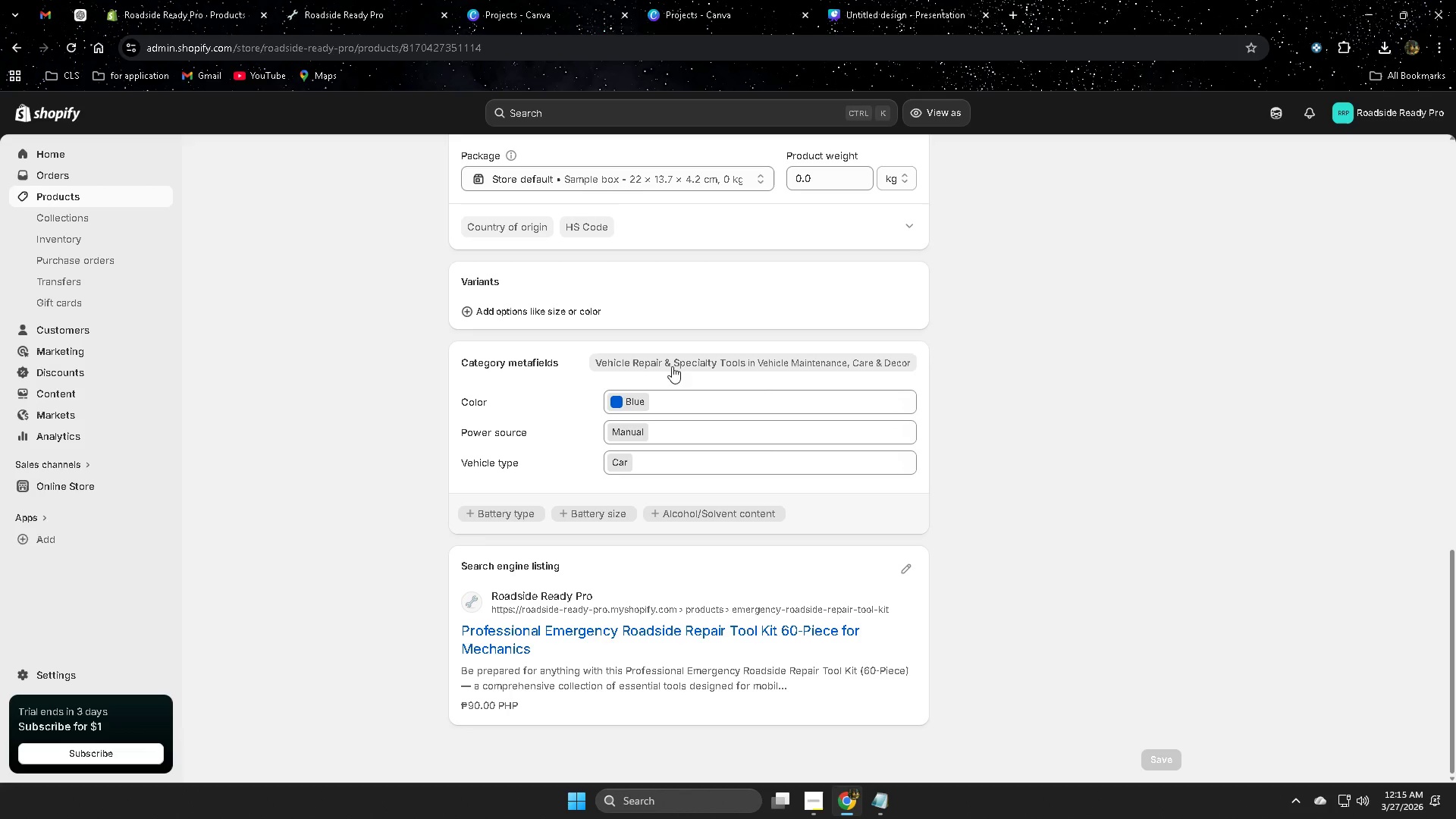 
scroll: coordinate [282, 510], scroll_direction: down, amount: 5.0
 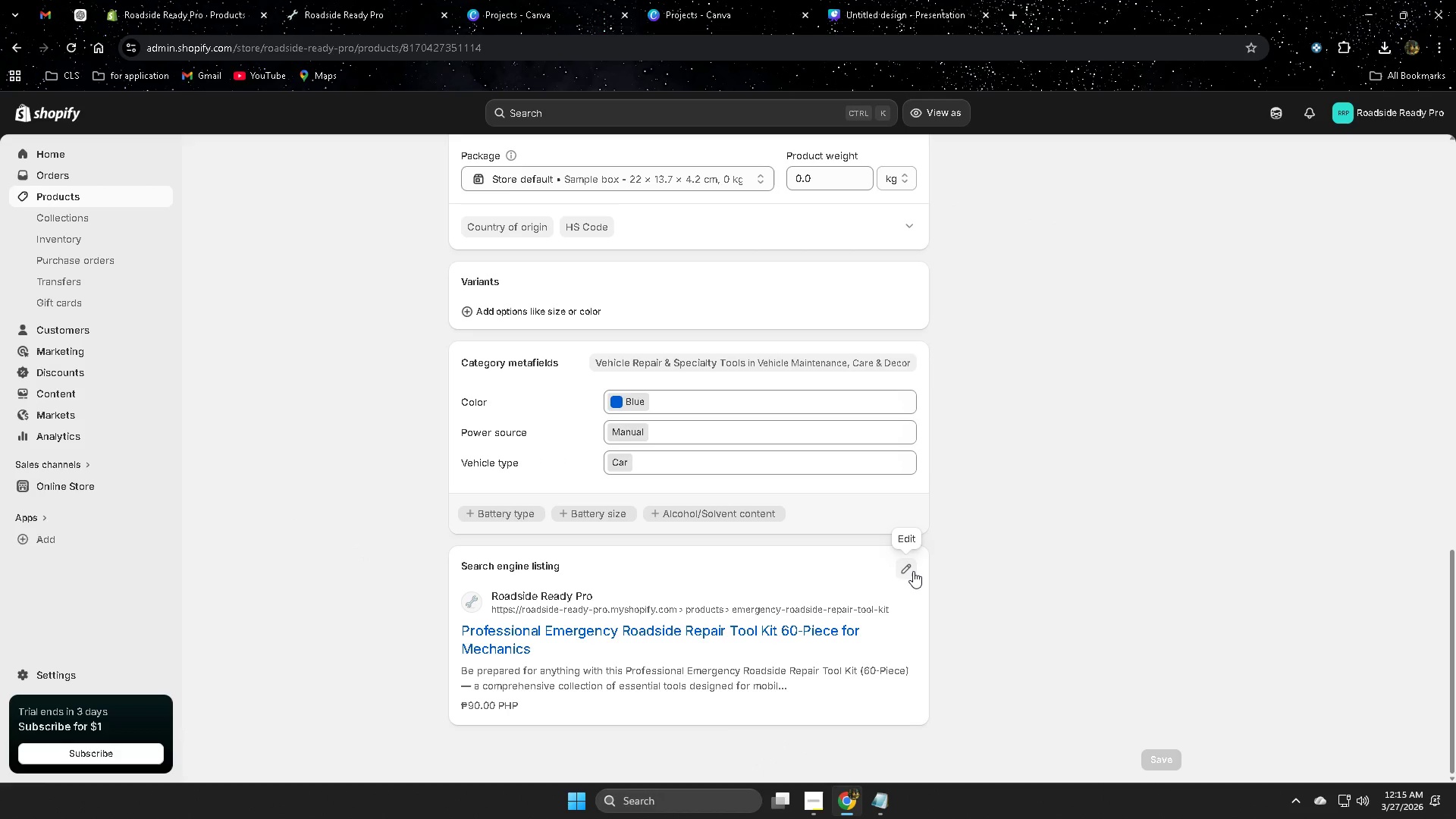 
left_click([913, 571])
 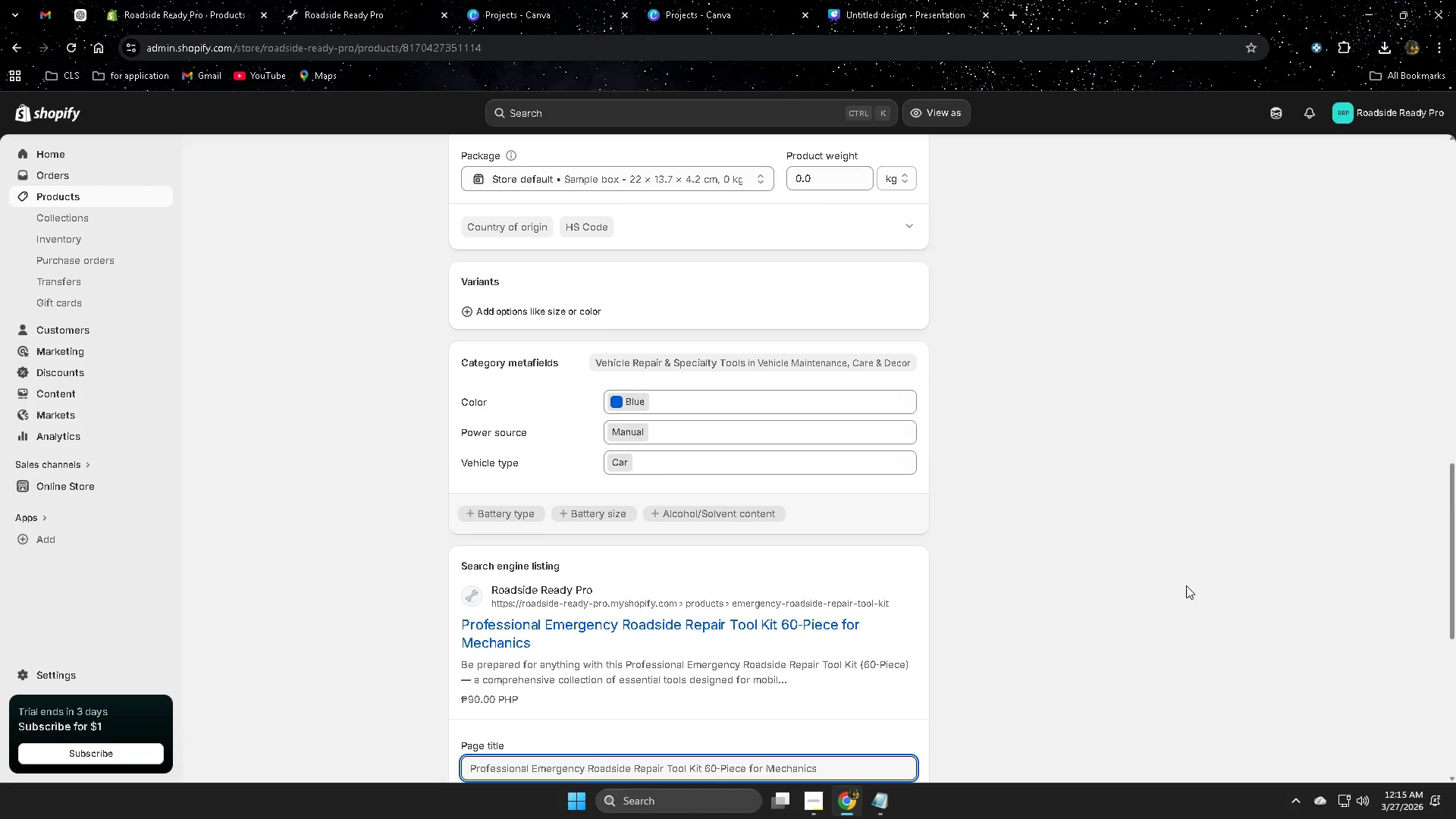 
scroll: coordinate [1185, 625], scroll_direction: down, amount: 9.0
 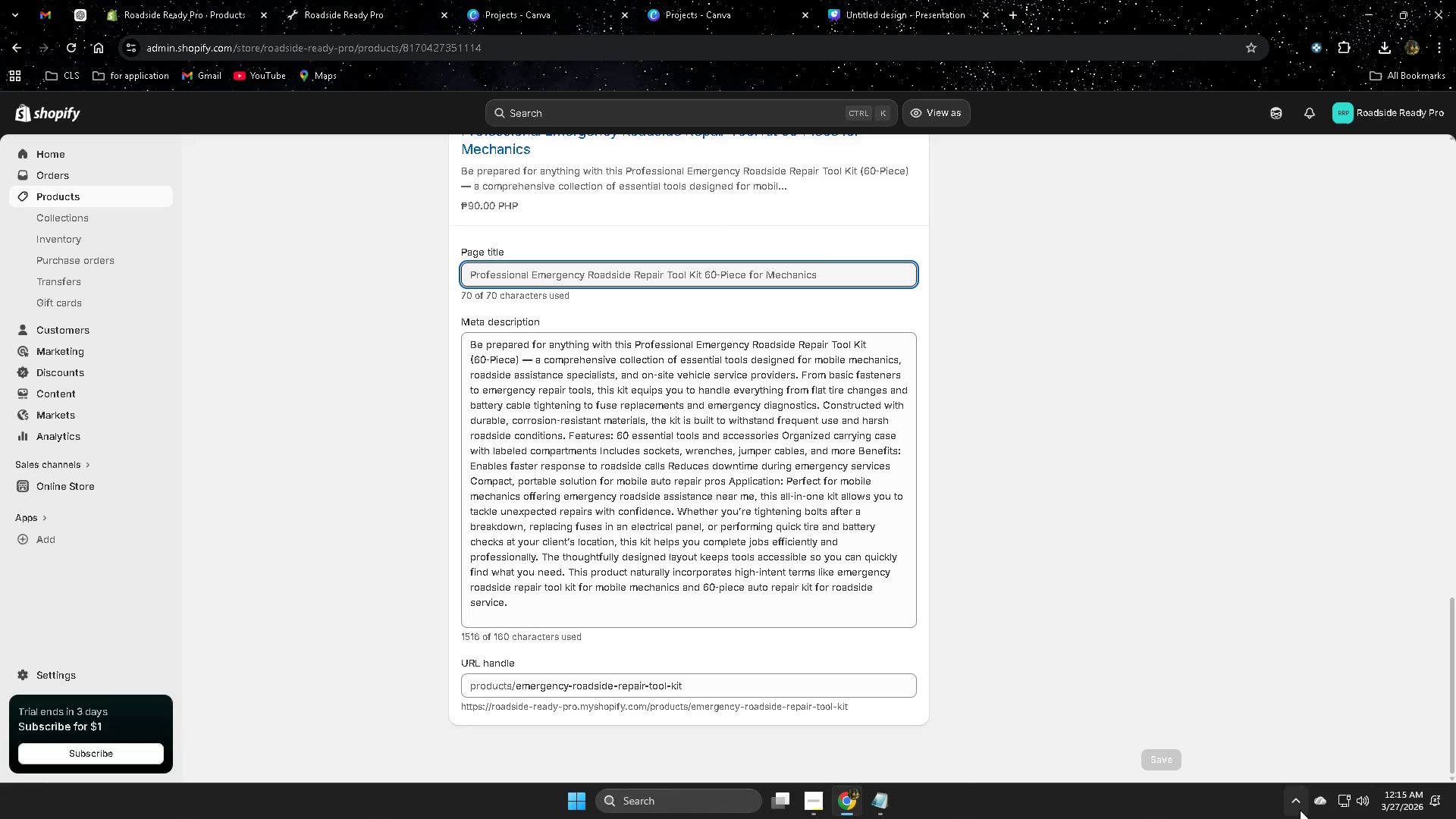 
left_click([1292, 799])
 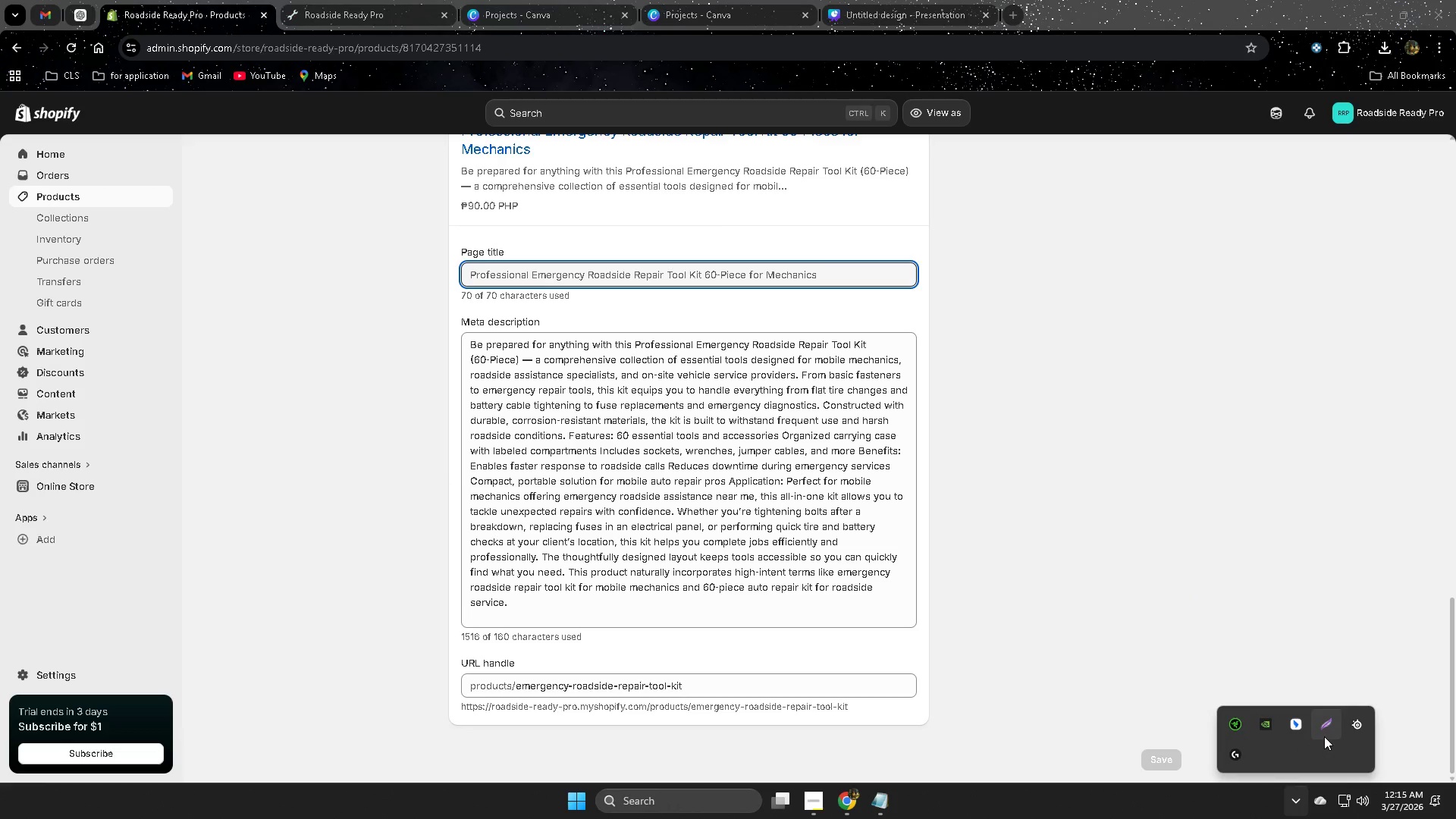 
left_click([1328, 727])
 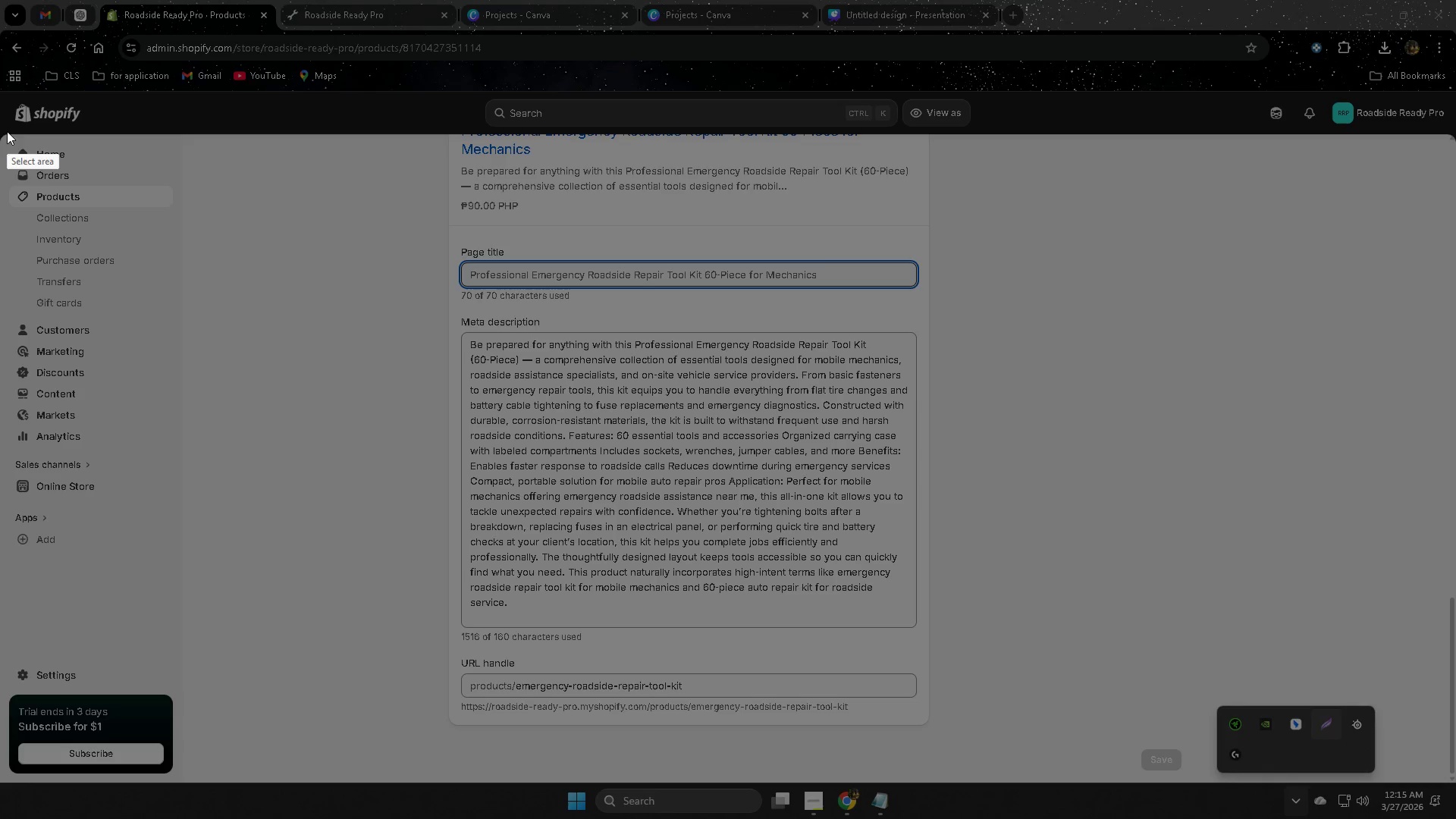 
left_click_drag(start_coordinate=[0, 137], to_coordinate=[1054, 791])
 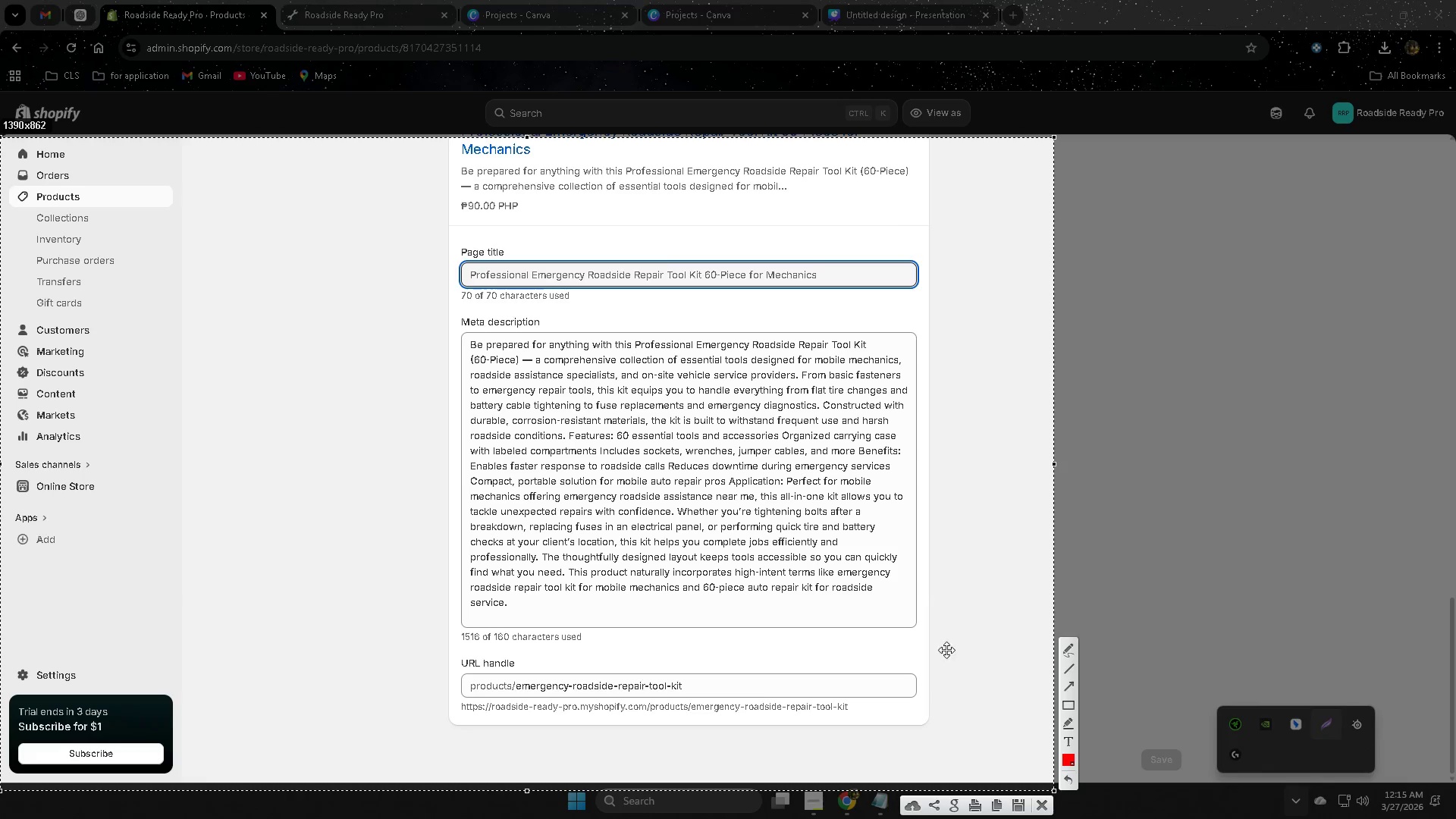 
left_click([1015, 809])
 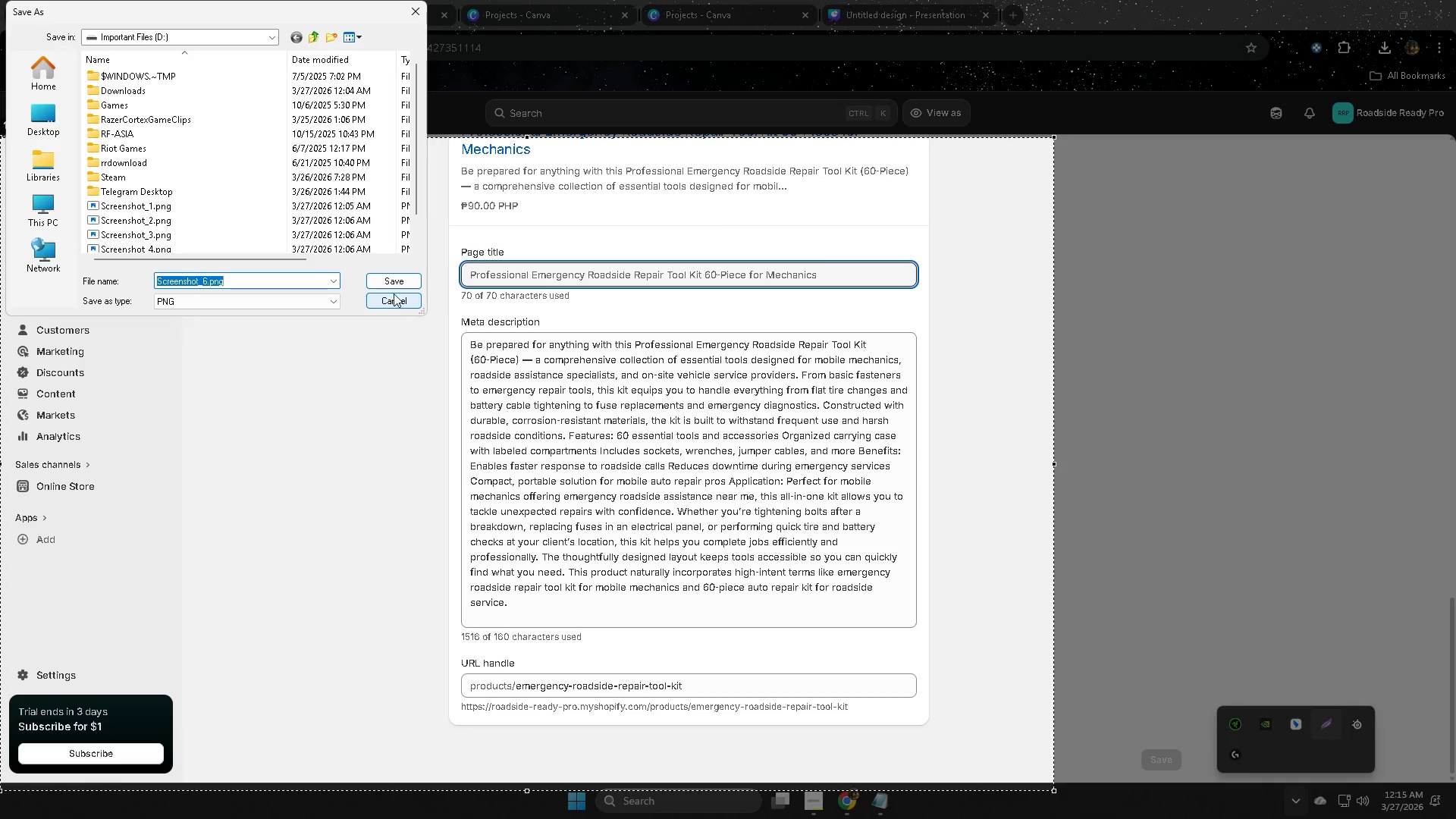 
left_click([398, 281])
 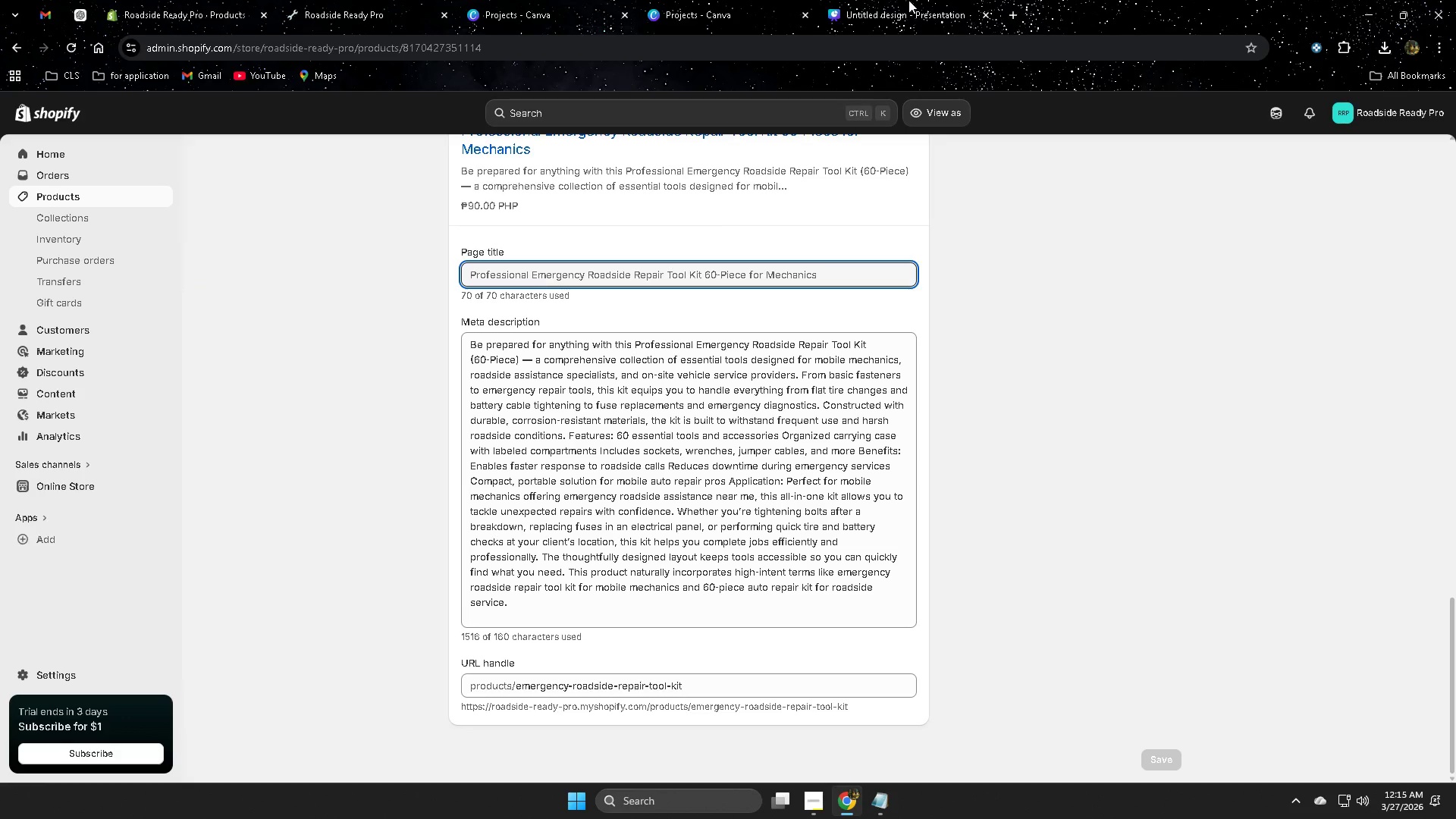 
left_click([908, 0])
 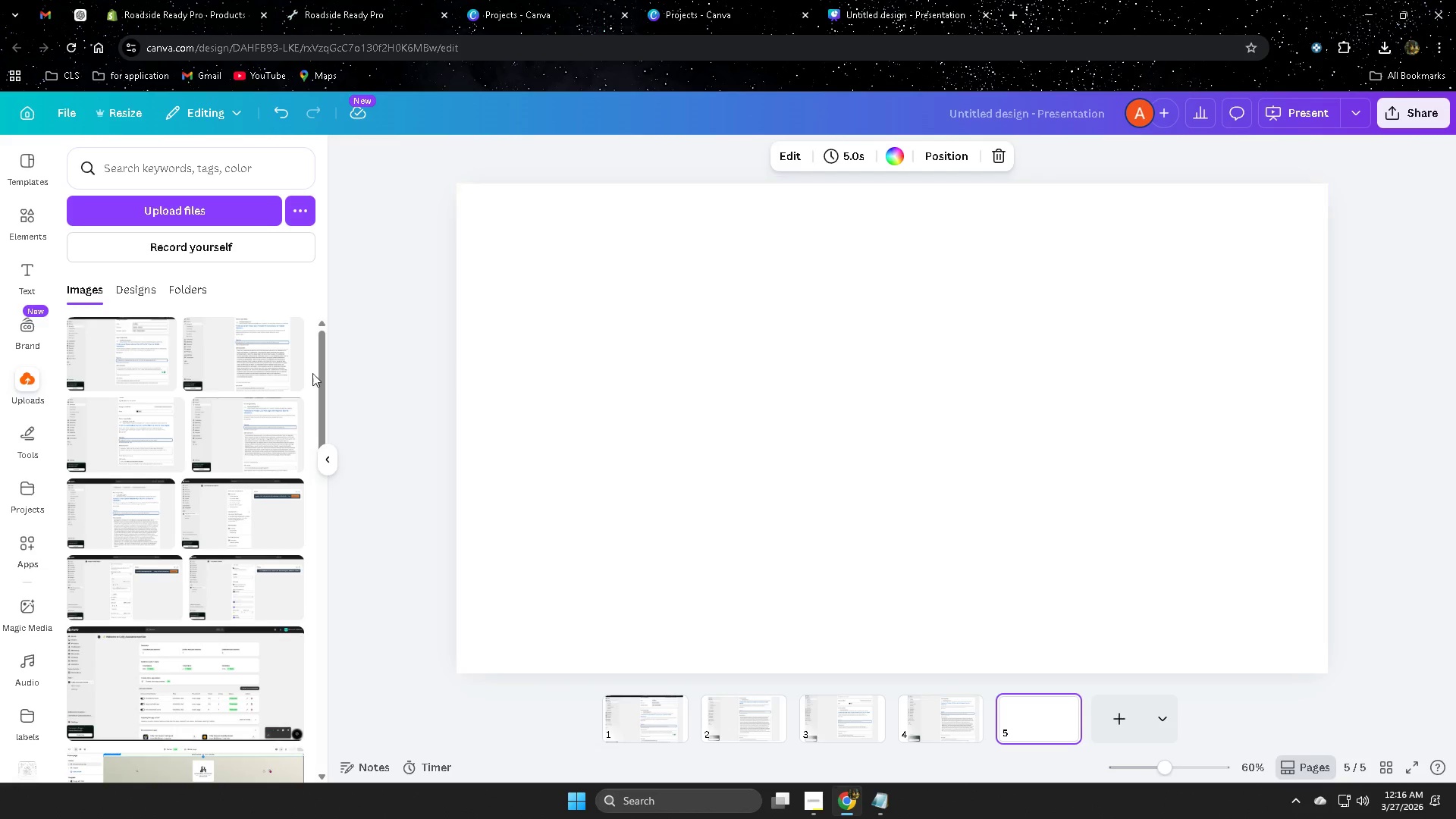 
left_click([19, 381])
 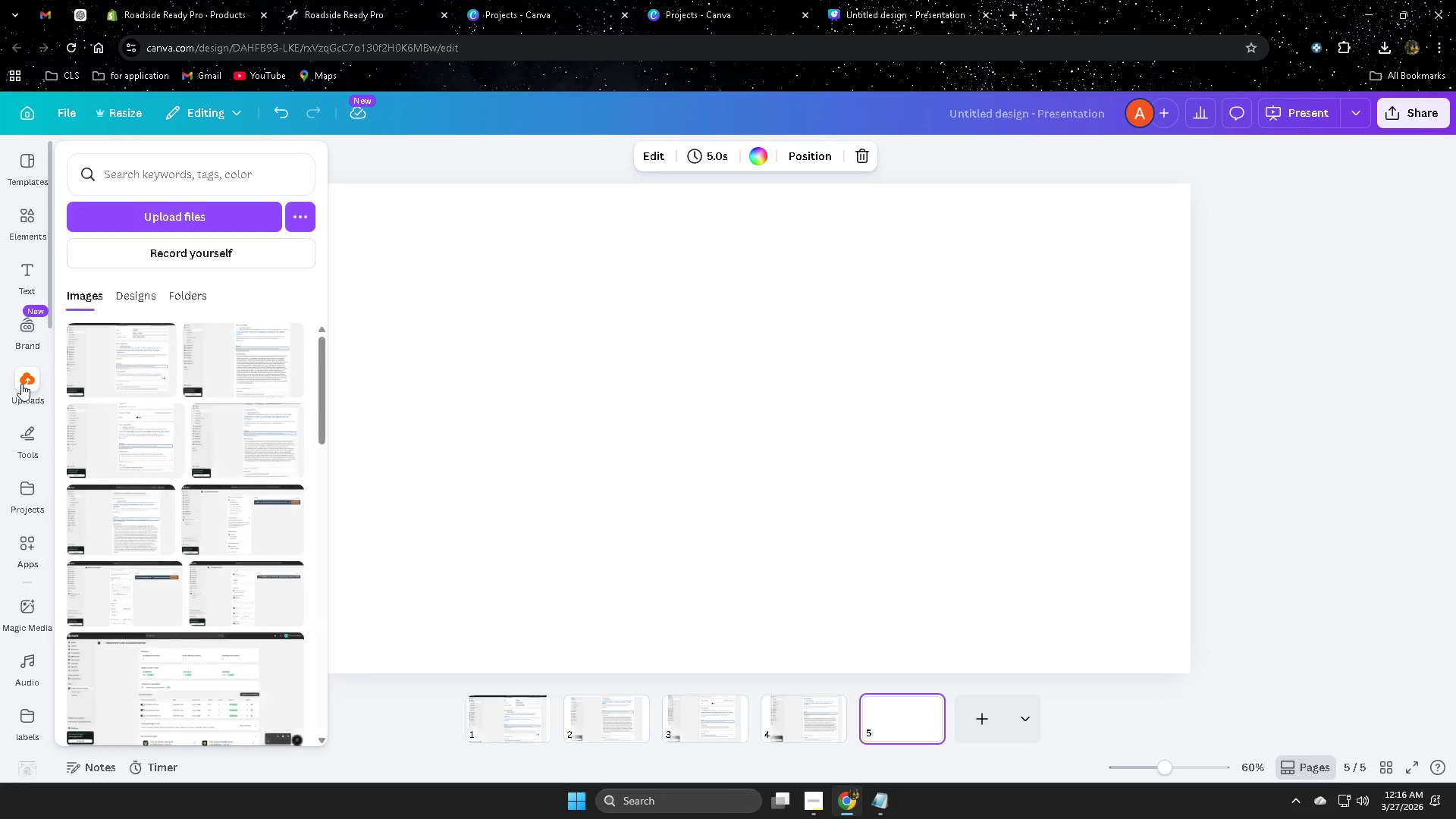 
left_click([177, 213])
 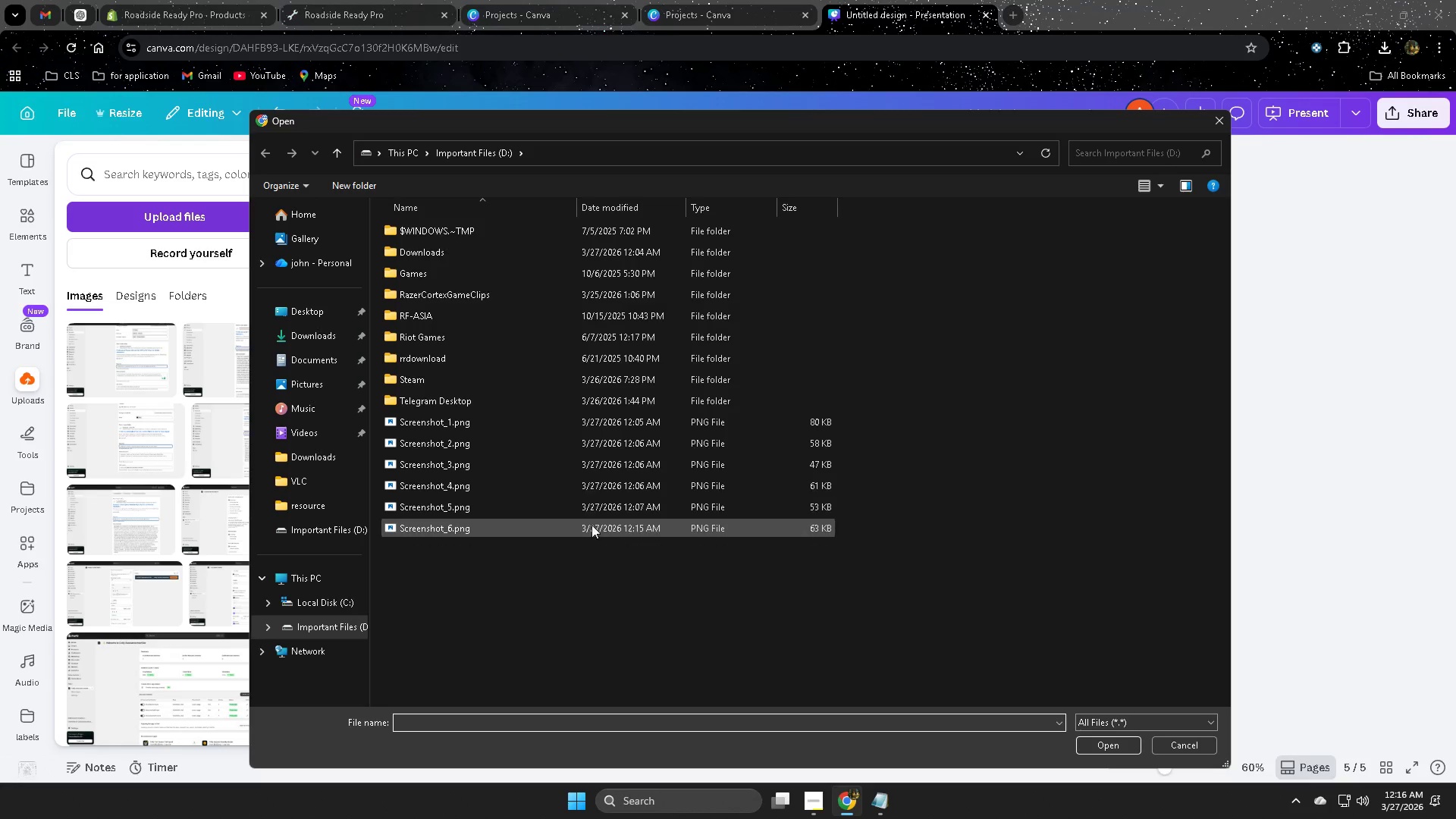 
left_click([576, 530])
 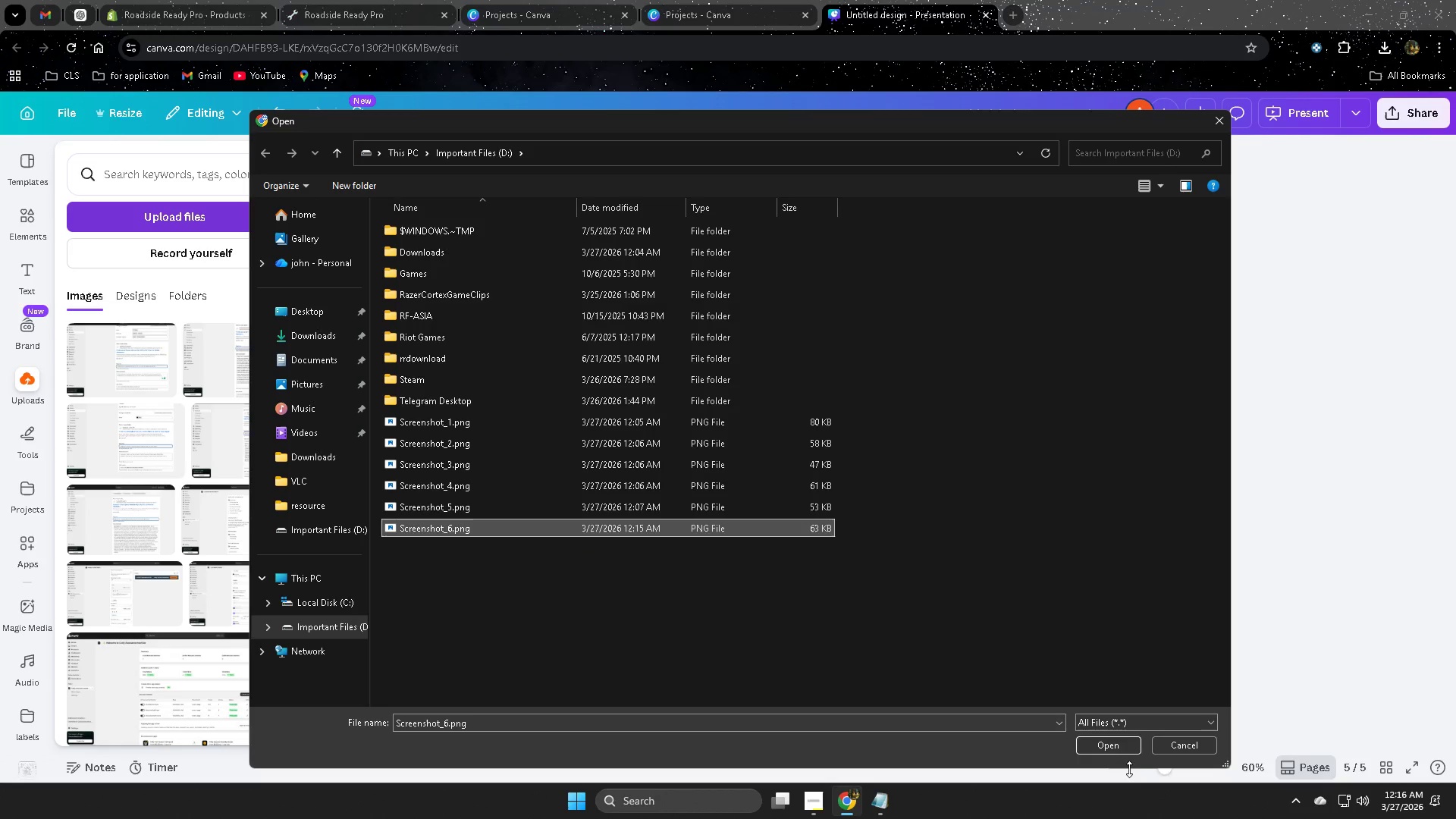 
left_click([1114, 748])
 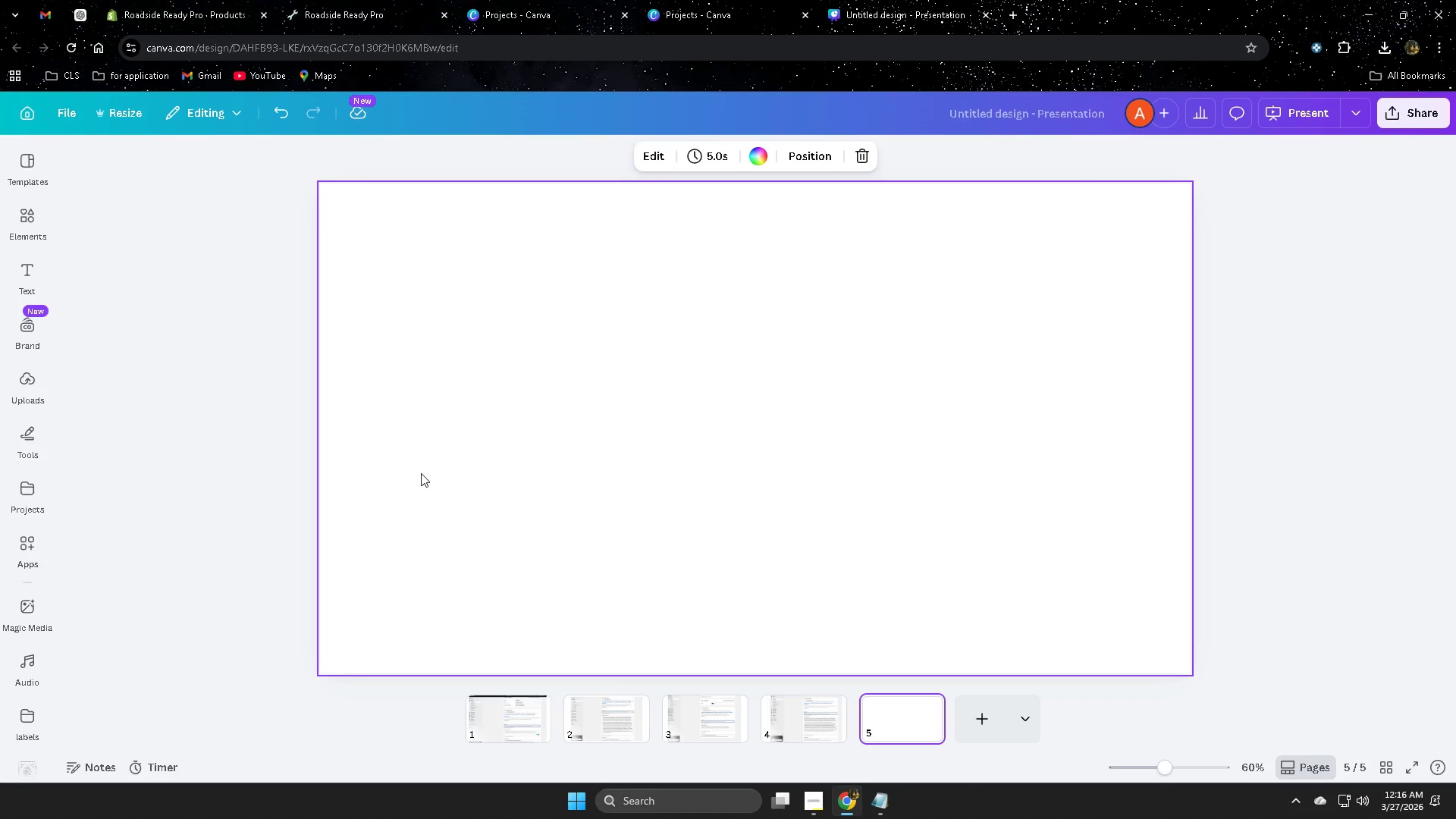 
wait(11.73)
 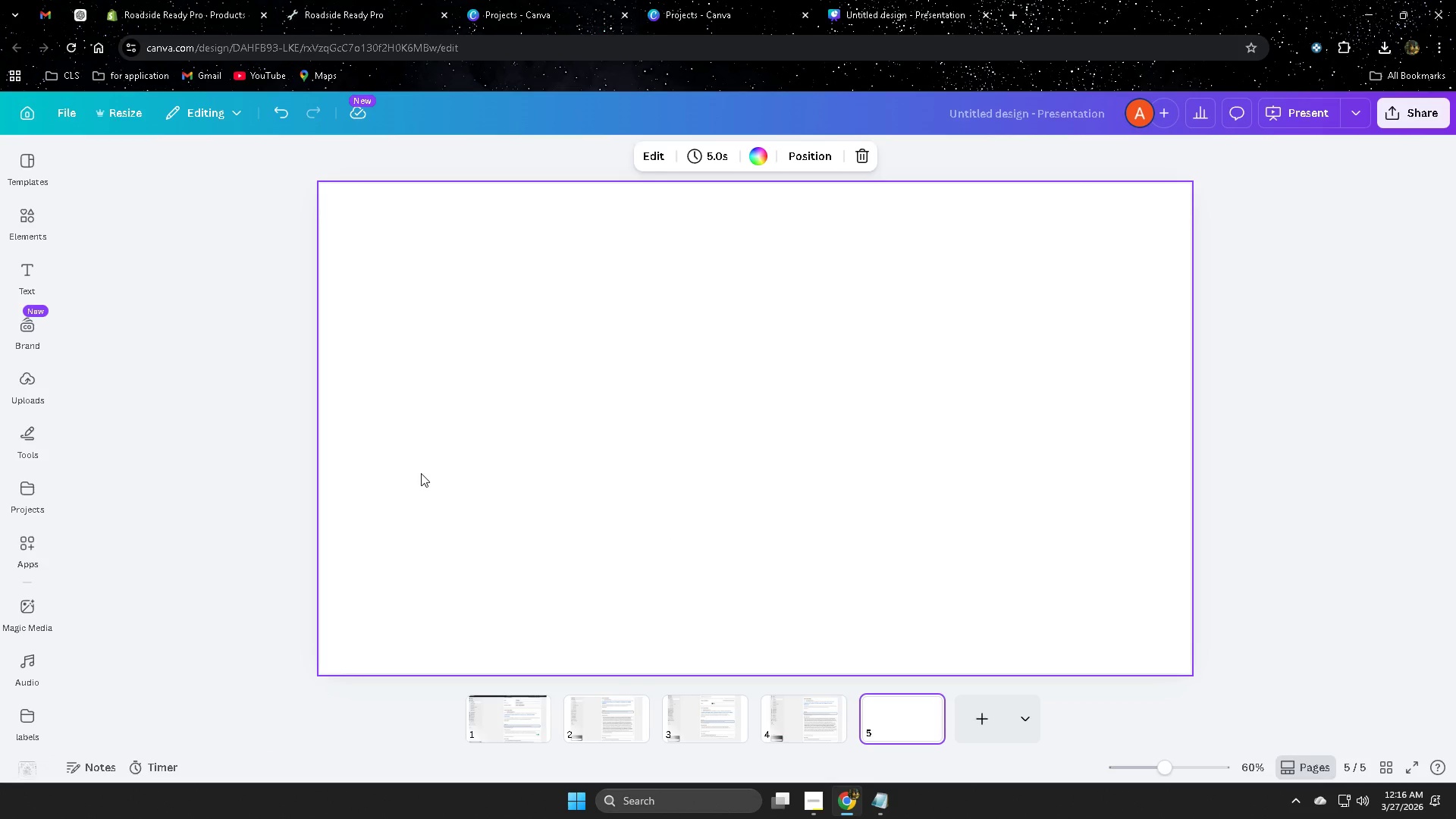 
left_click([22, 372])
 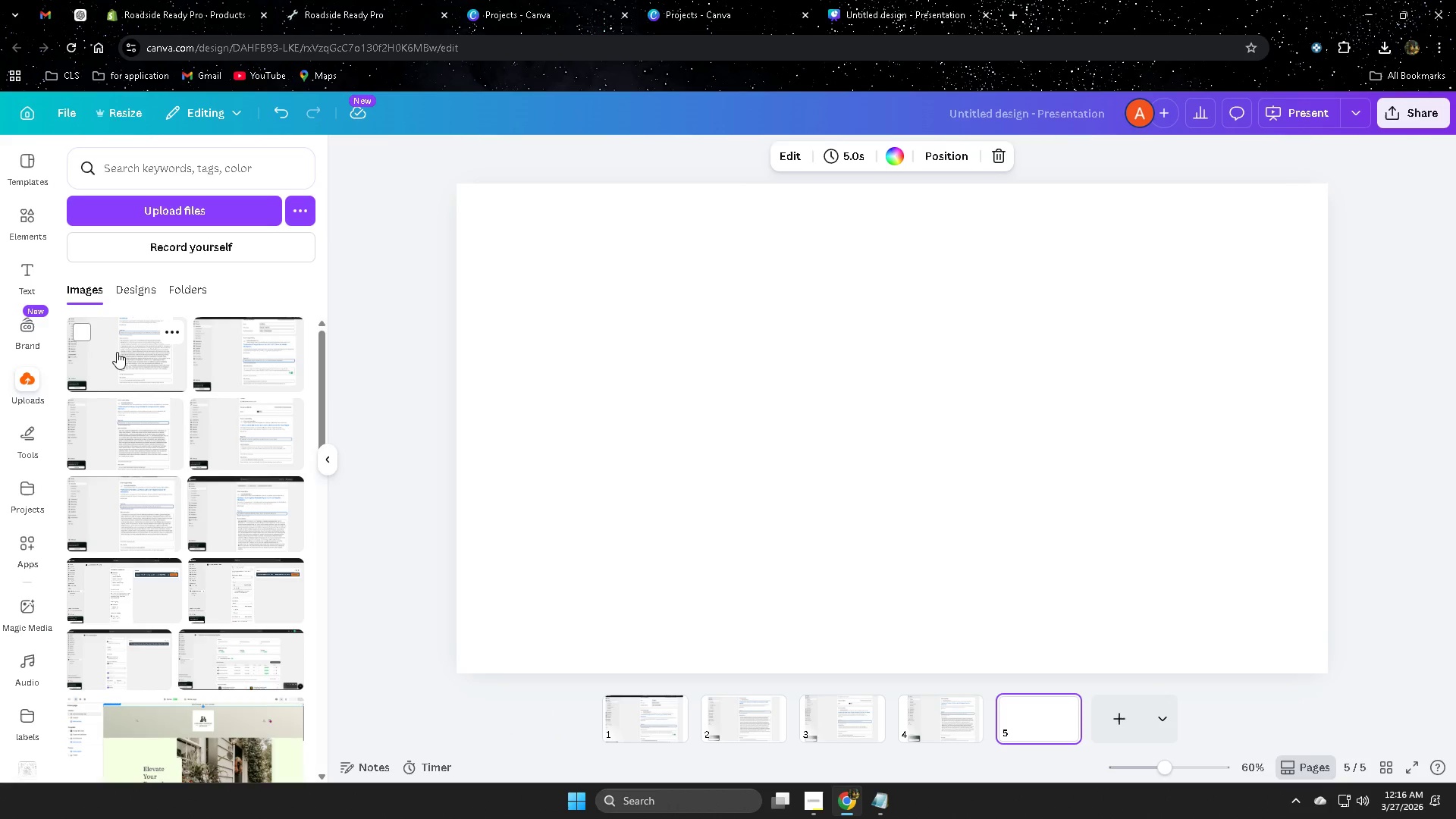 
left_click([117, 352])
 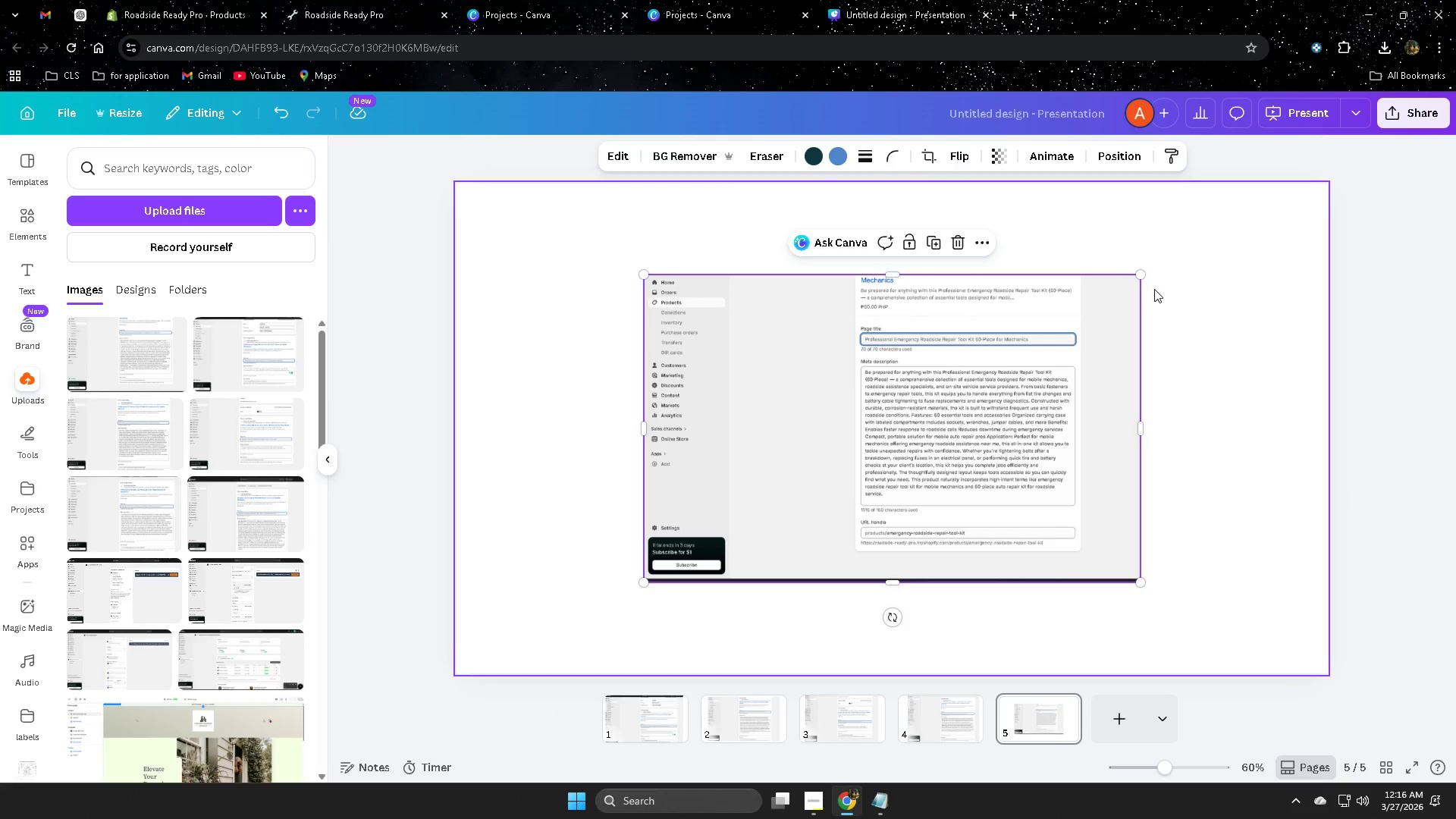 
left_click_drag(start_coordinate=[900, 377], to_coordinate=[747, 448])
 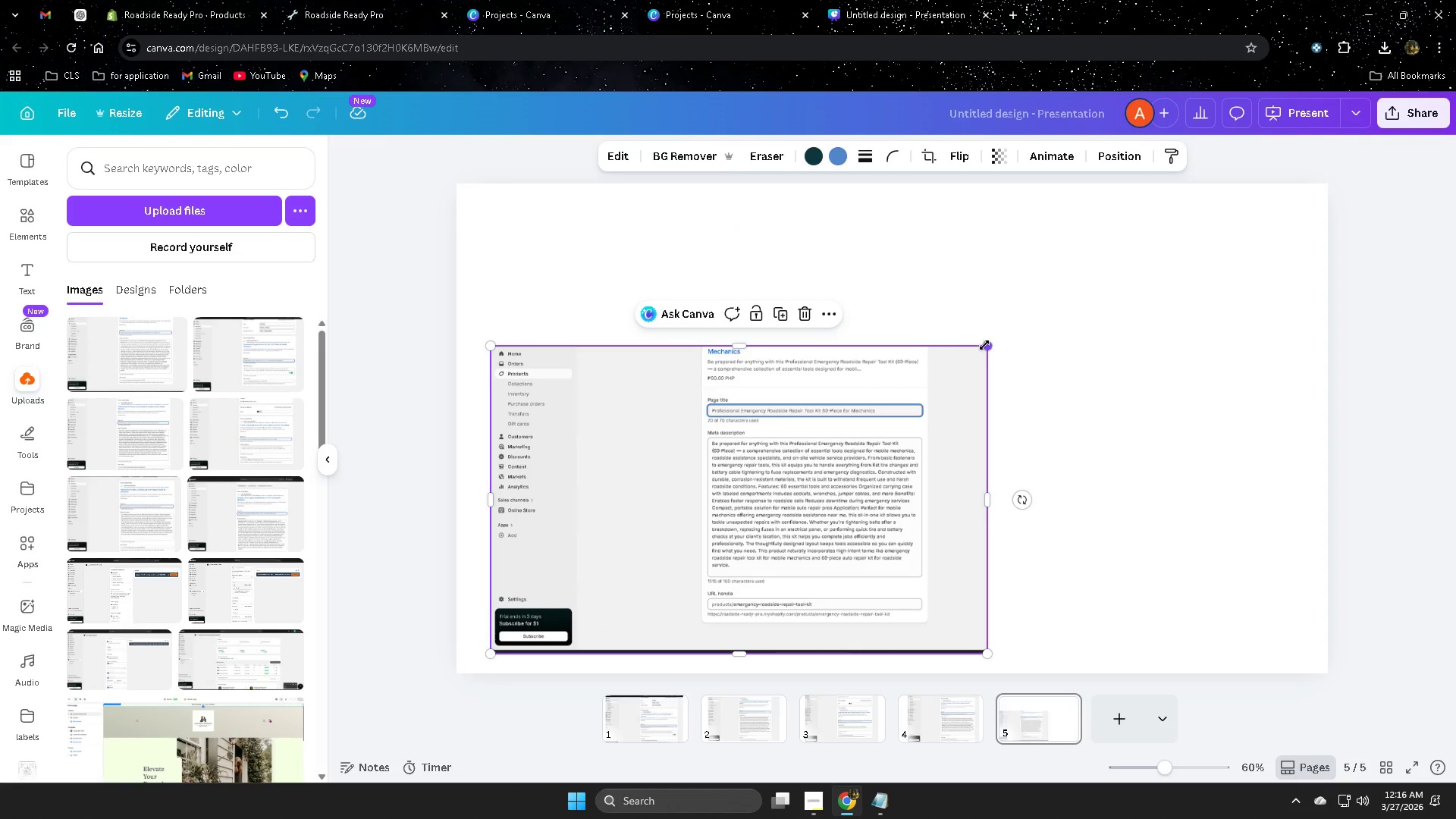 
left_click_drag(start_coordinate=[985, 345], to_coordinate=[1304, 260])
 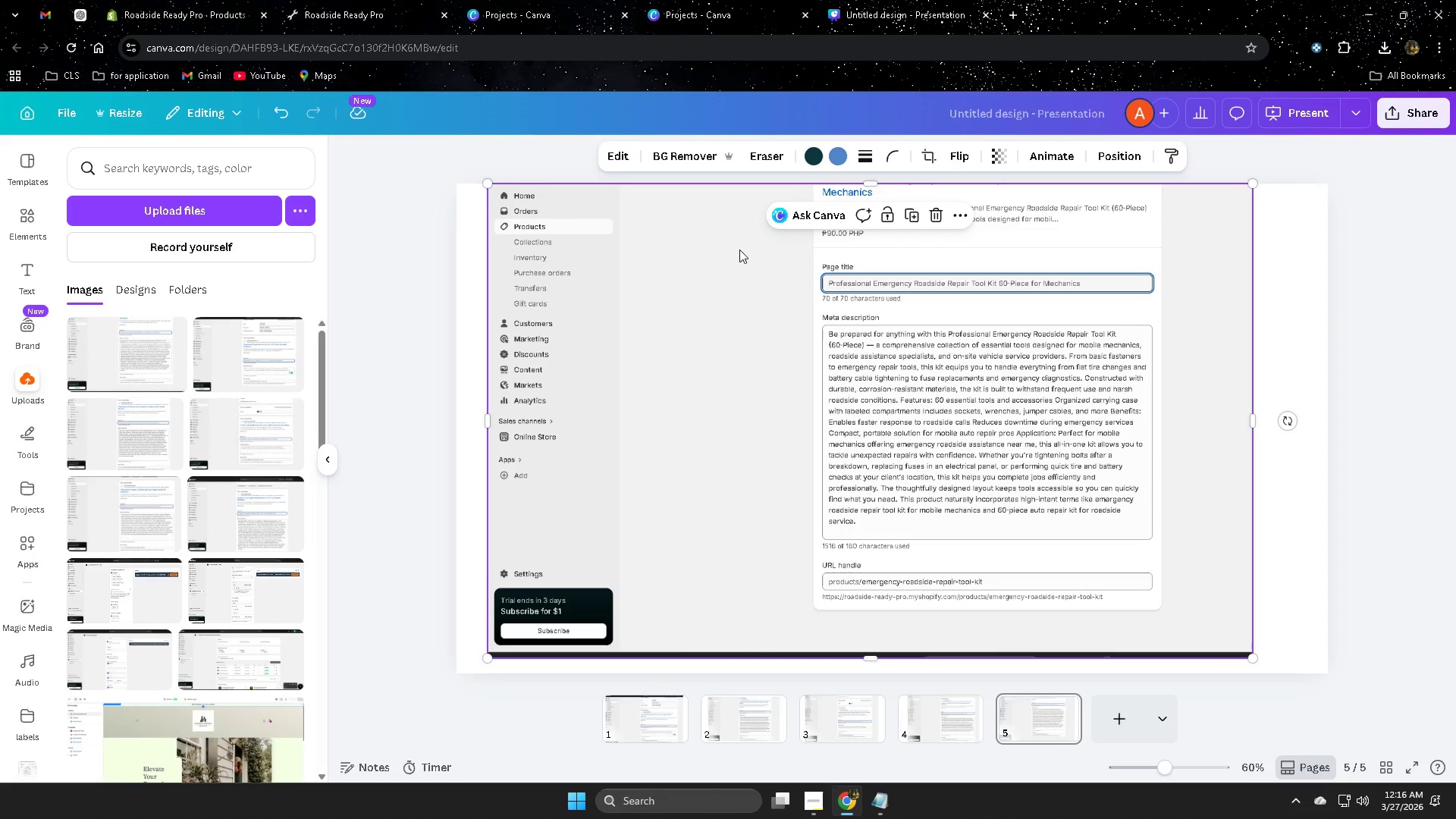 
left_click_drag(start_coordinate=[837, 348], to_coordinate=[830, 373])
 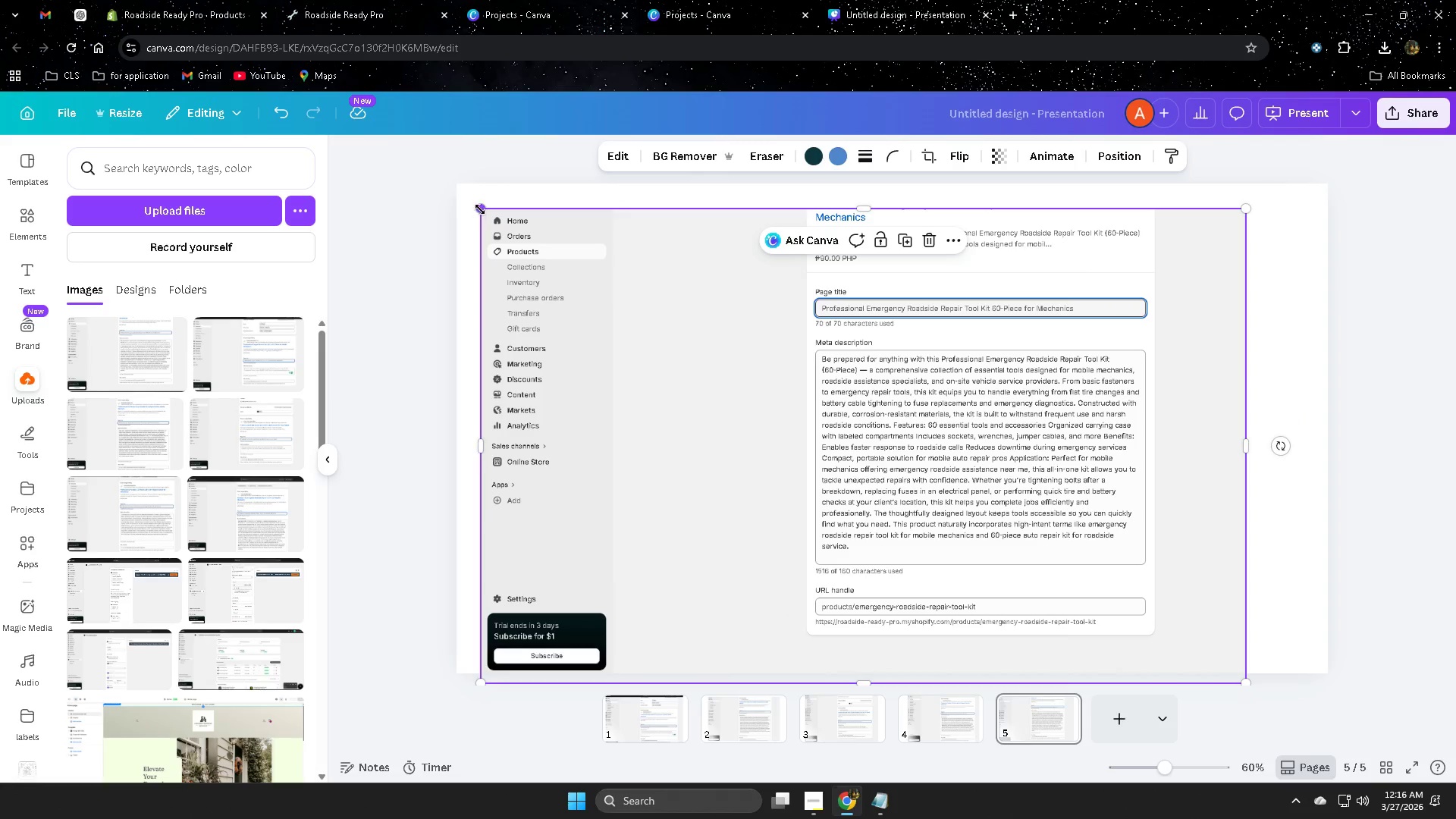 
left_click_drag(start_coordinate=[480, 207], to_coordinate=[479, 200])
 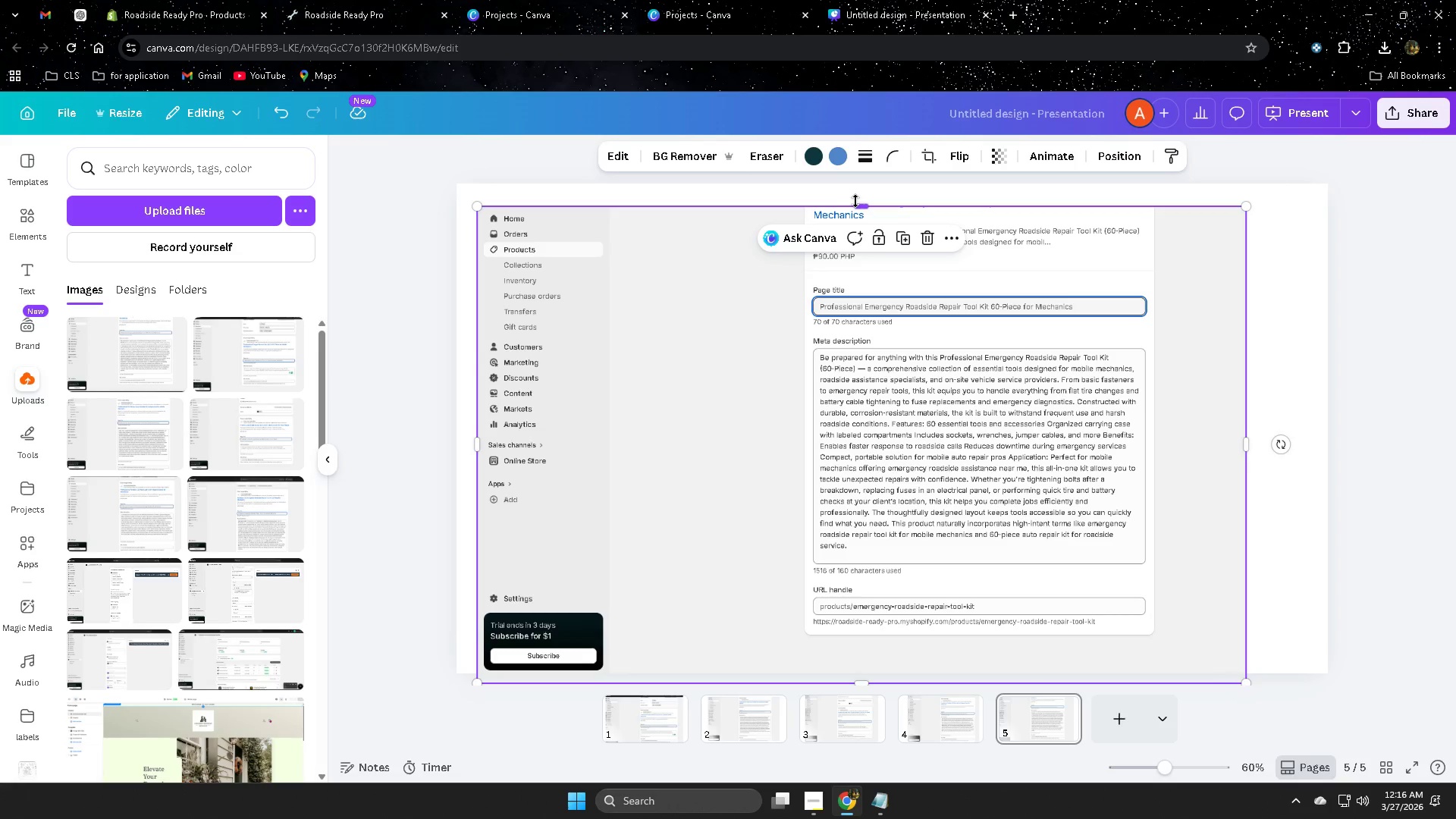 
left_click_drag(start_coordinate=[858, 201], to_coordinate=[864, 188])
 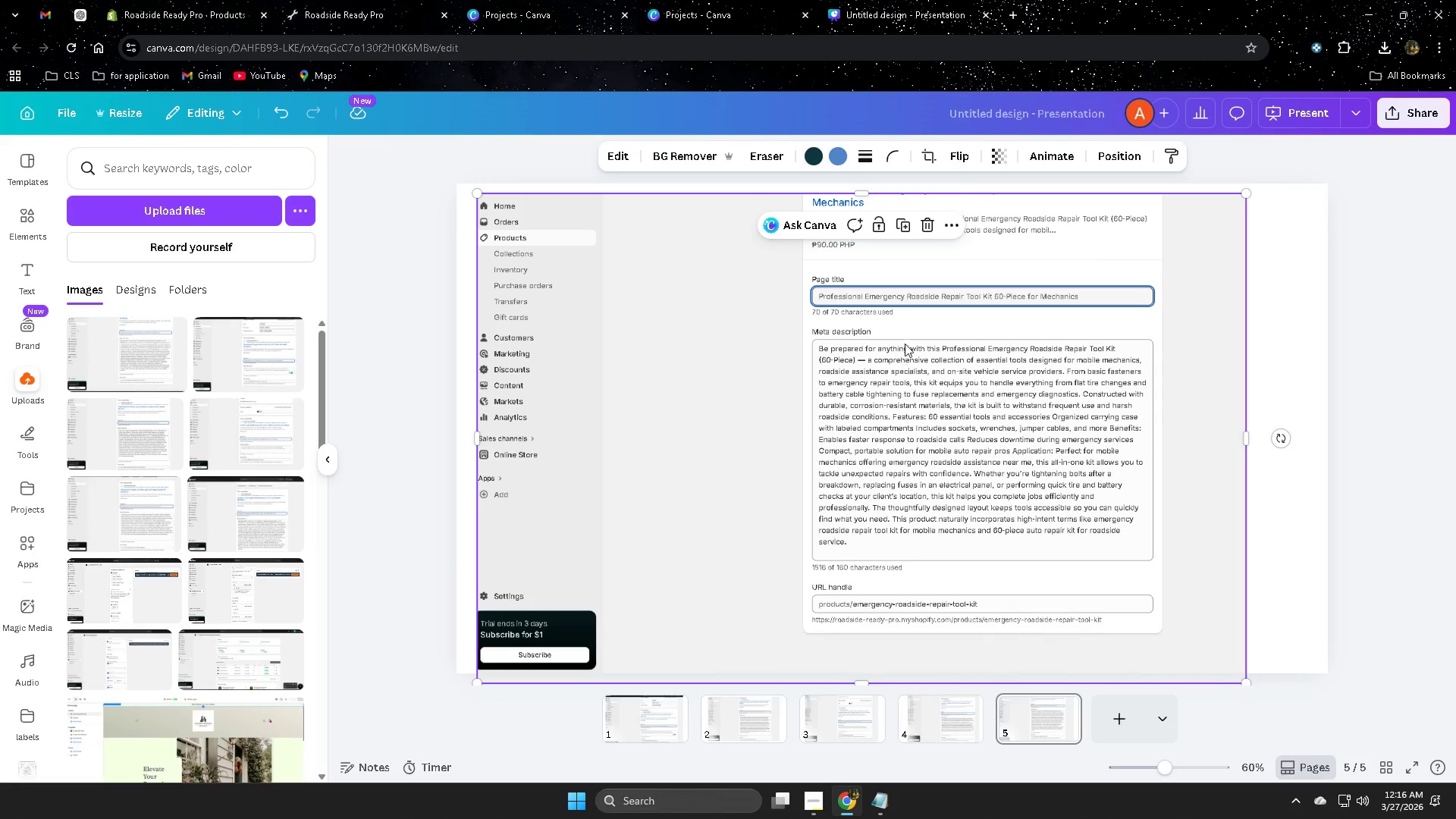 
left_click_drag(start_coordinate=[905, 344], to_coordinate=[913, 350])
 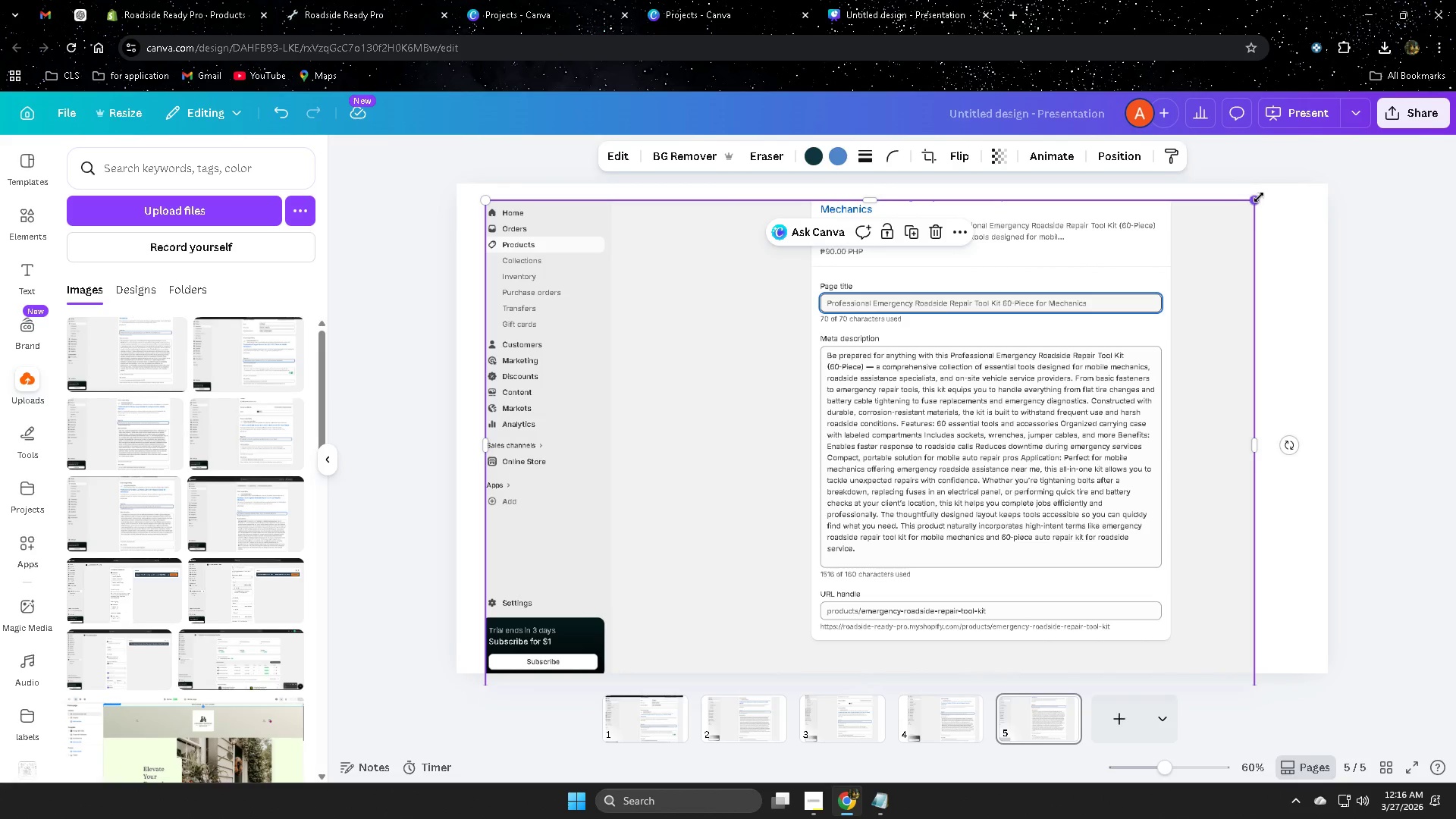 
left_click_drag(start_coordinate=[1259, 197], to_coordinate=[1279, 186])
 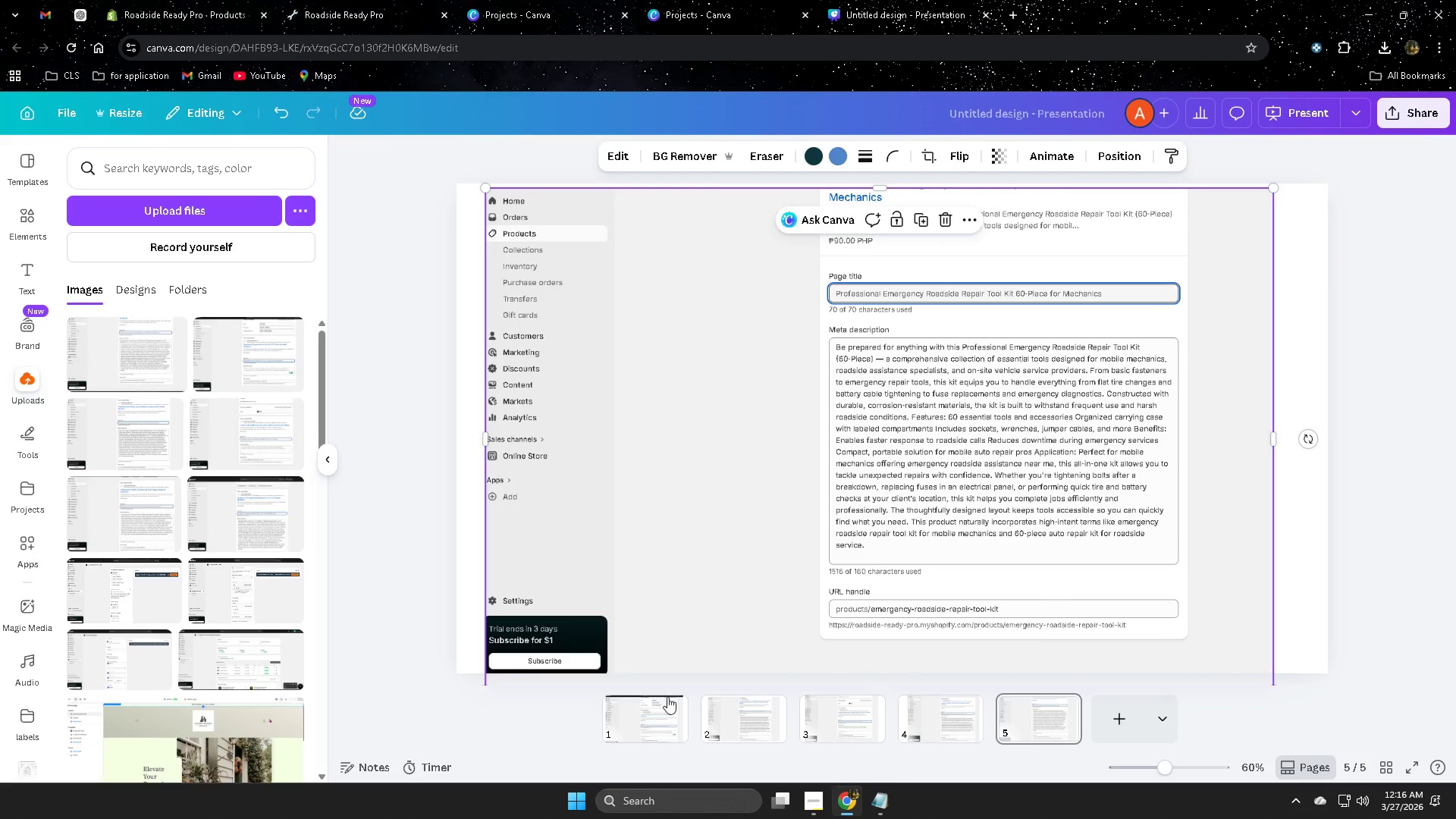 
left_click([640, 803])
 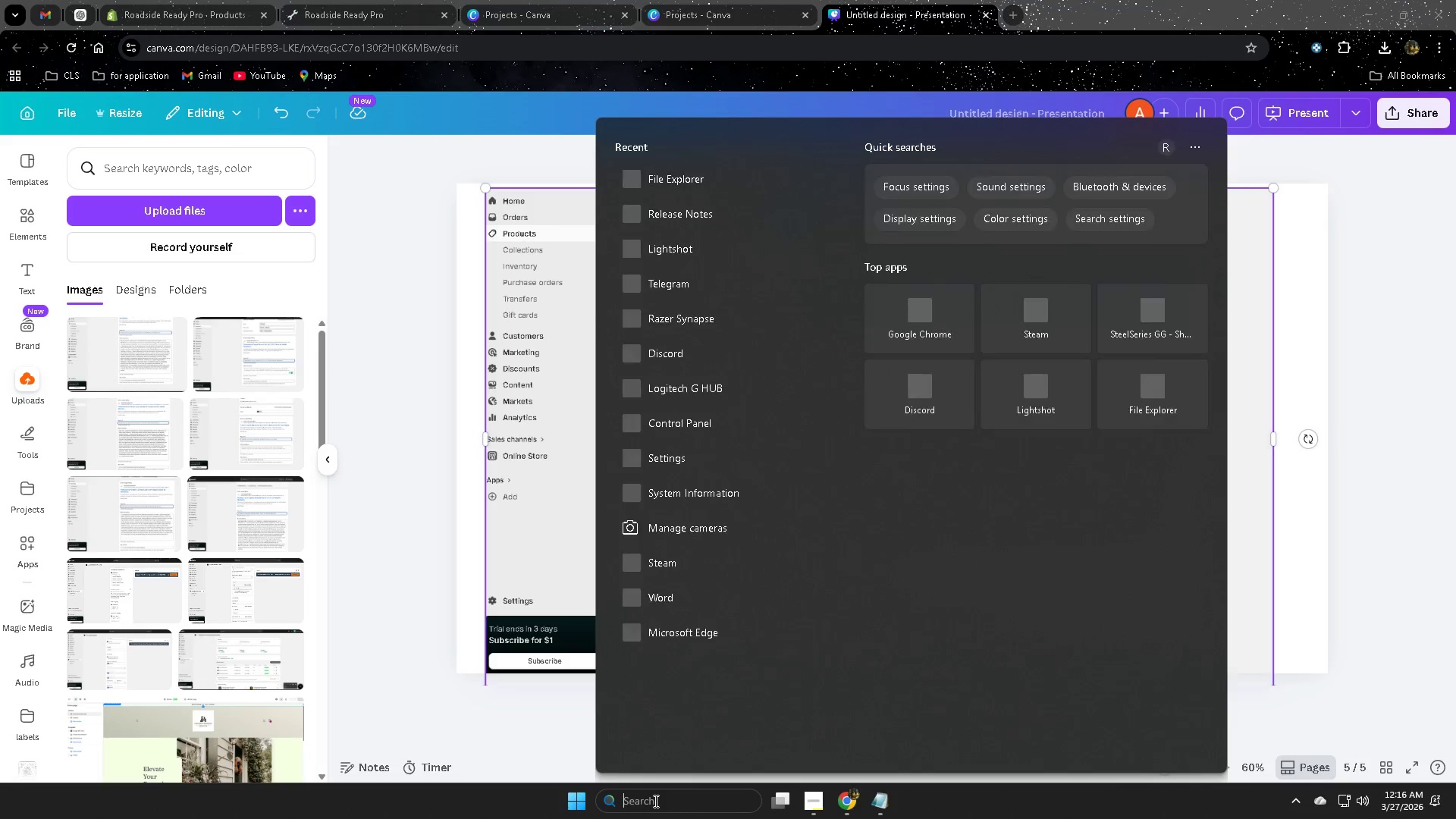 
type(fi)
 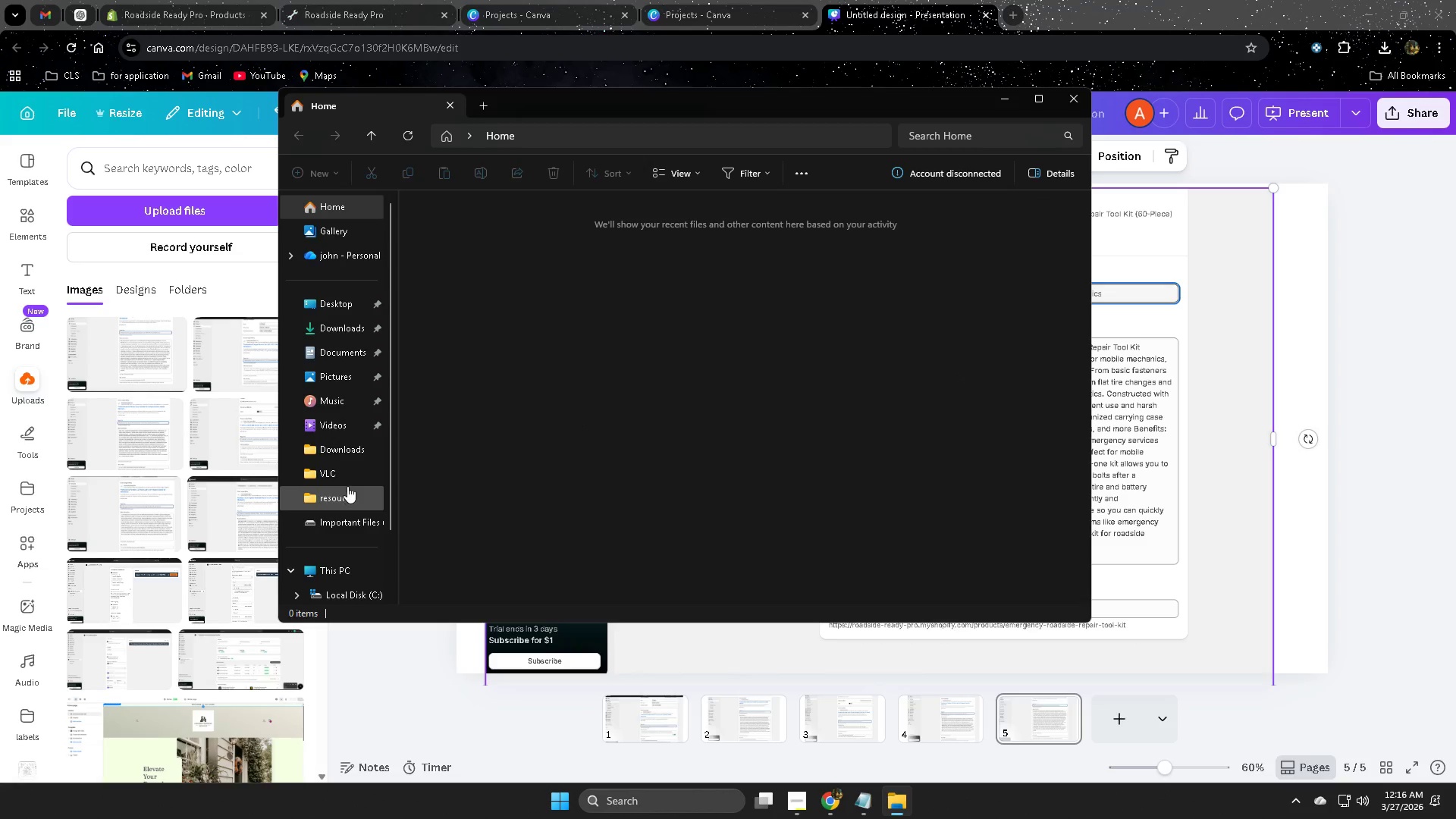 
scroll: coordinate [368, 535], scroll_direction: down, amount: 1.0
 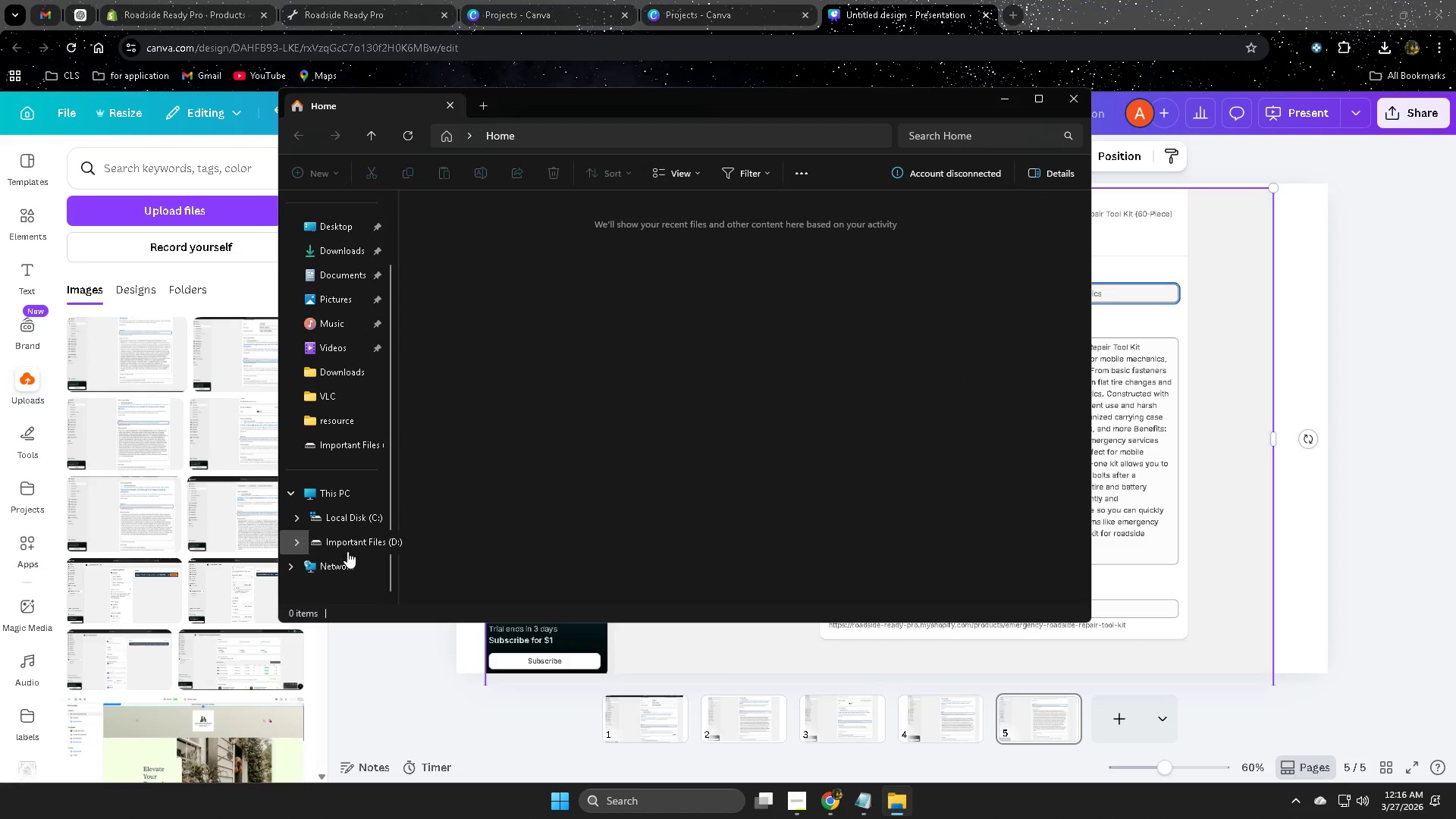 
left_click([348, 546])
 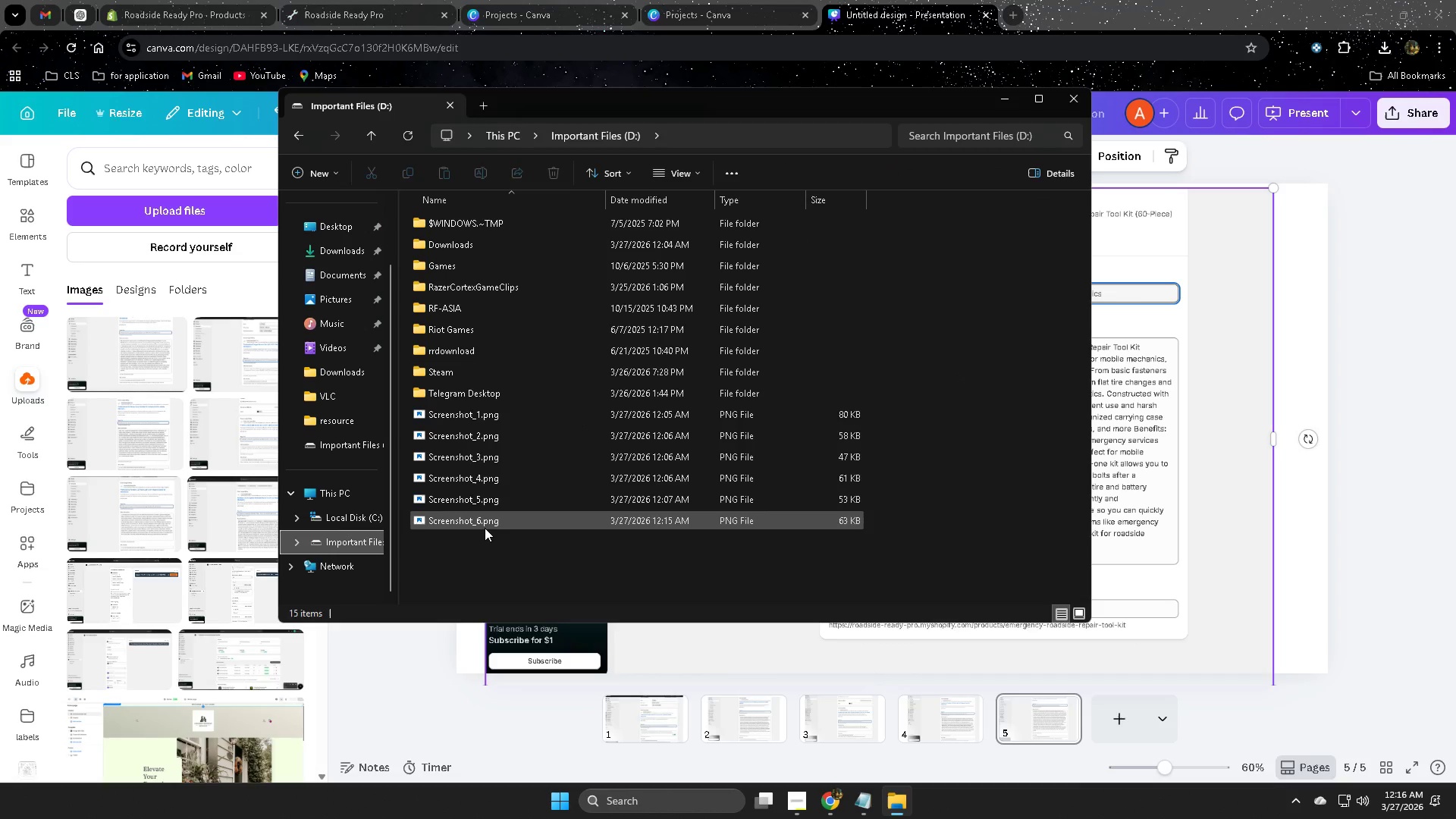 
double_click([485, 527])
 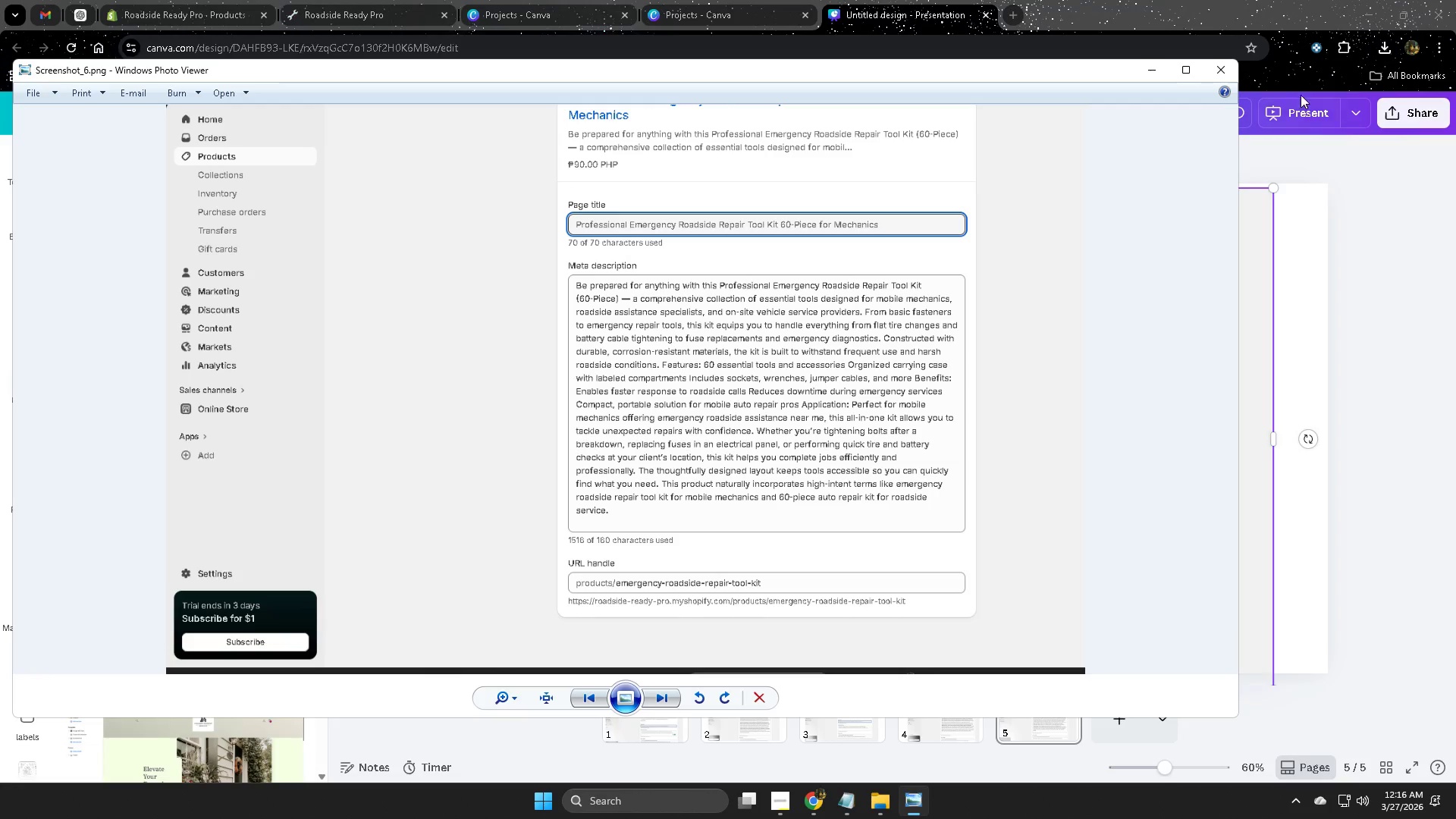 
left_click([1217, 74])
 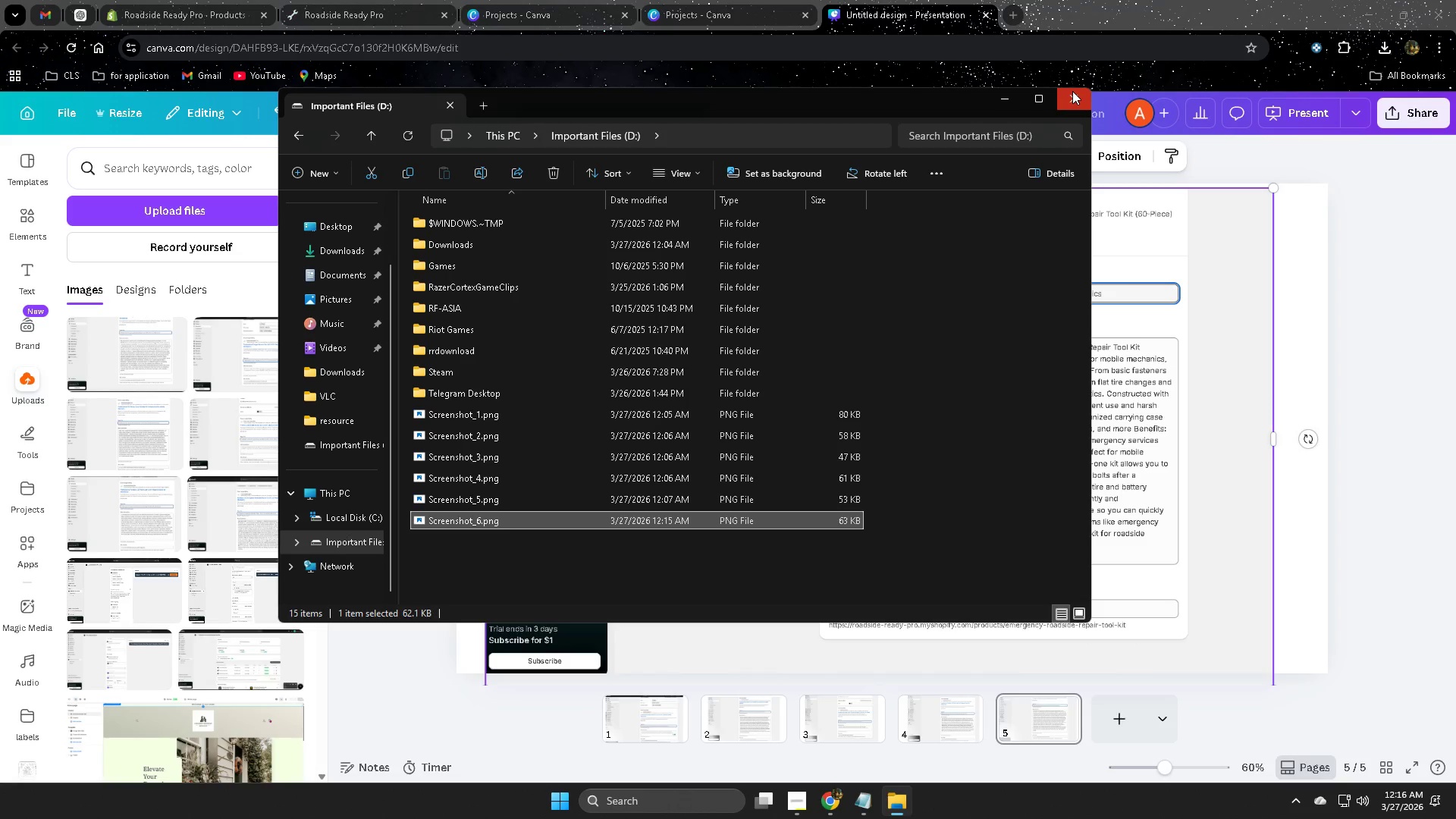 
left_click([1073, 94])
 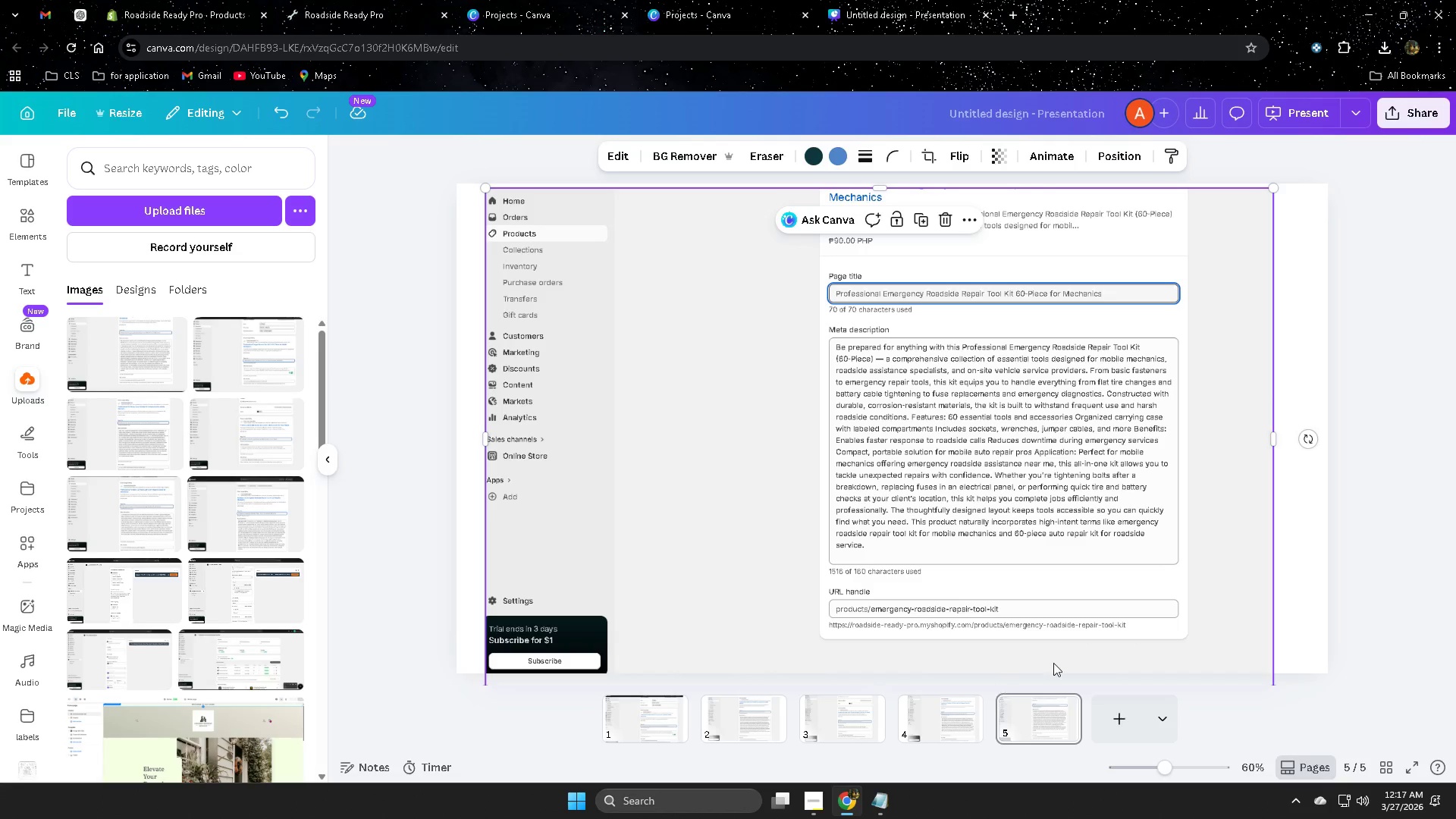 
mouse_move([1398, 130])
 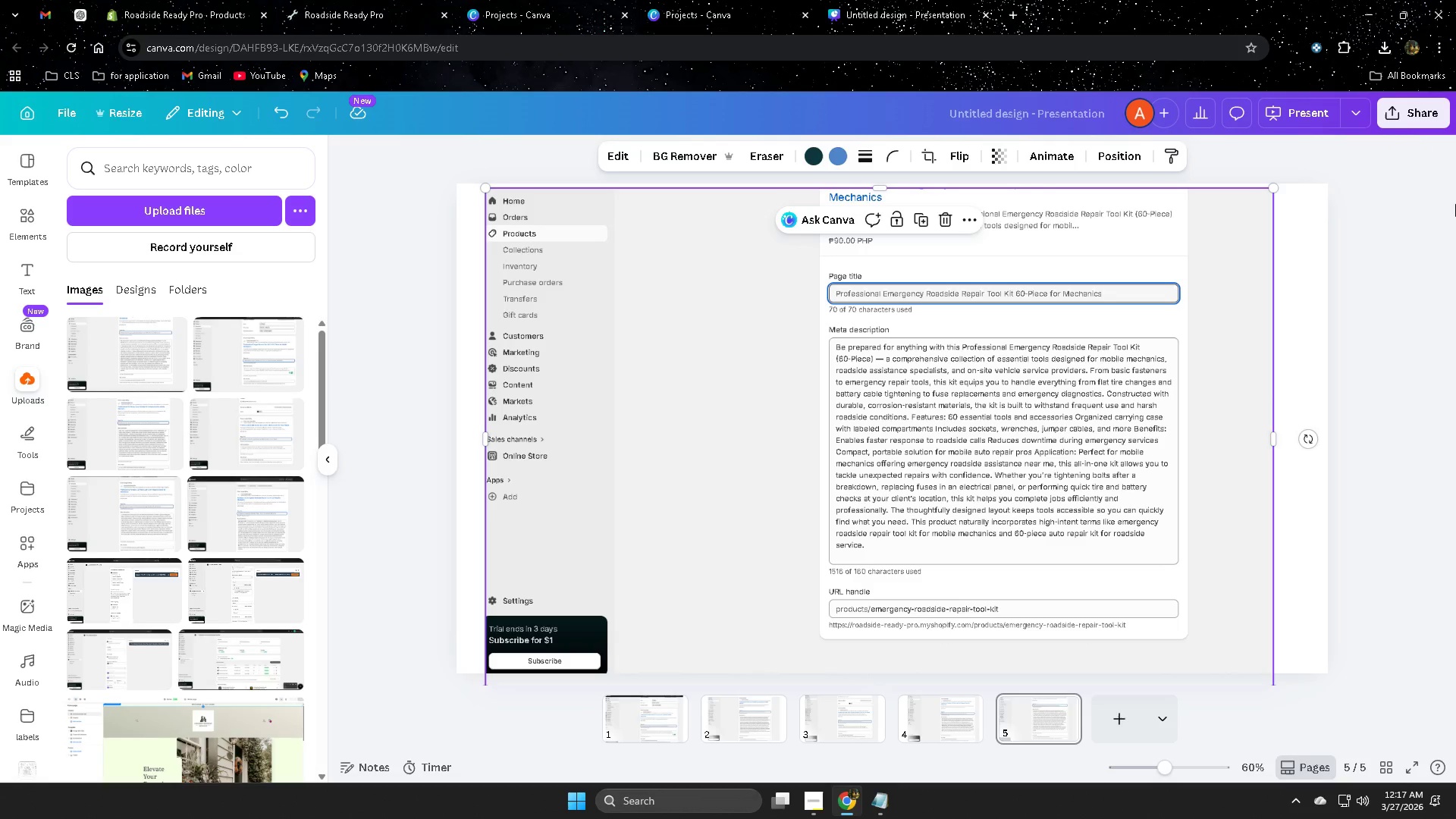 
left_click([1415, 117])
 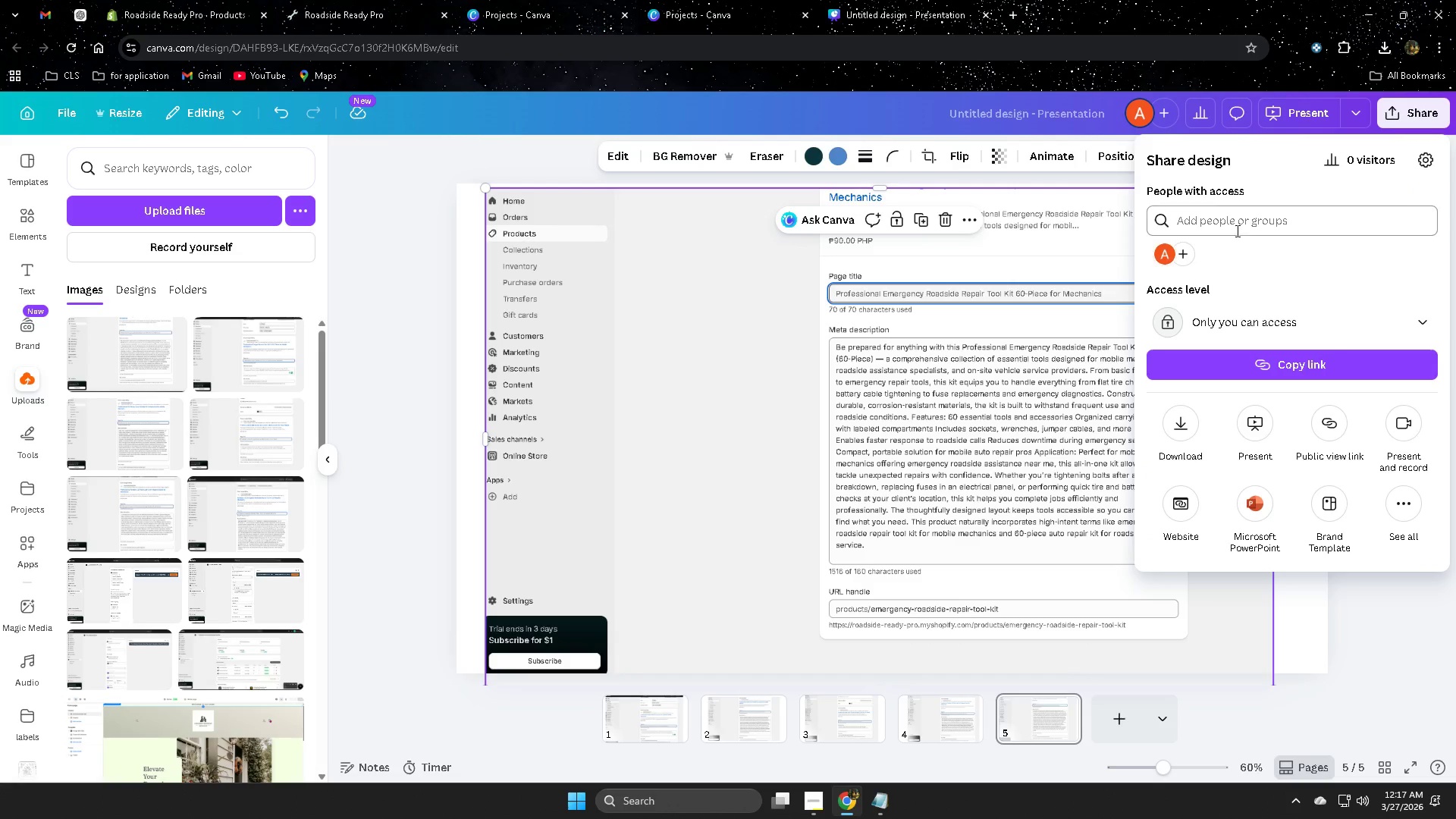 
left_click([1241, 223])
 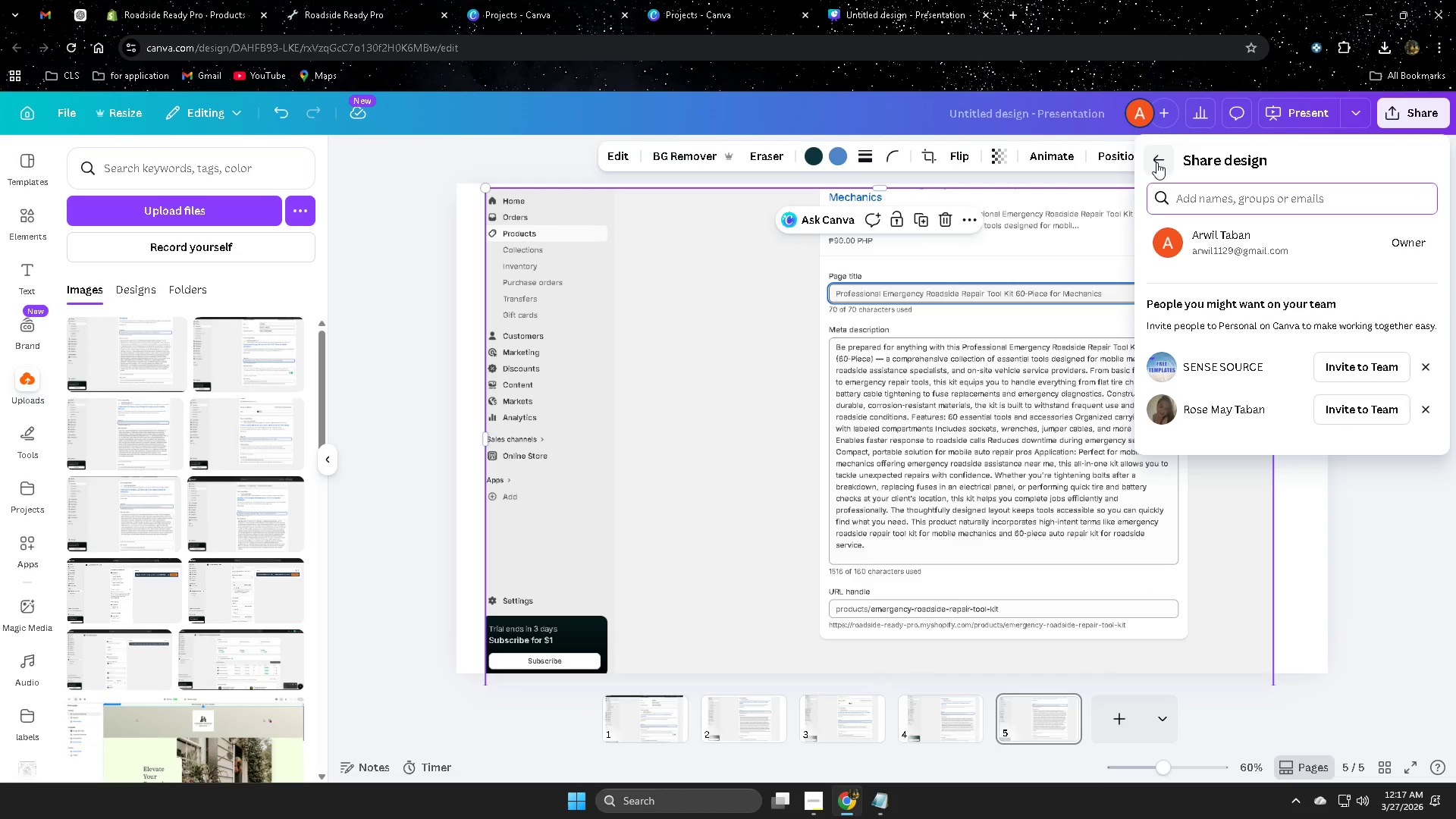 
left_click([1156, 162])
 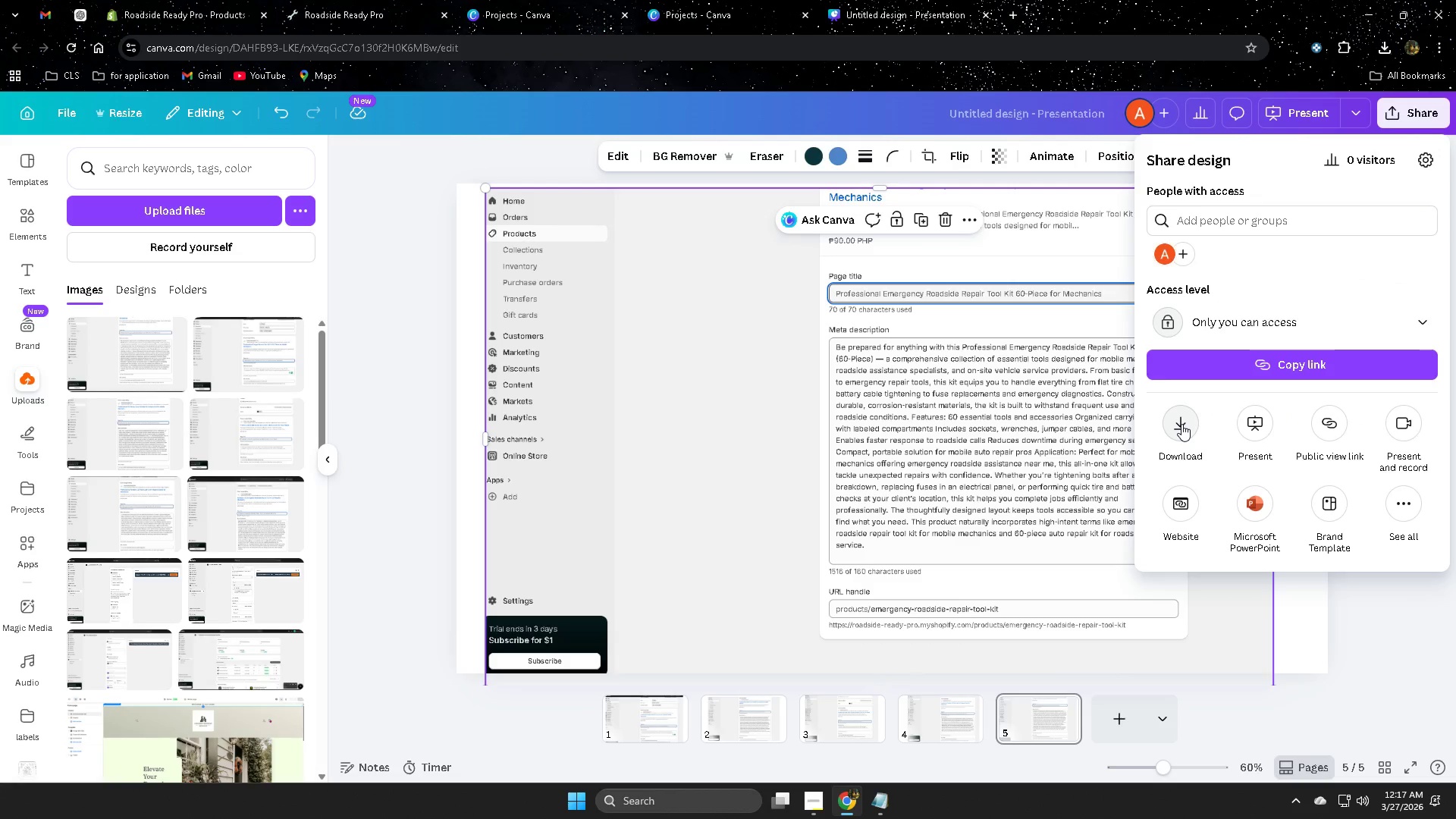 
left_click([1181, 424])
 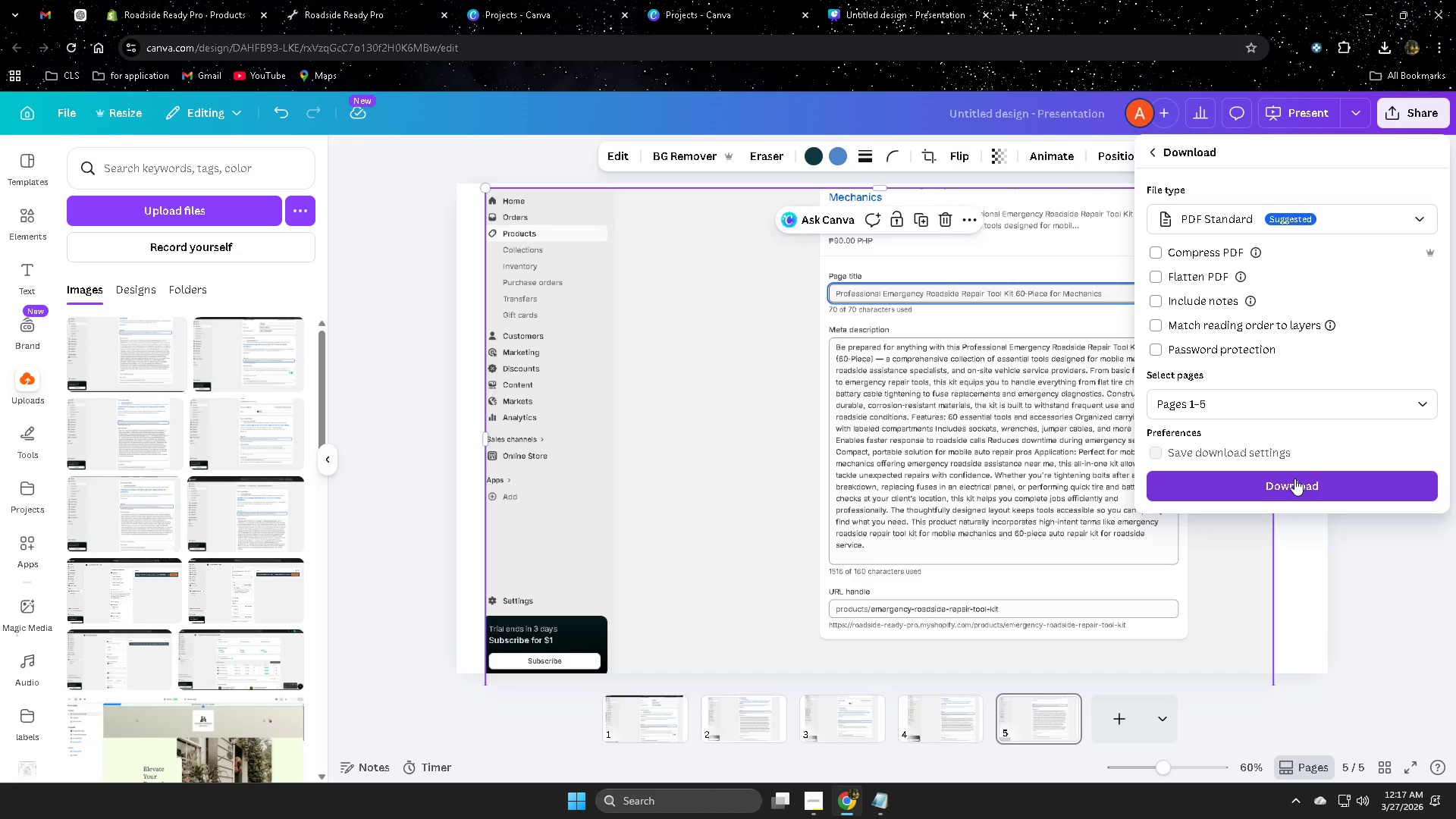 
wait(6.56)
 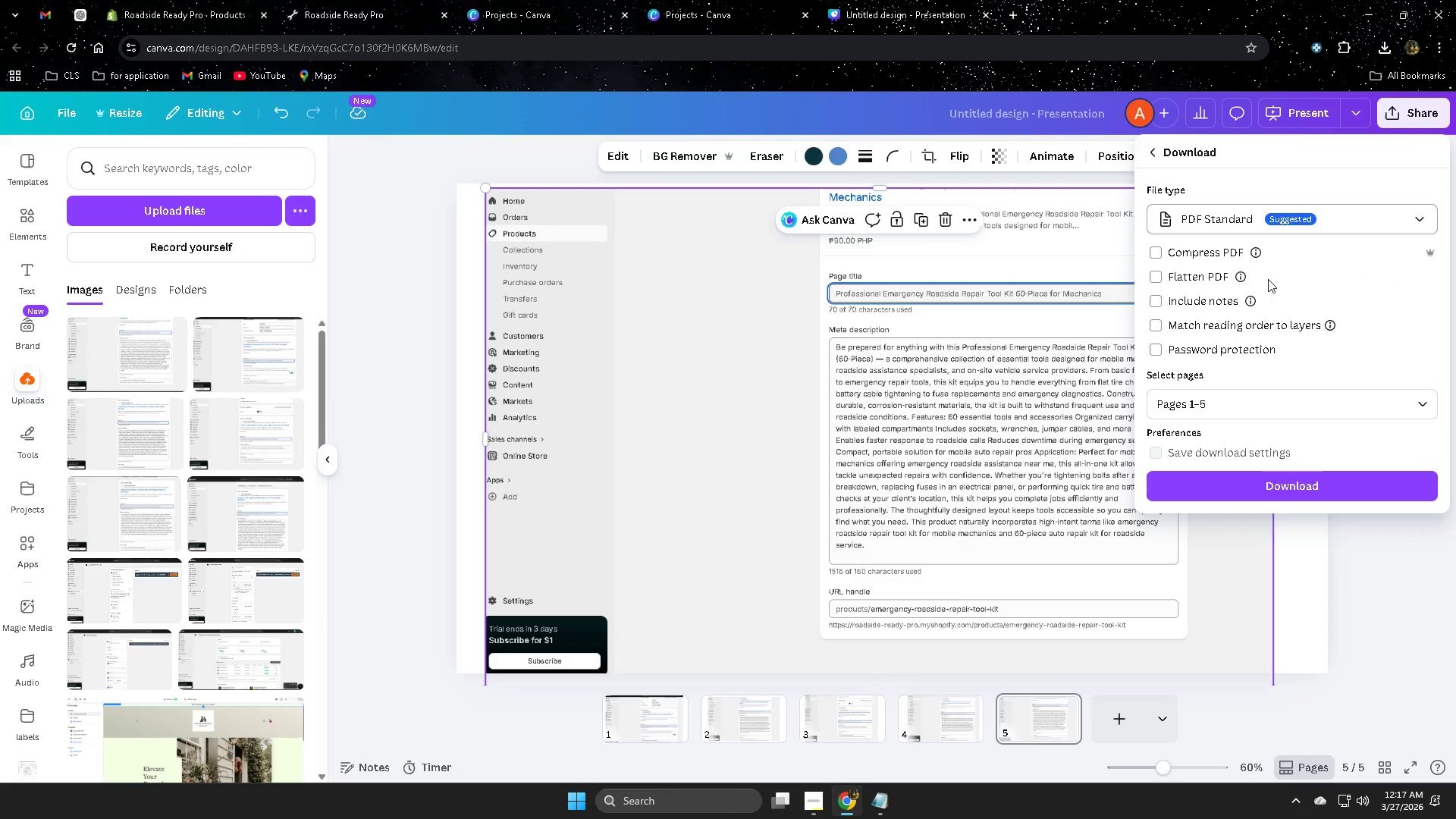 
left_click([1295, 488])
 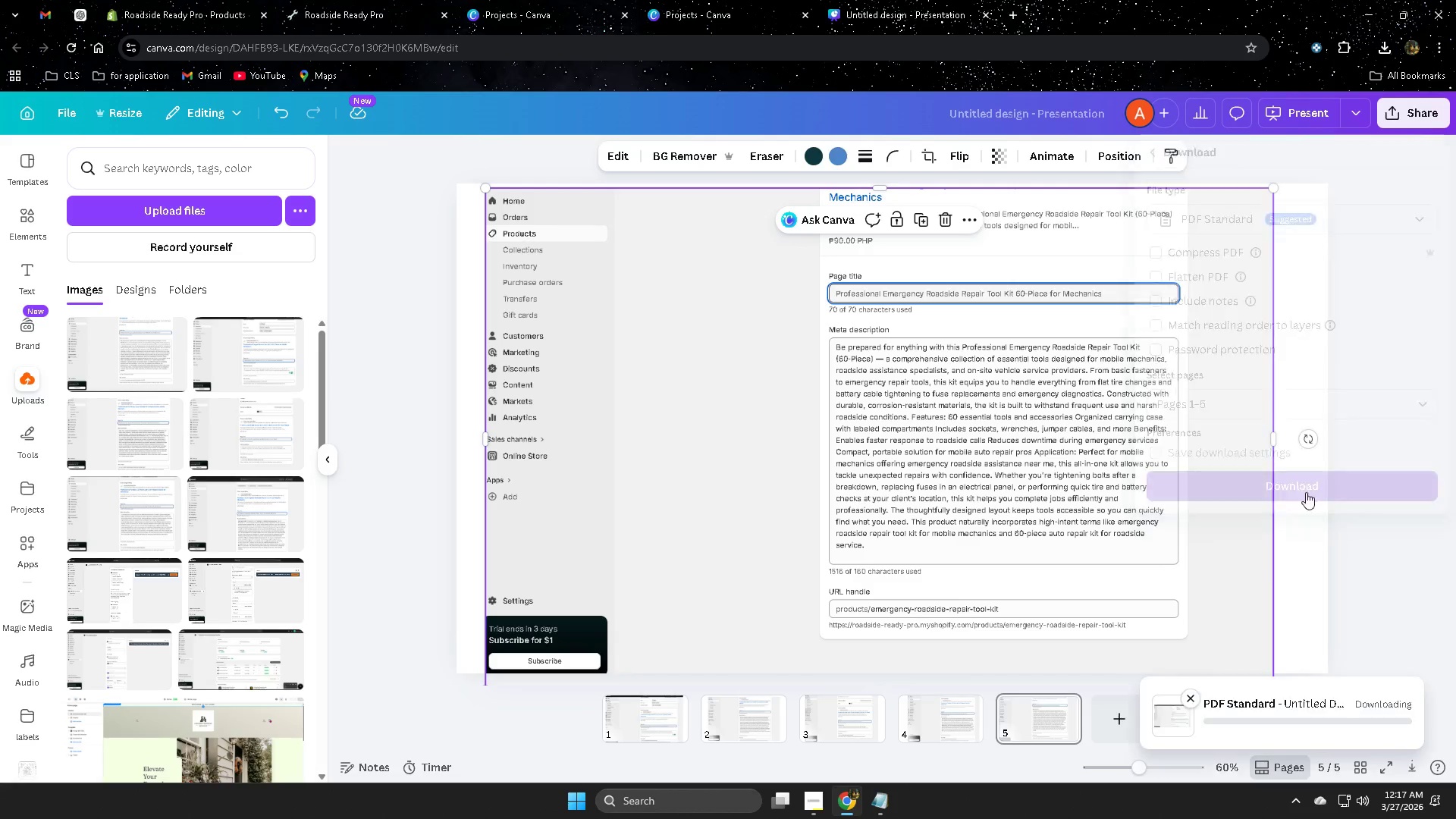 
mouse_move([1289, 480])
 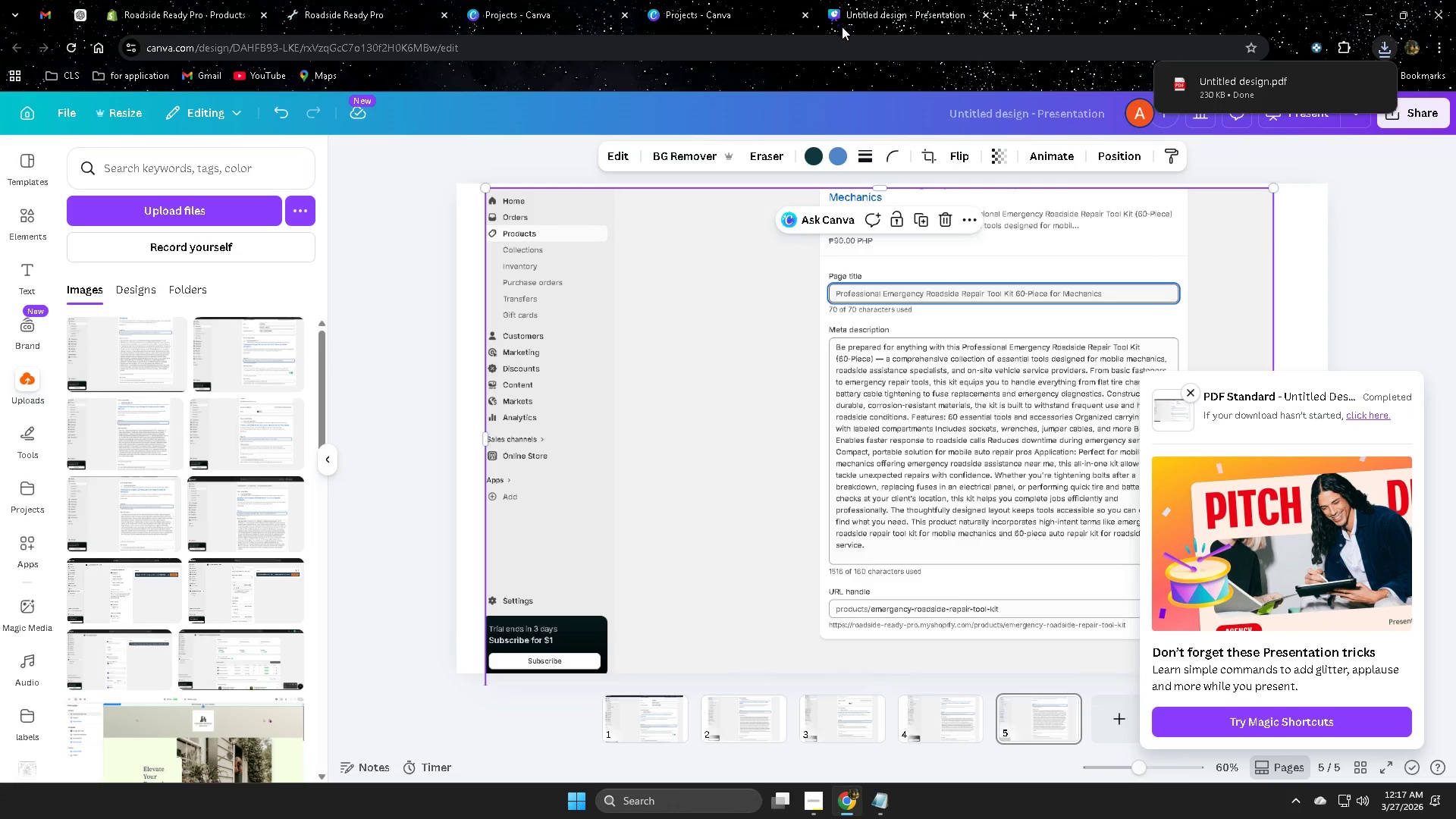 
left_click([1019, 15])
 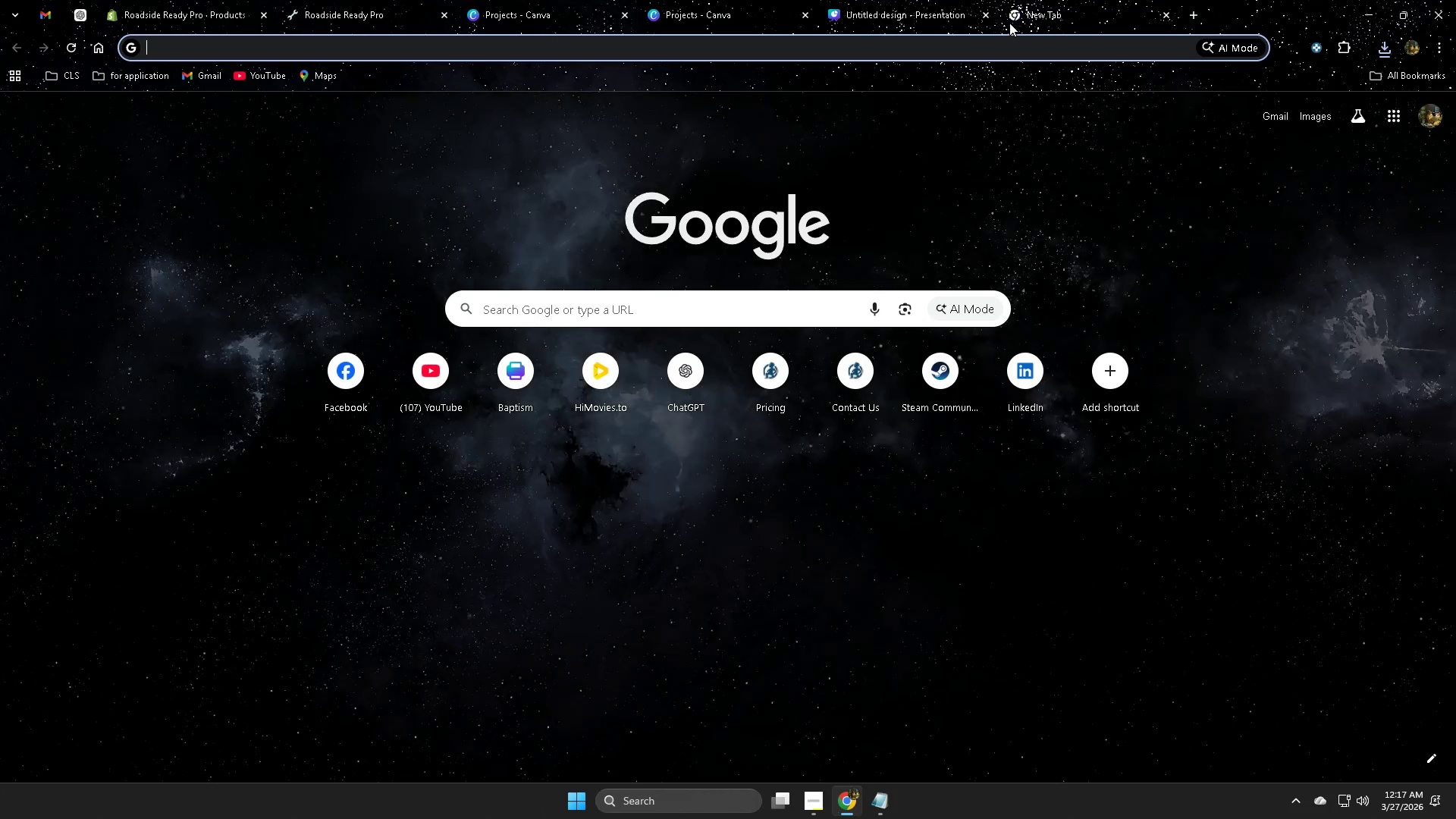 
key(E)
 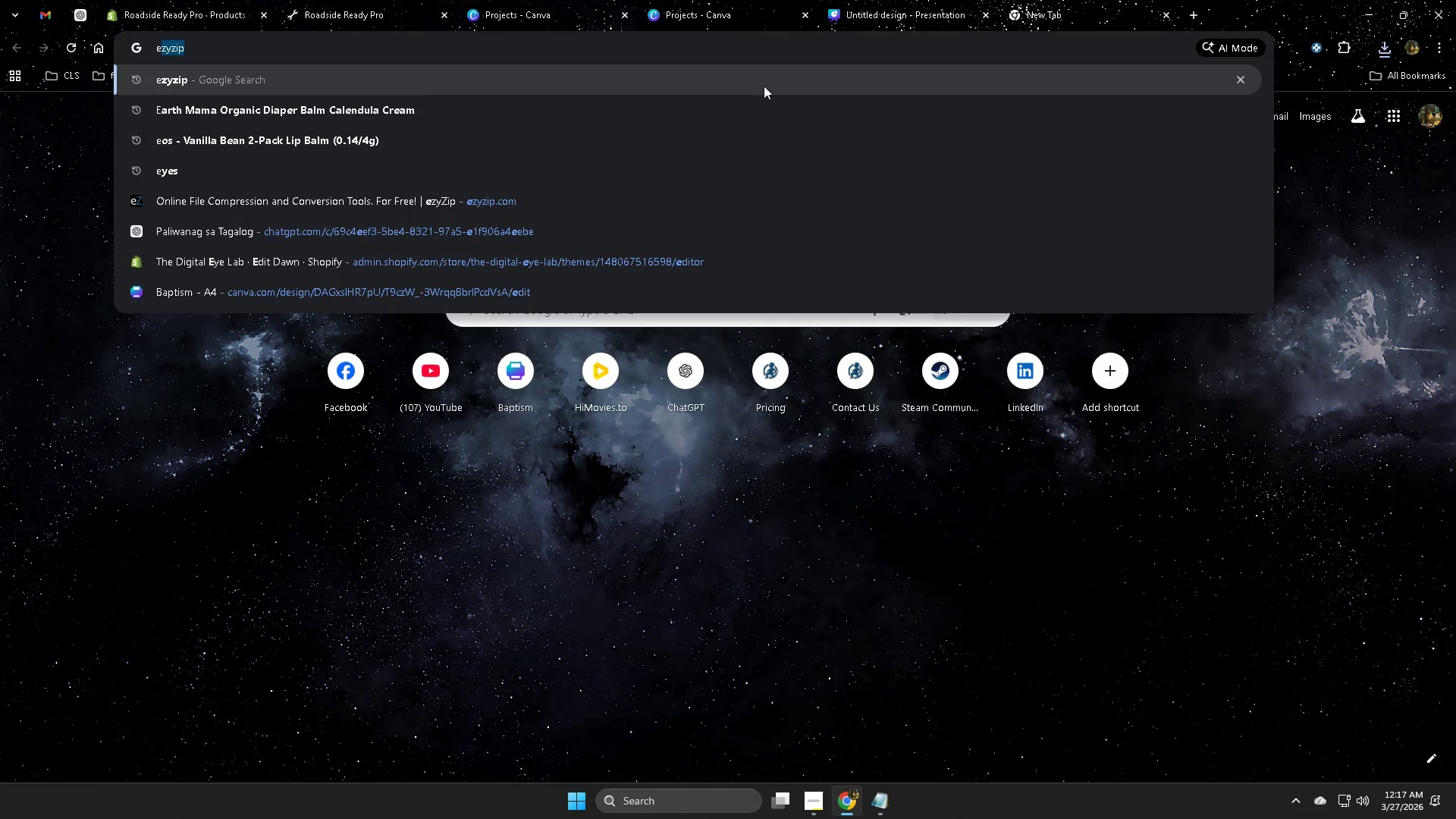 
key(Enter)
 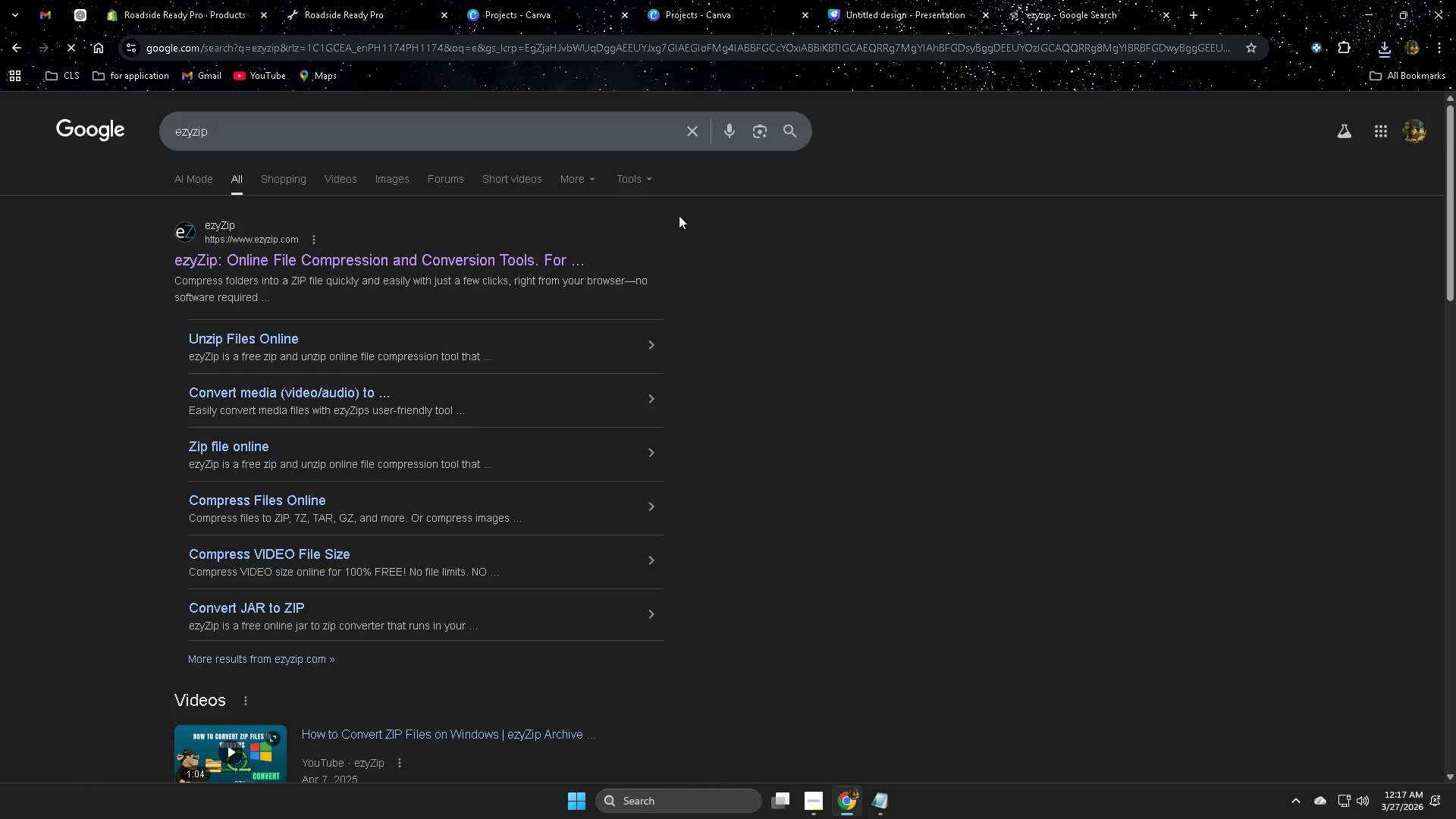 
left_click([471, 264])
 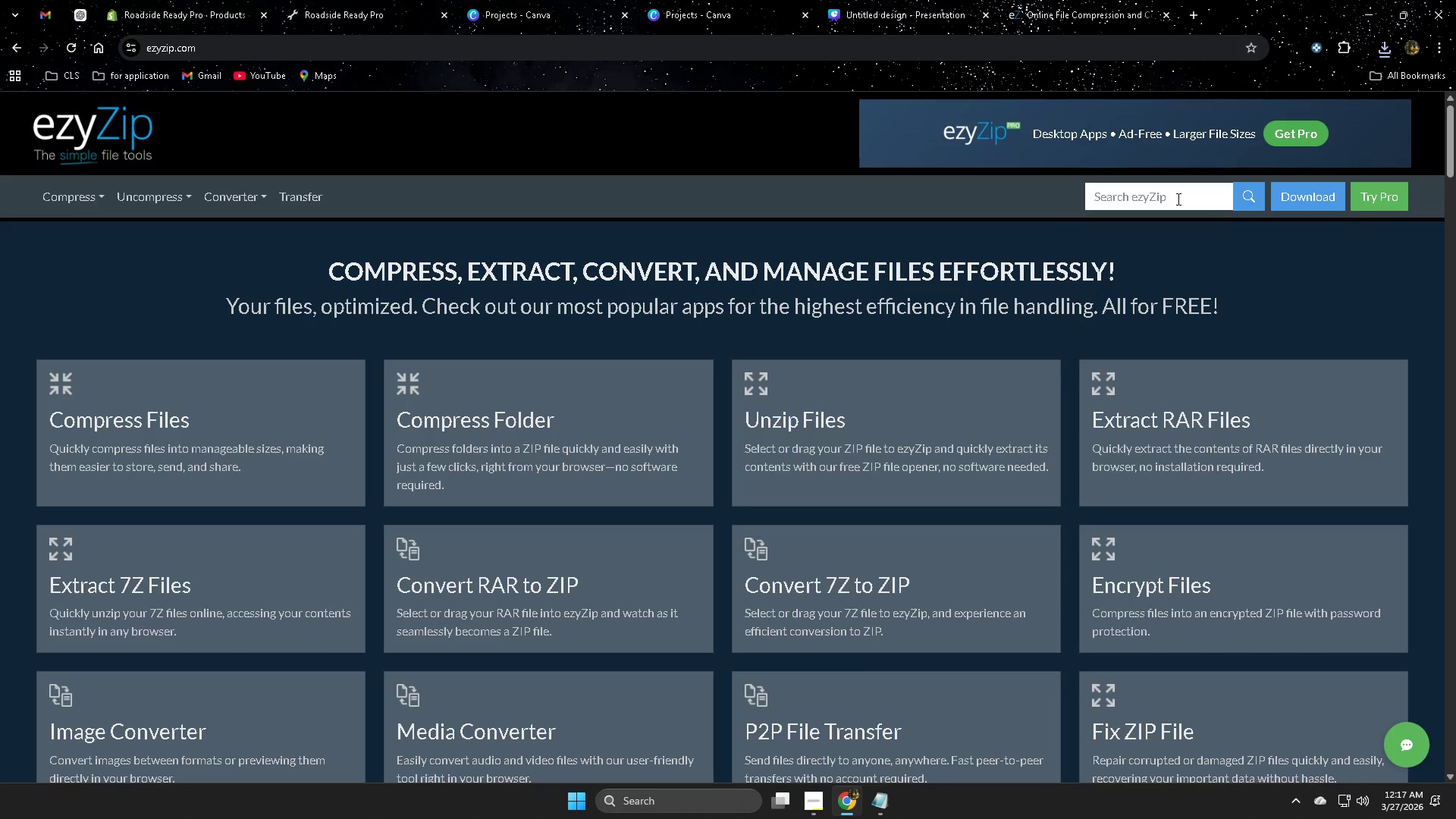 
left_click([1177, 199])
 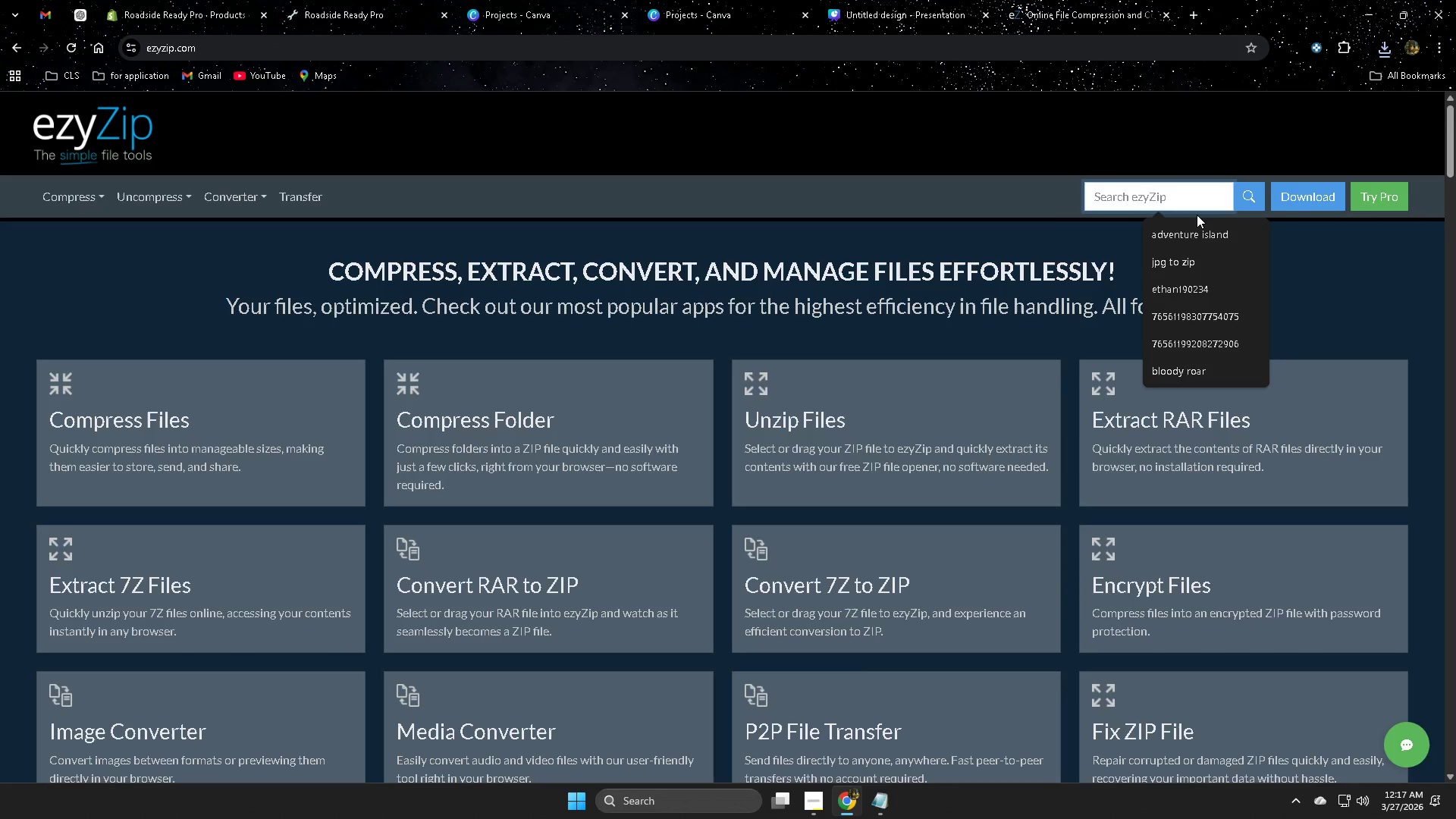 
type(pdf )
 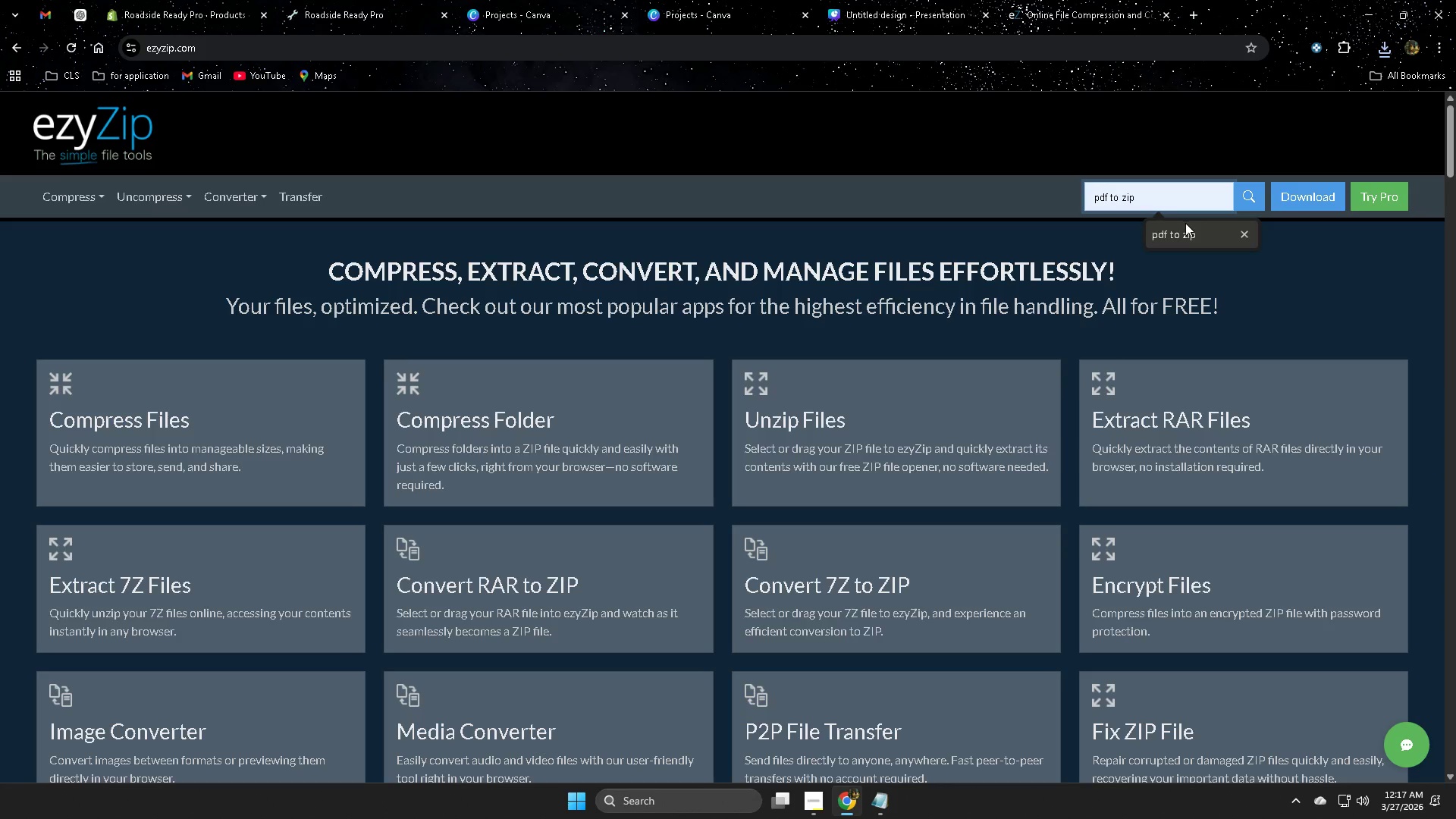 
left_click([1178, 234])
 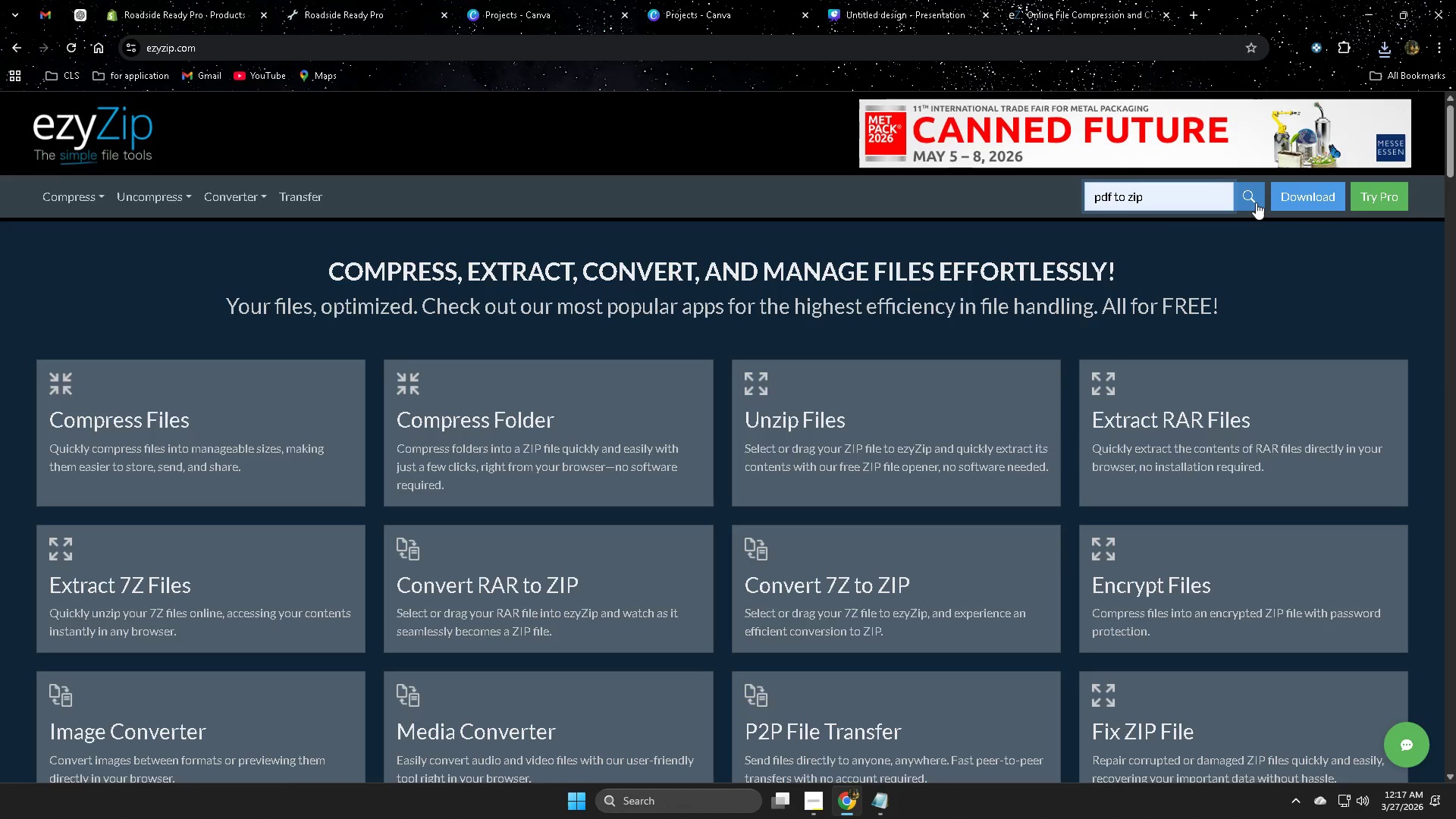 
left_click([1255, 202])
 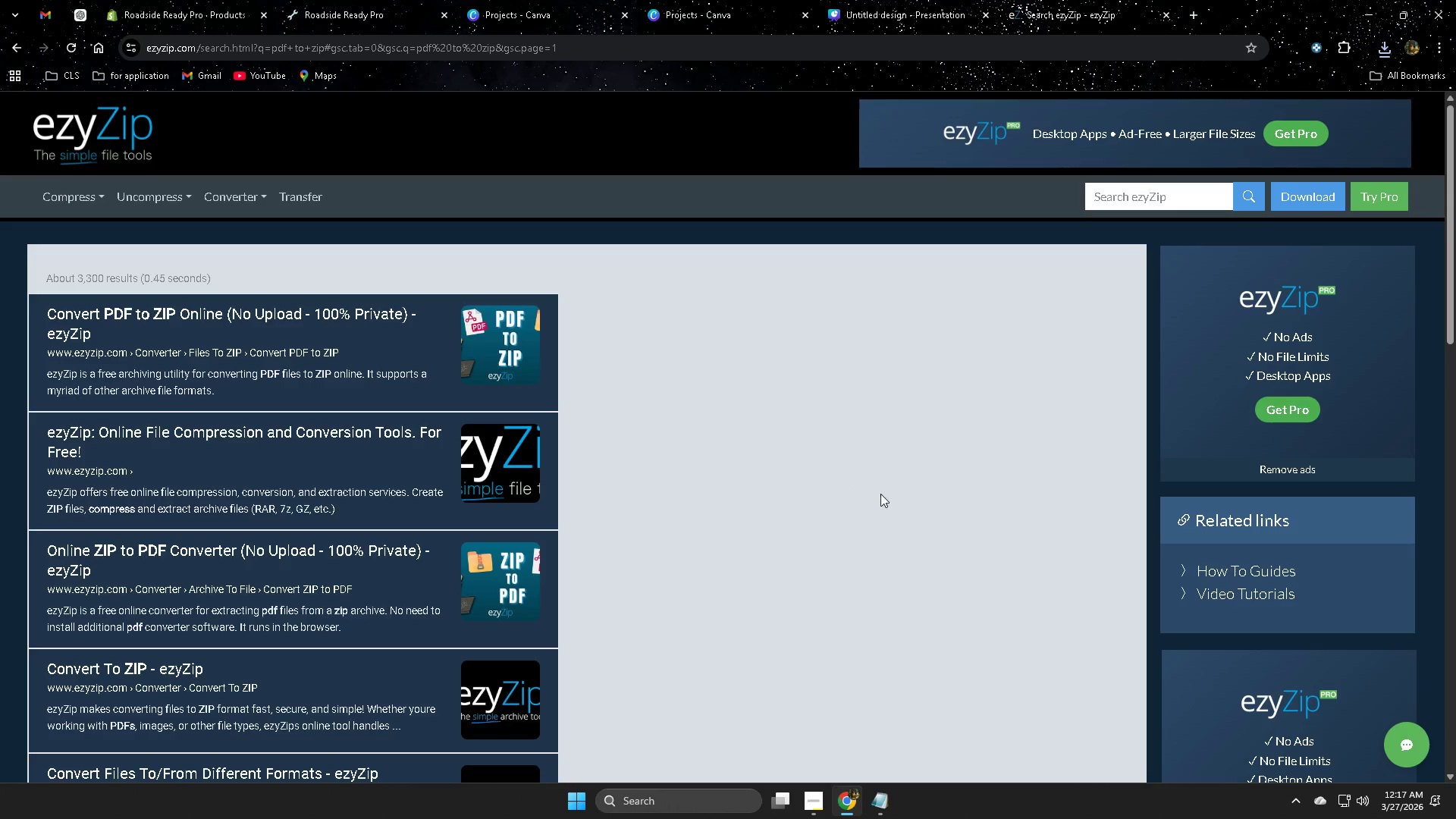 
left_click([342, 368])
 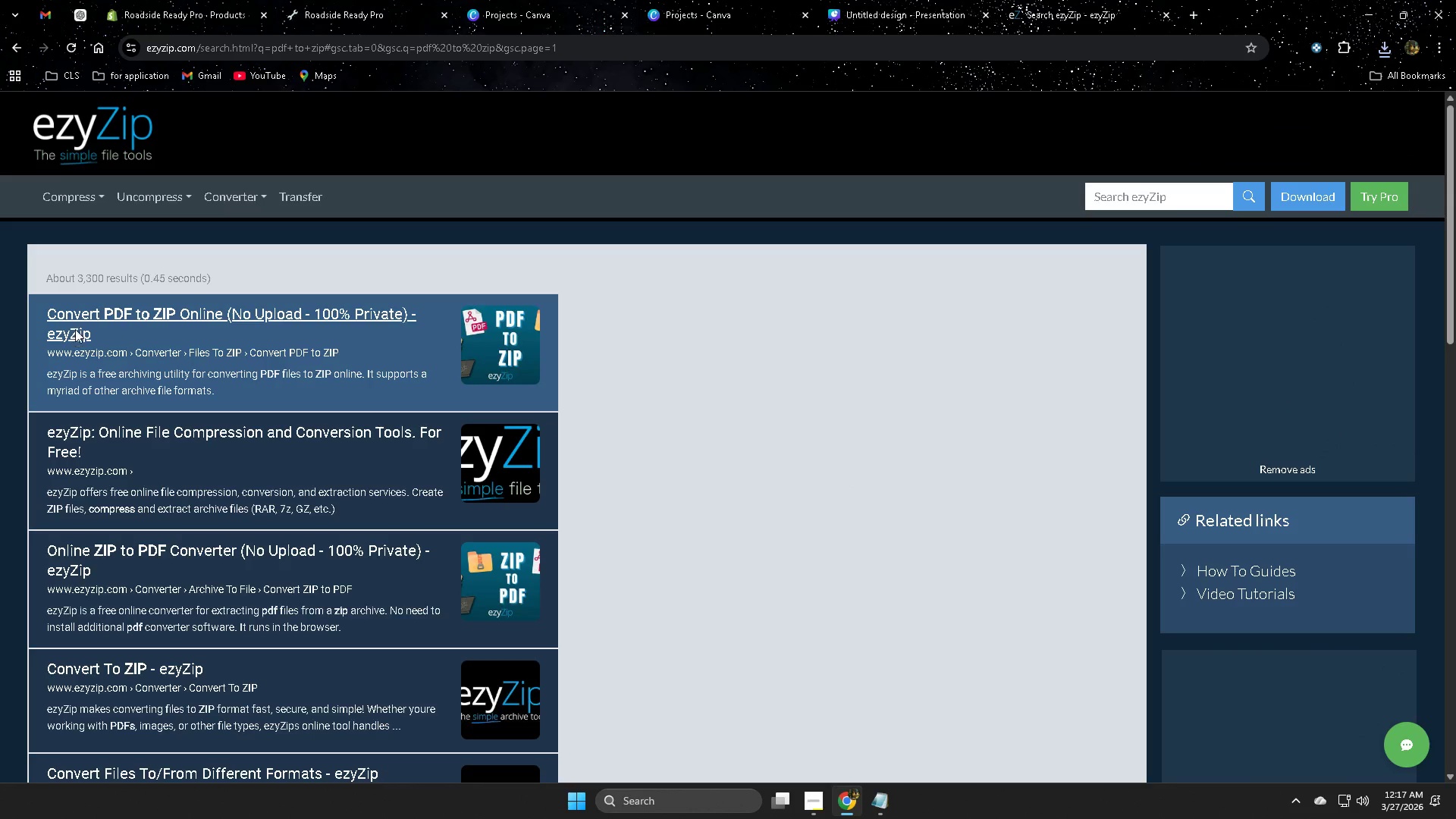 
left_click([137, 314])
 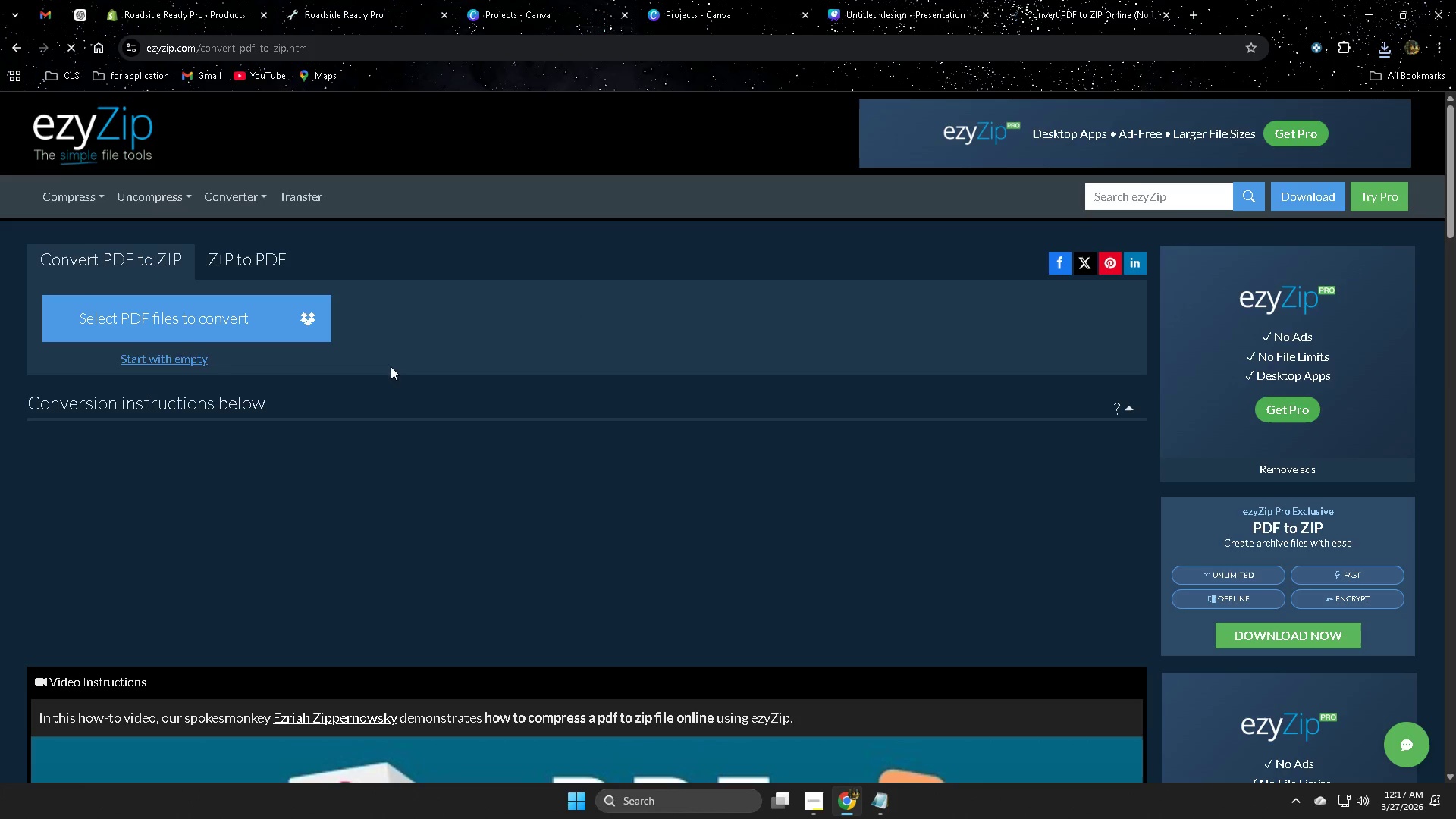 
left_click([165, 325])
 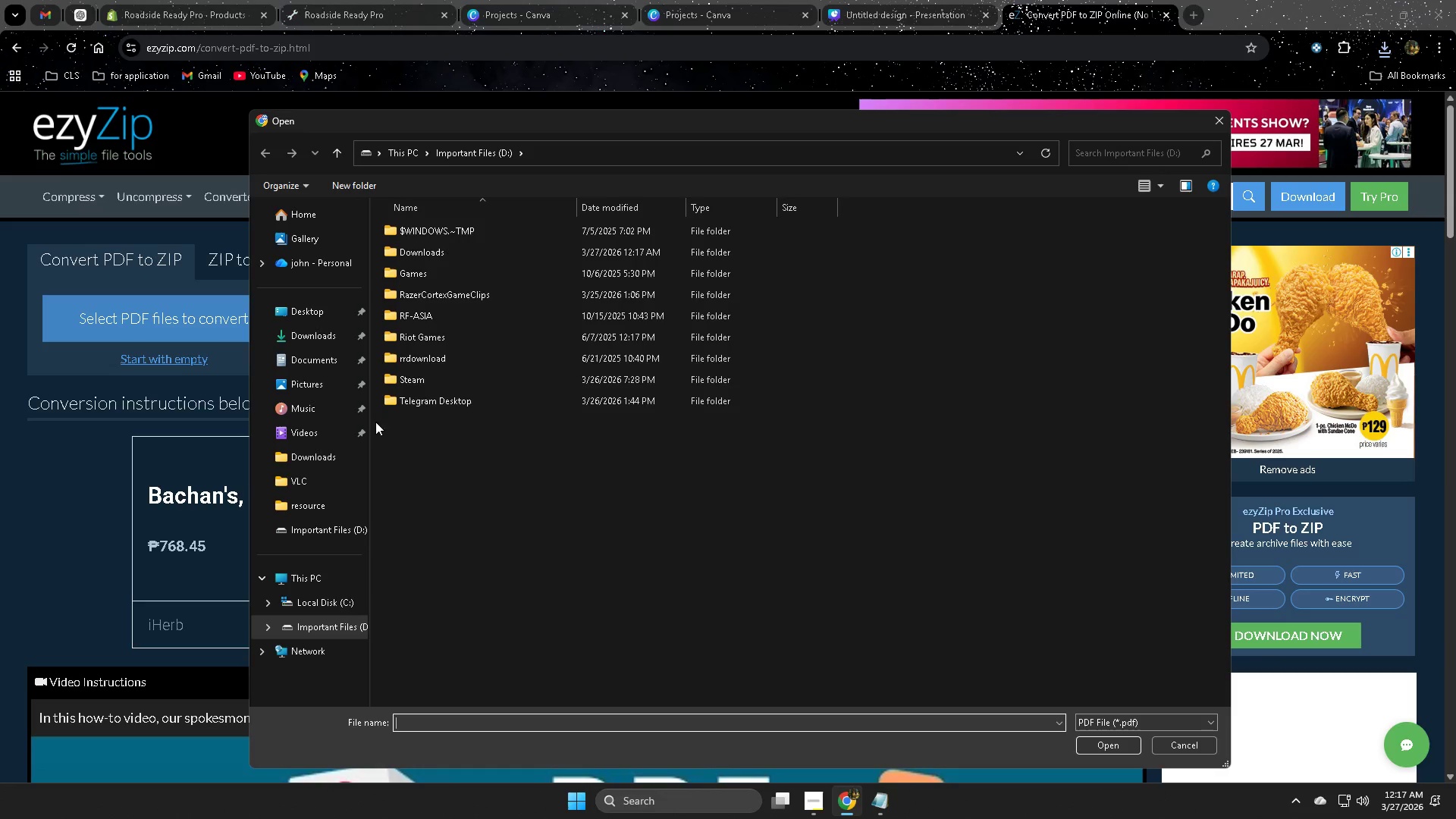 
left_click([421, 258])
 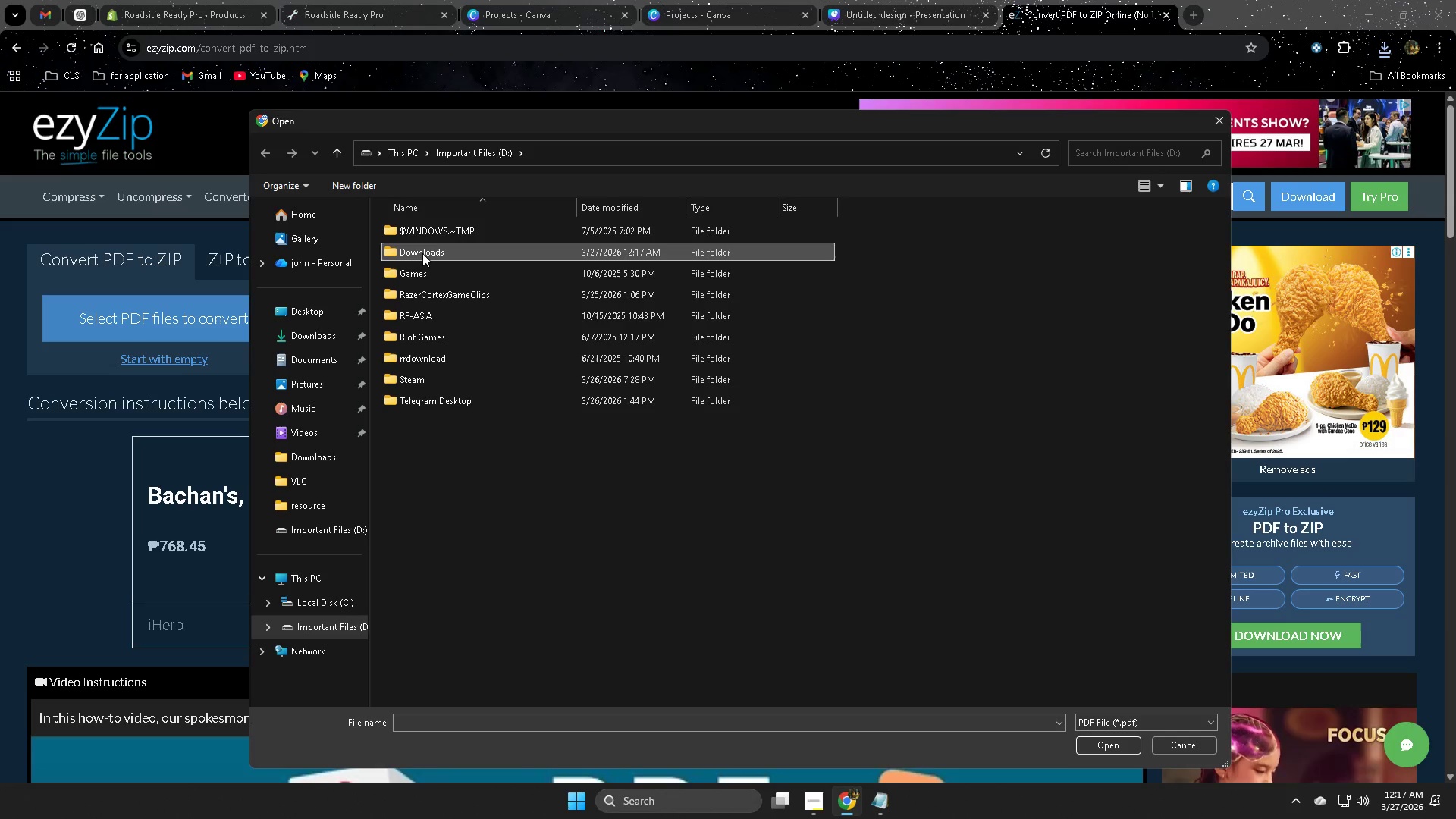 
double_click([422, 253])
 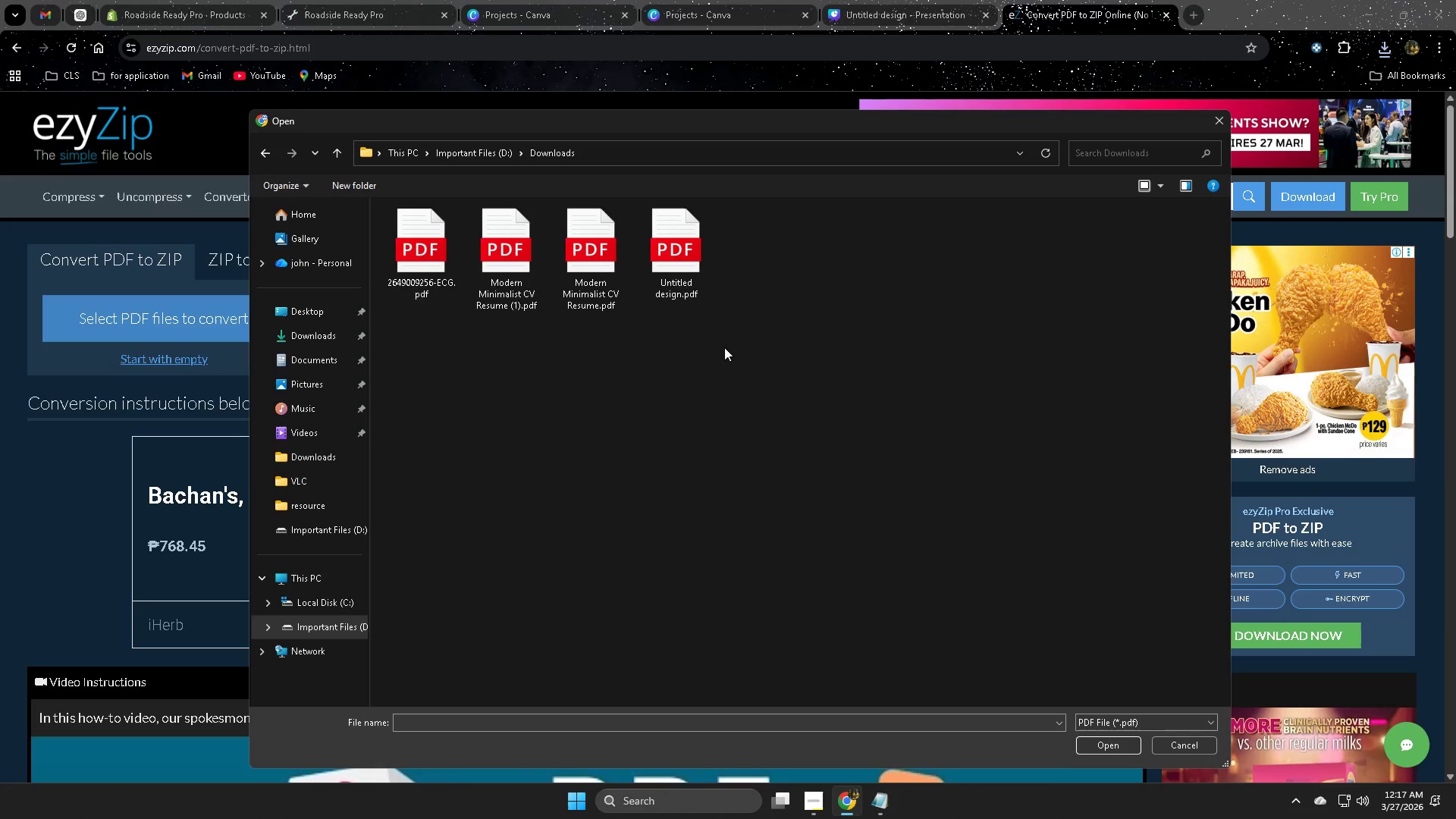 
right_click([423, 243])
 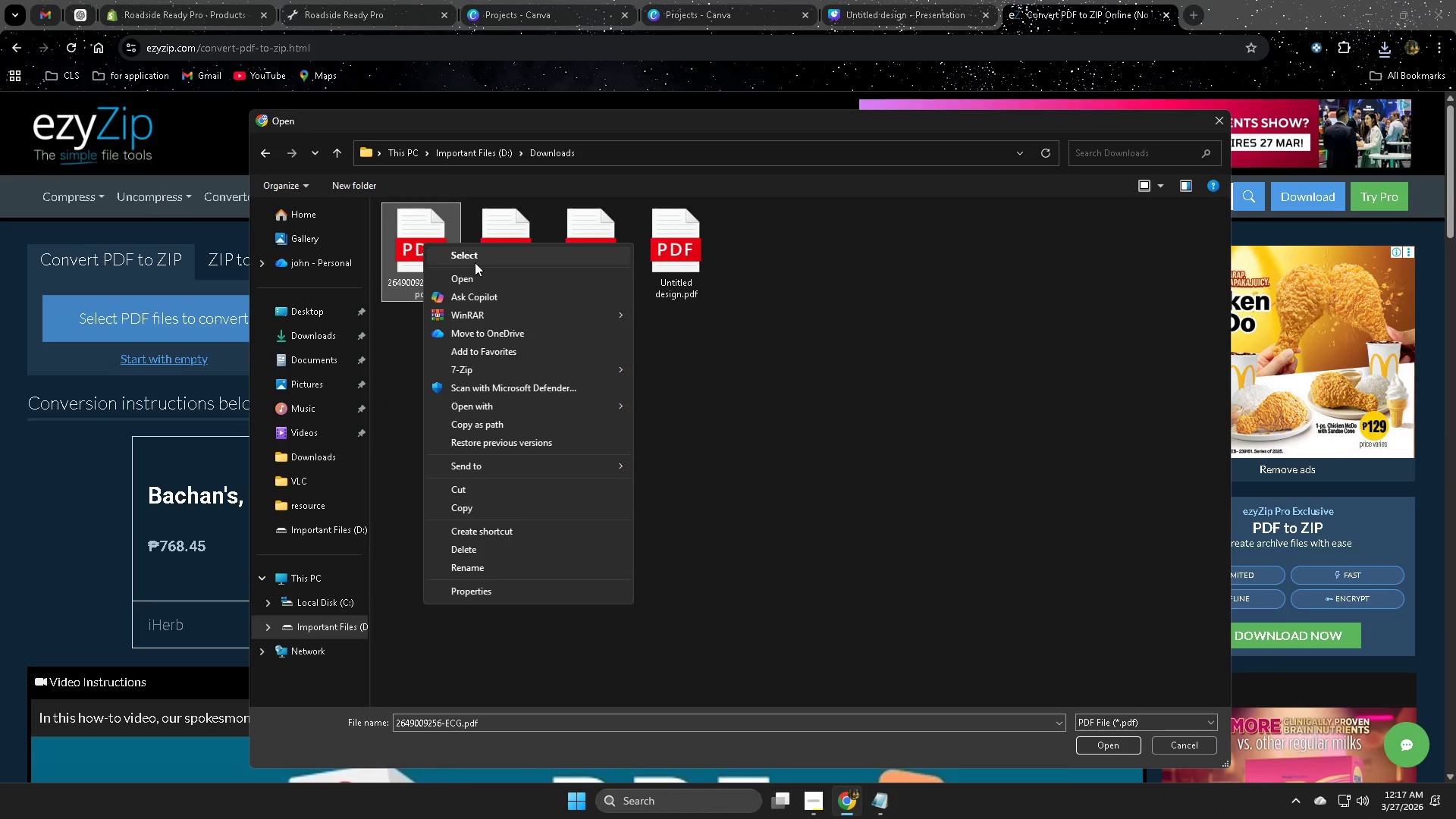 
left_click([476, 281])
 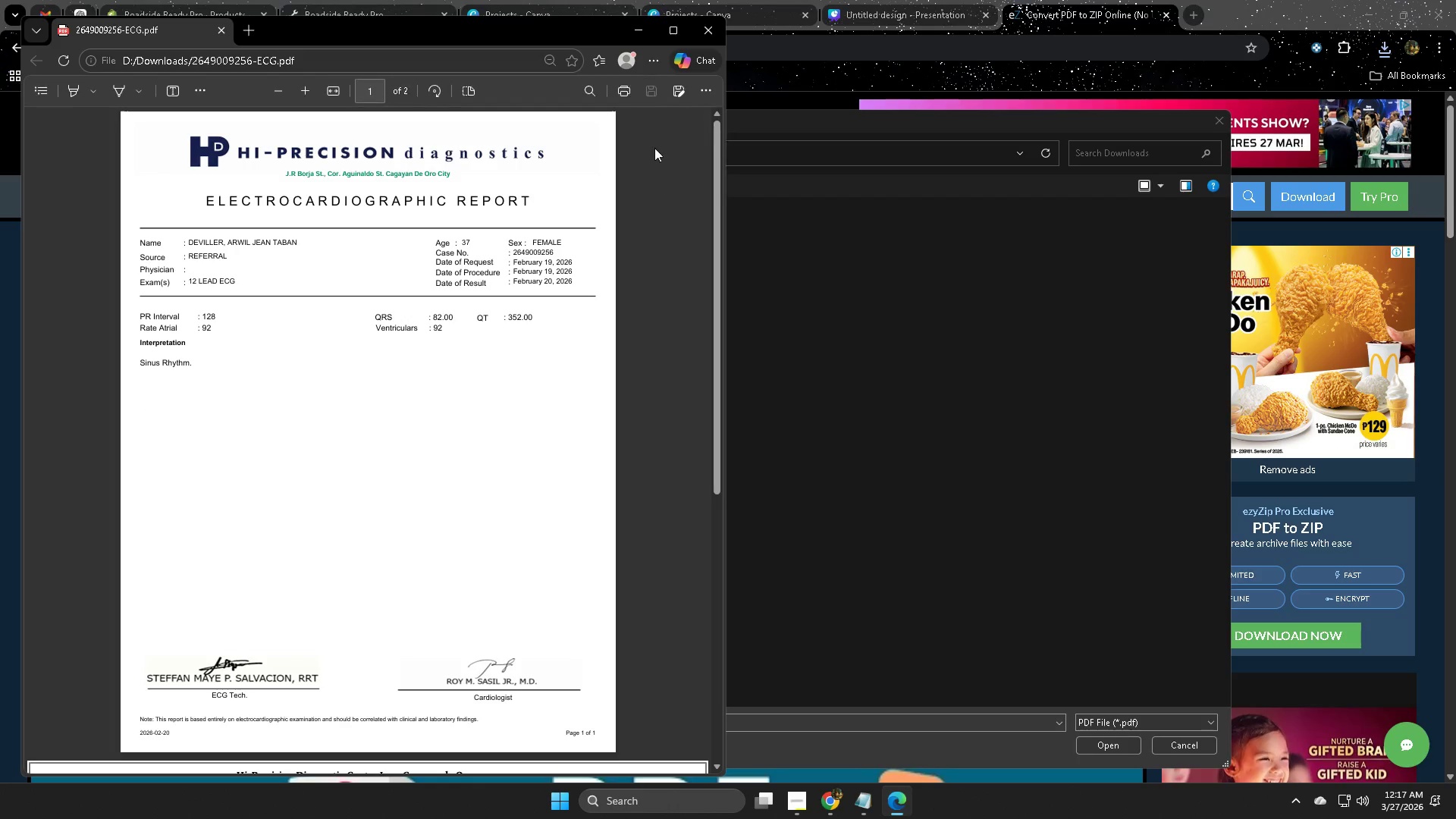 
left_click([715, 30])
 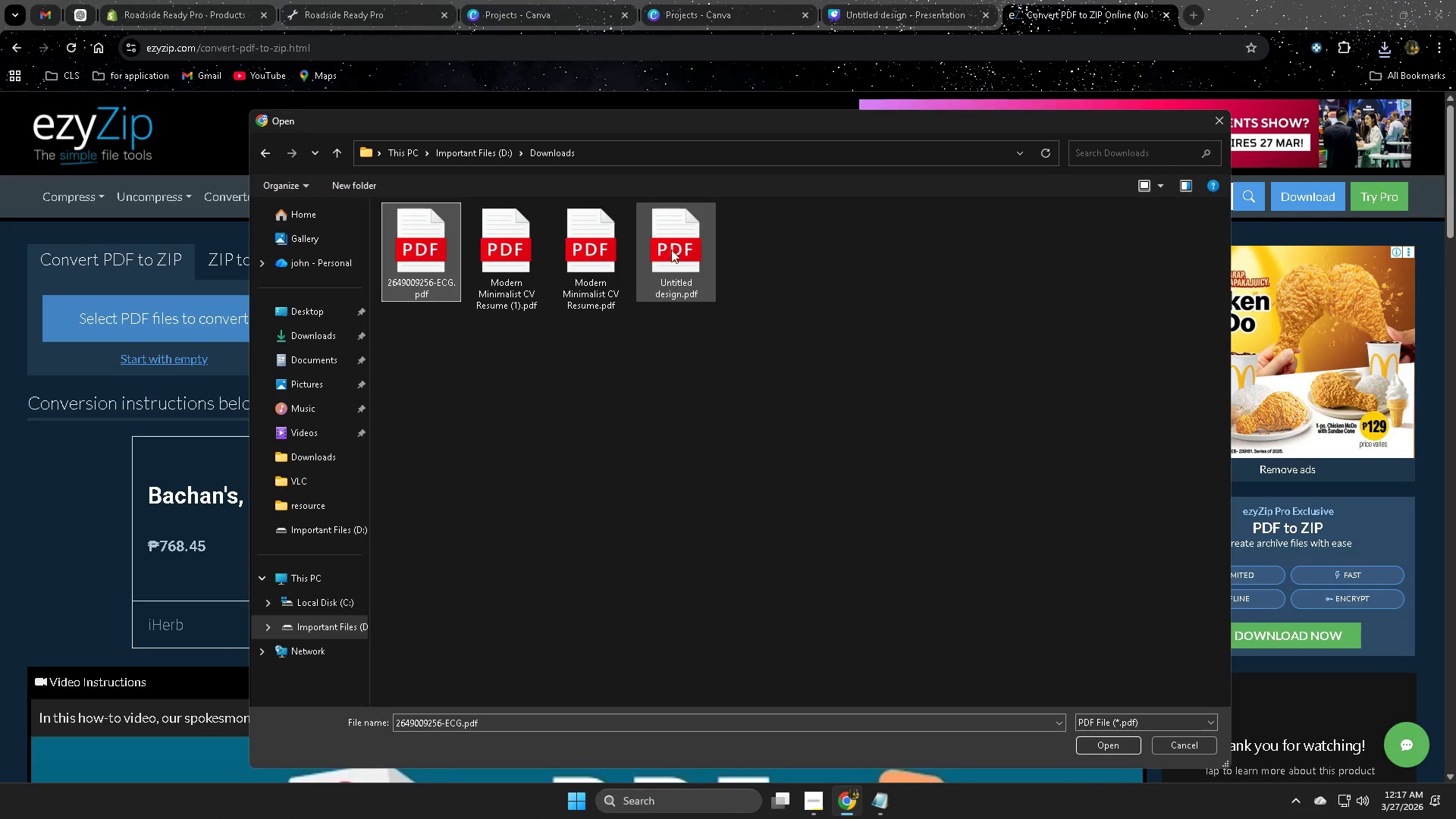 
right_click([673, 247])
 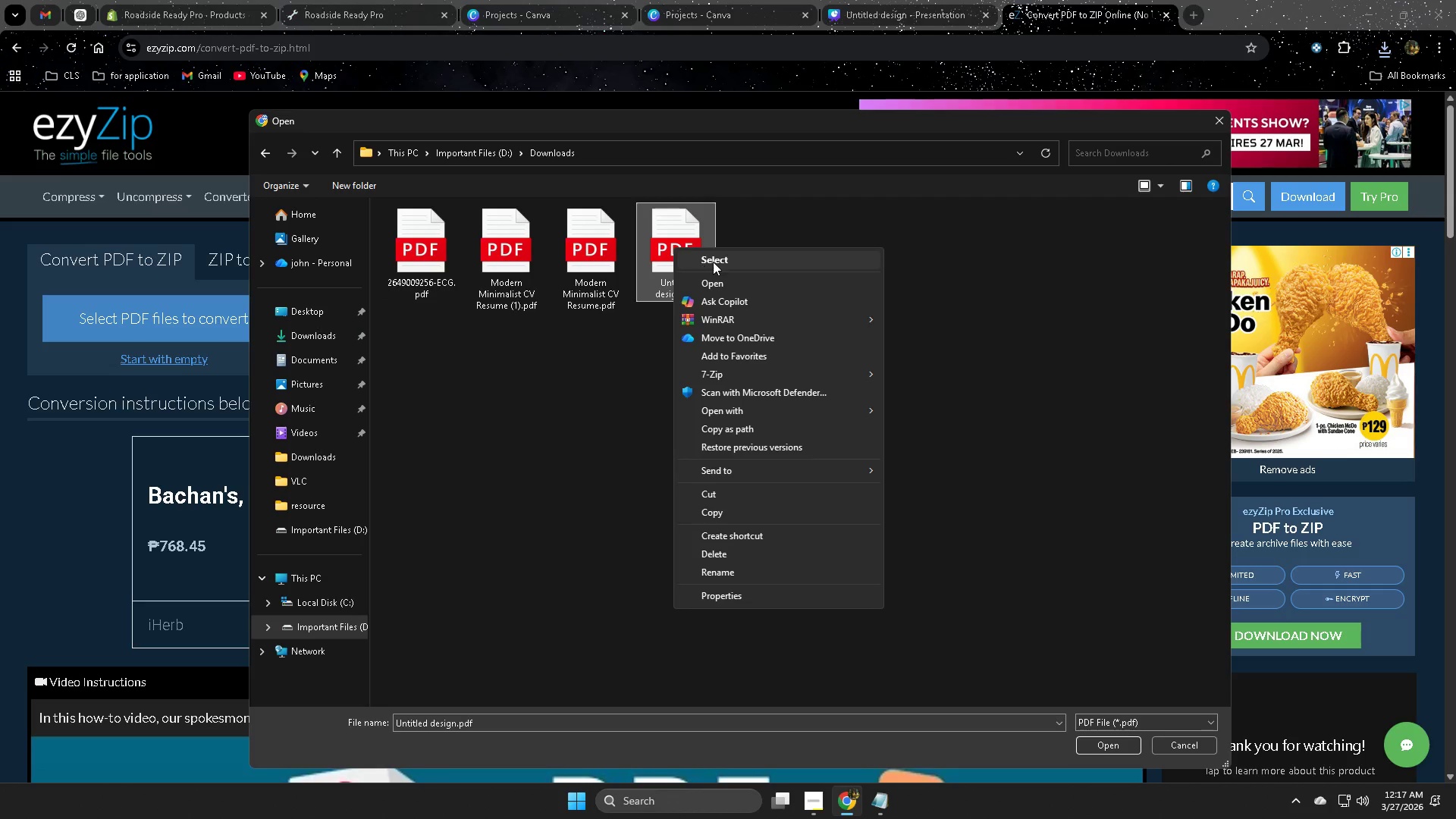 
left_click([720, 285])
 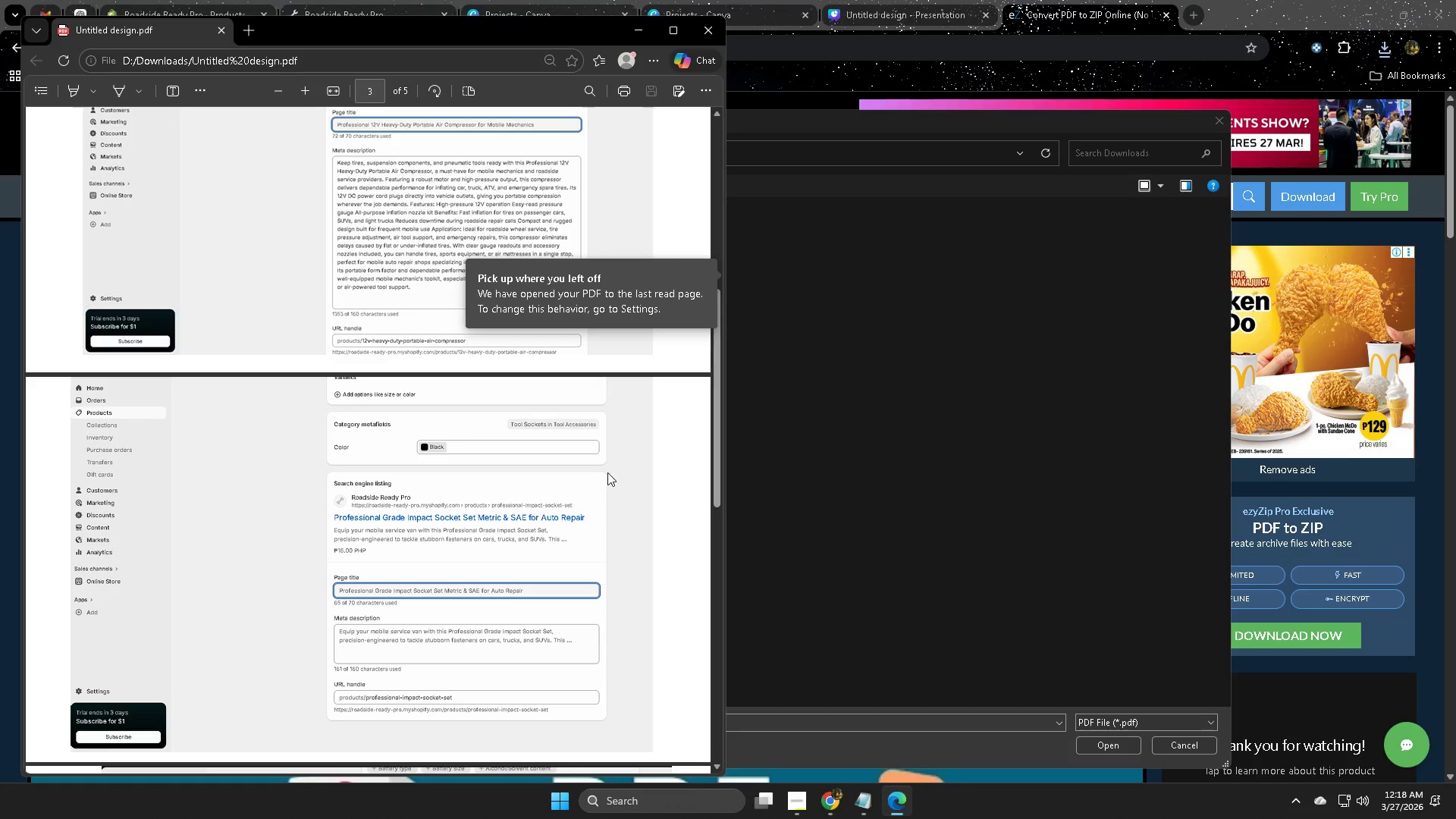 
scroll: coordinate [544, 427], scroll_direction: up, amount: 13.0
 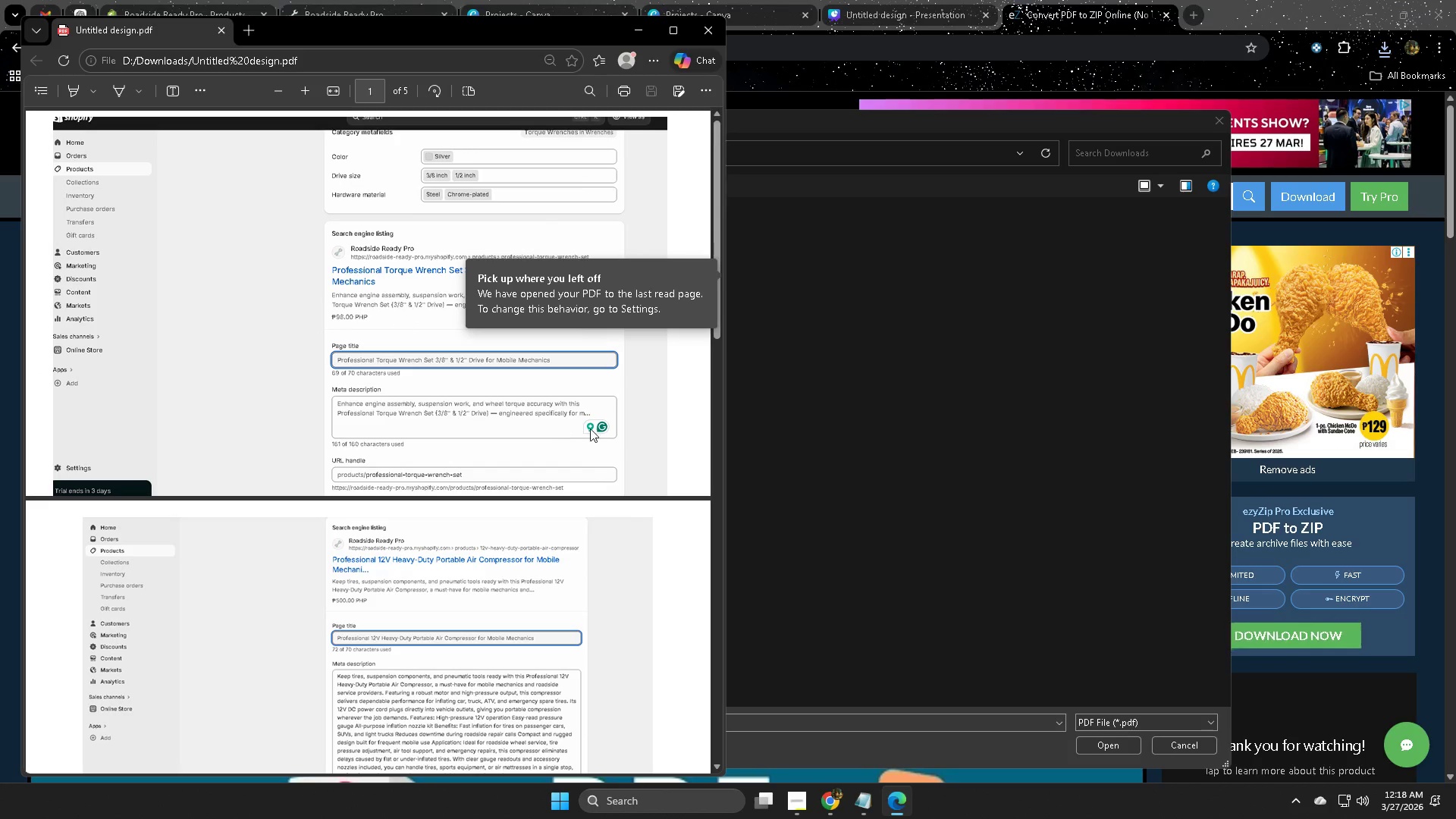 
scroll: coordinate [635, 481], scroll_direction: down, amount: 22.0
 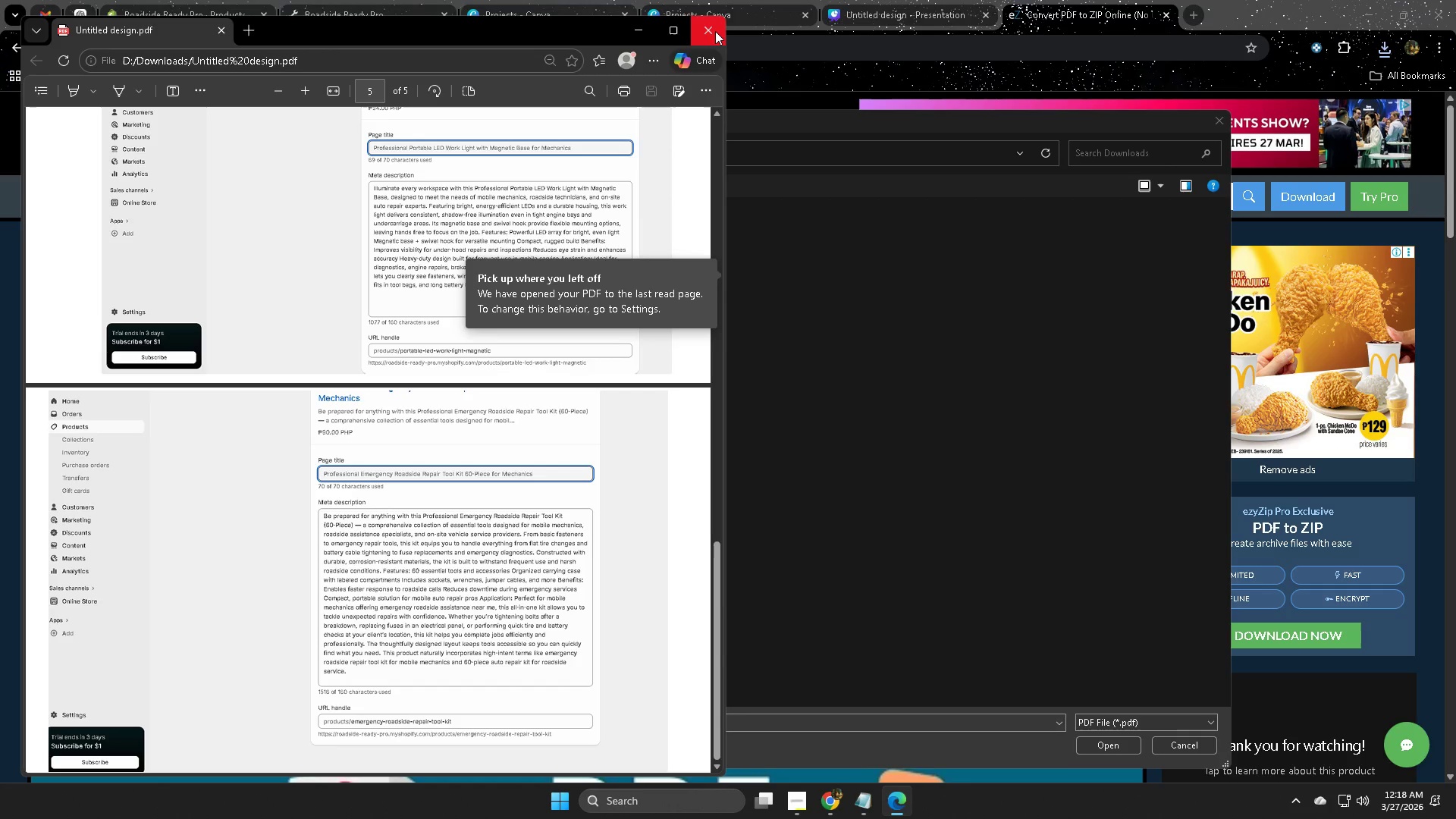 
left_click([715, 31])
 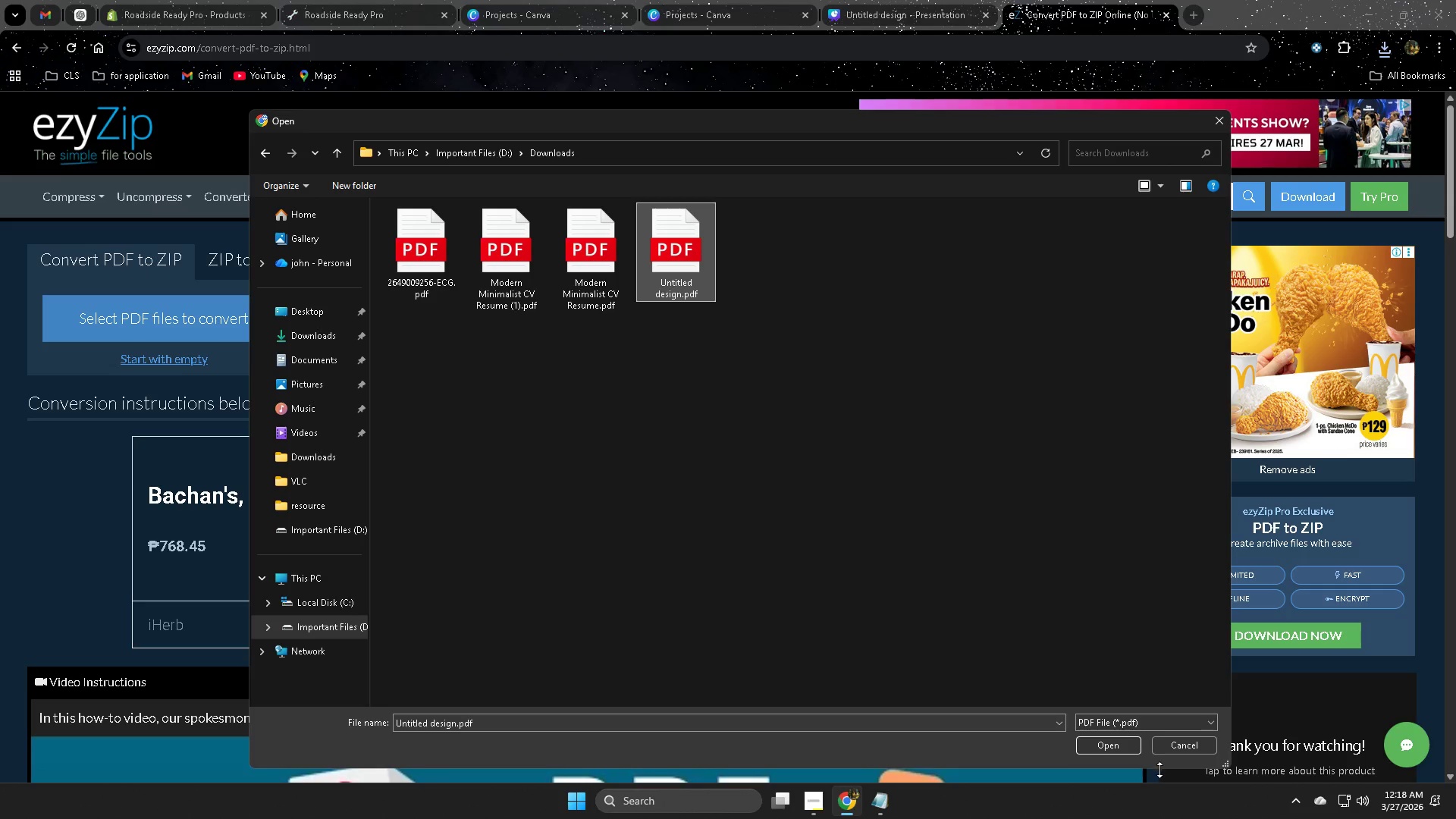 
left_click([1116, 746])
 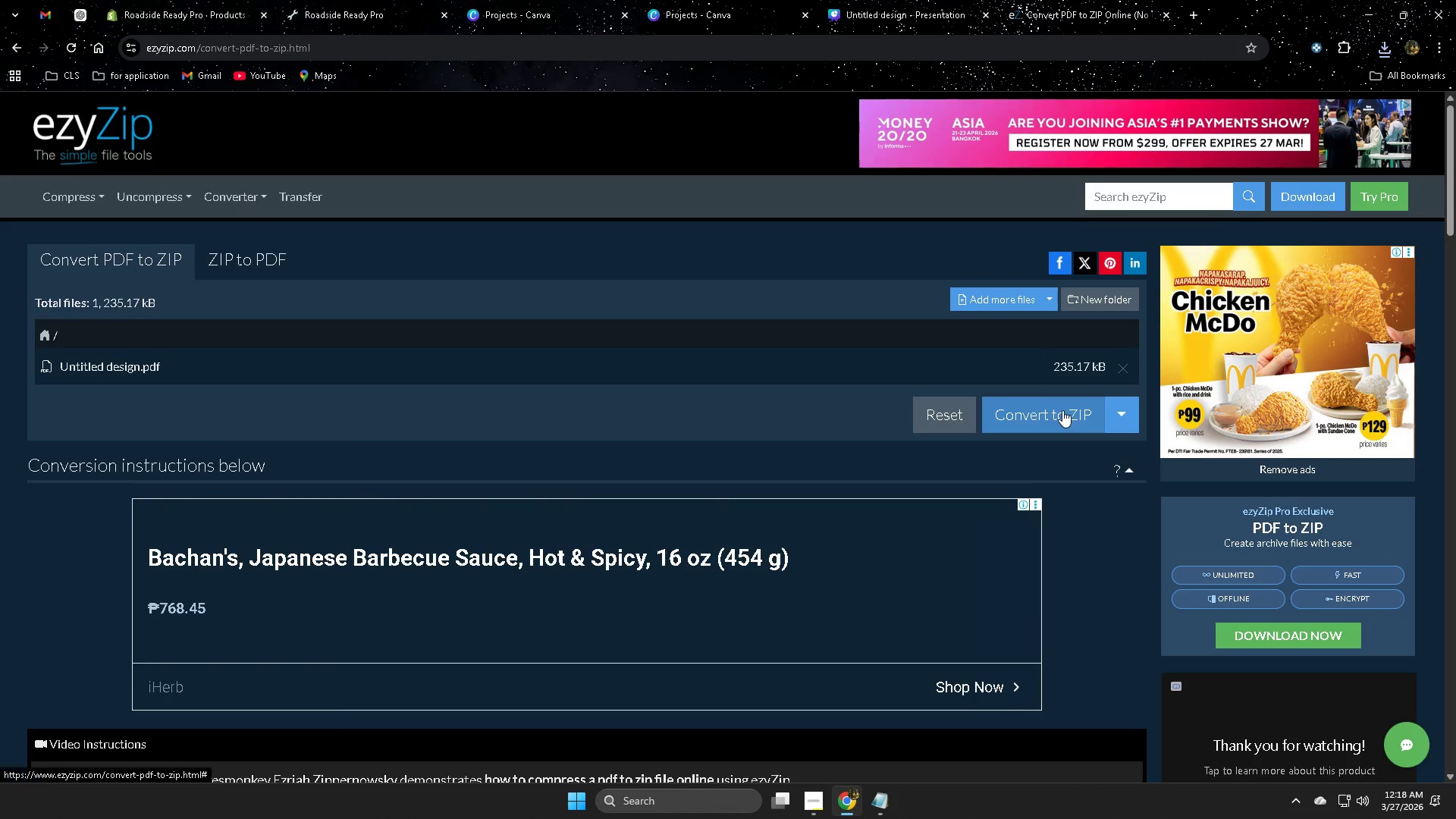 
left_click([1044, 418])
 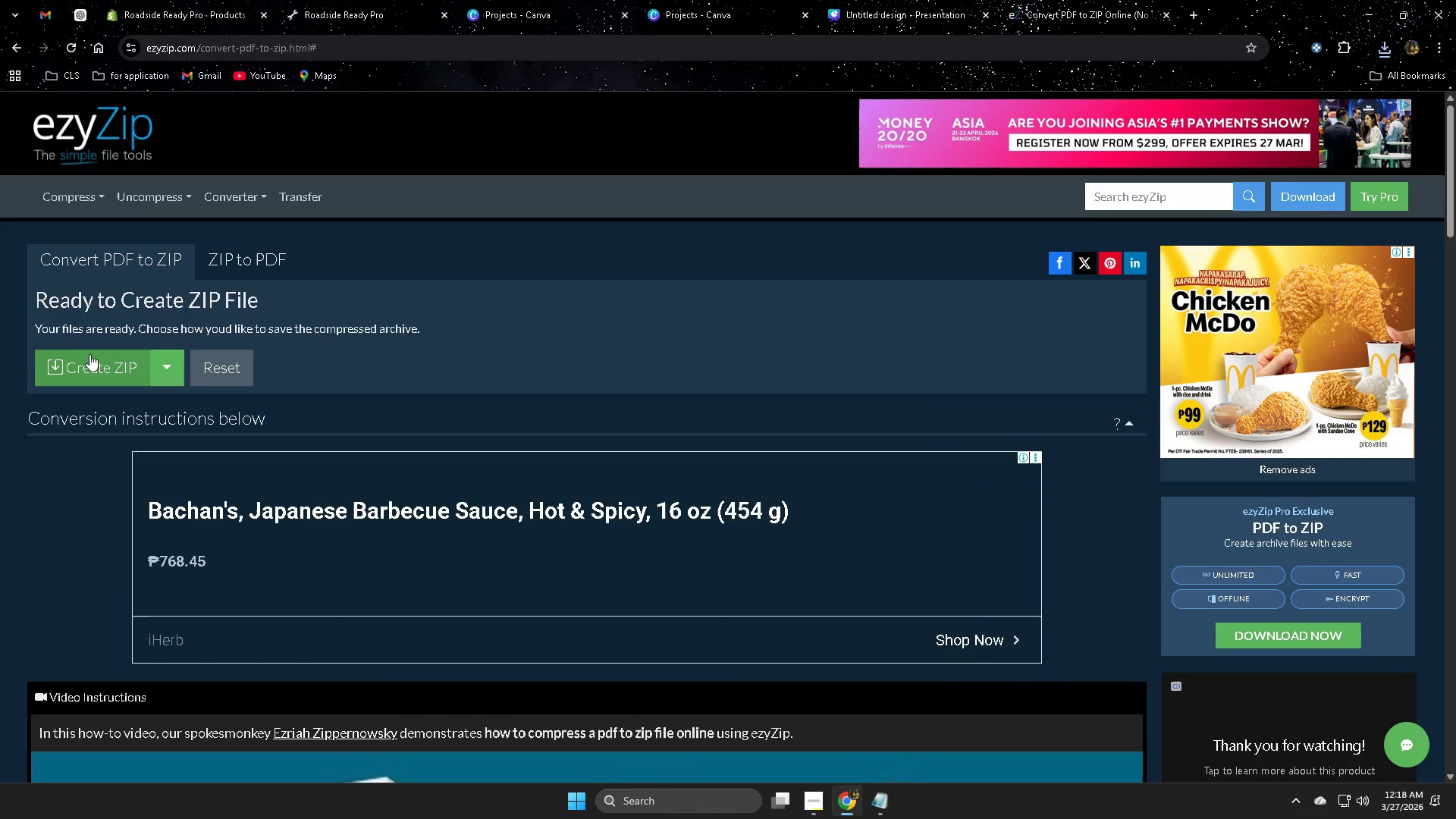 
left_click([96, 369])
 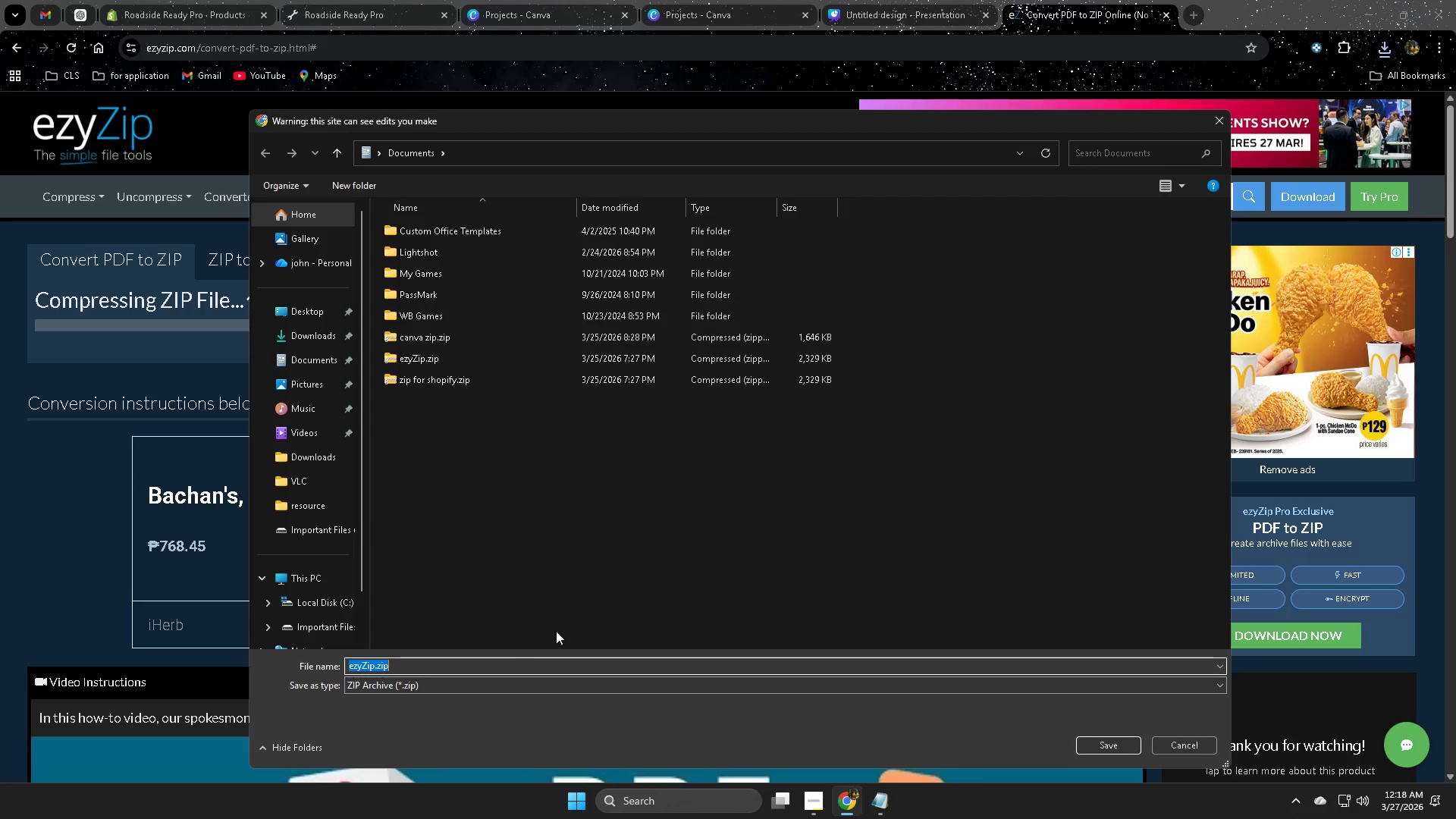 
left_click([485, 685])
 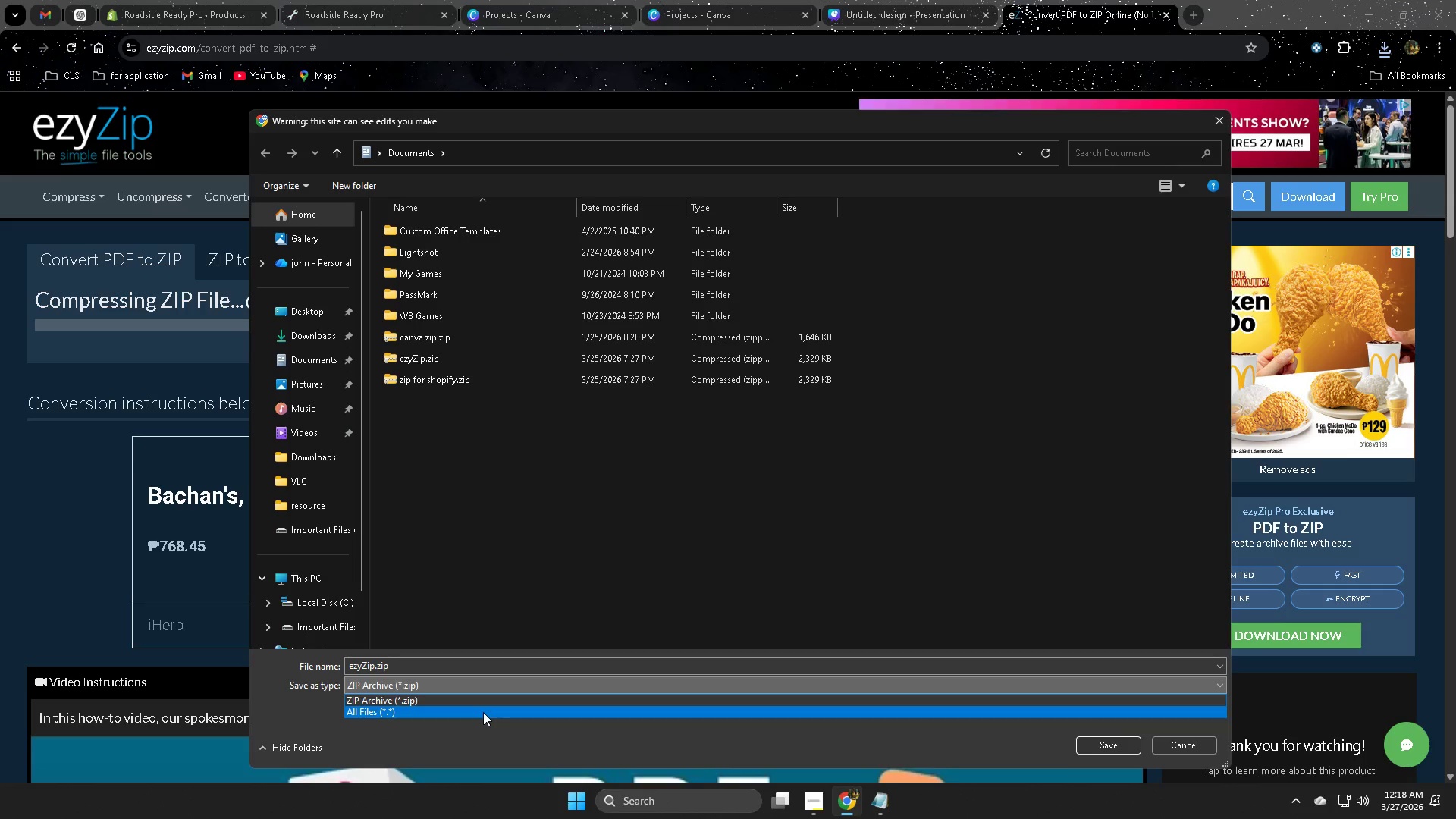 
left_click([484, 712])
 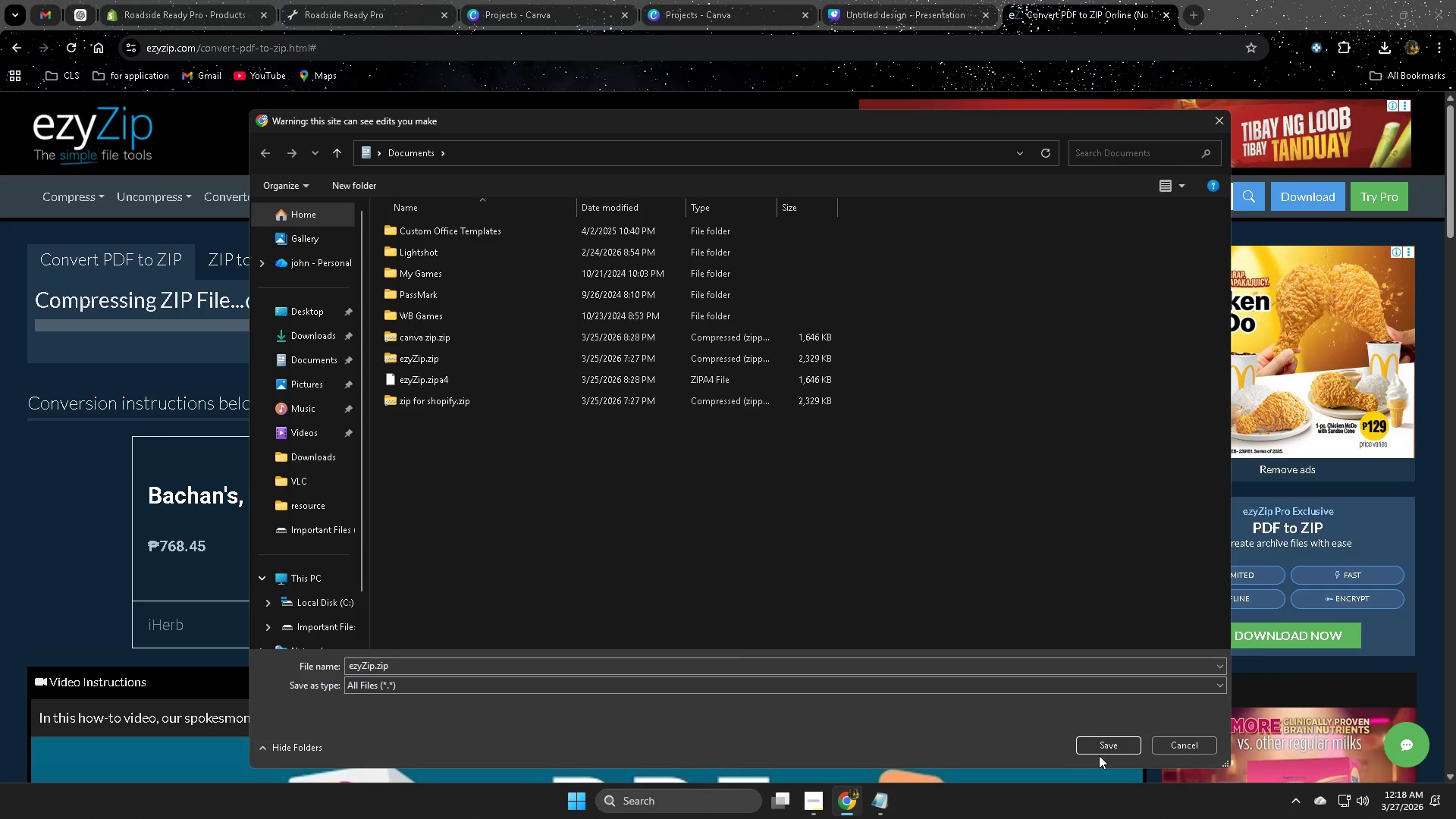 
wait(10.72)
 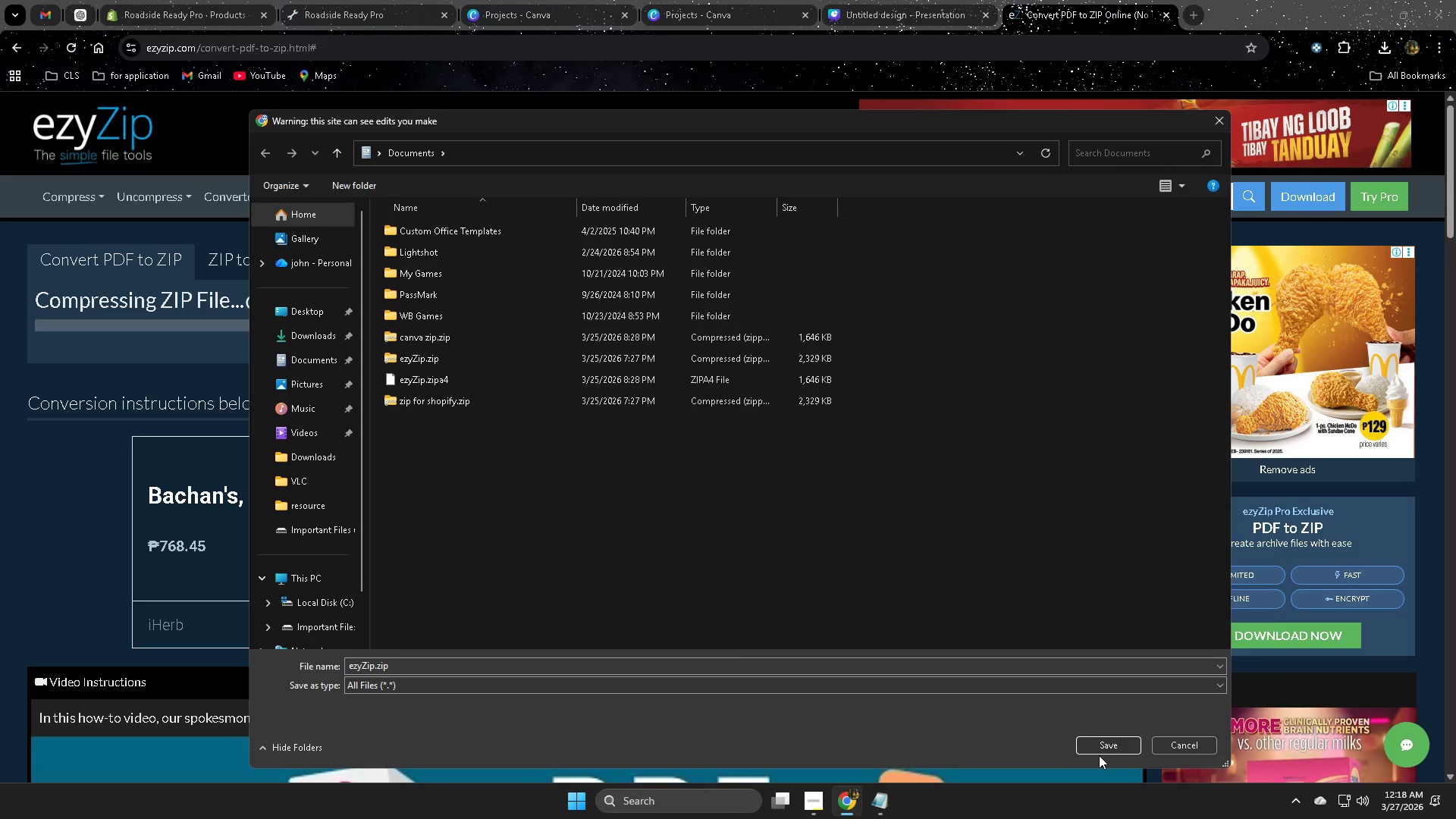 
left_click([477, 670])
 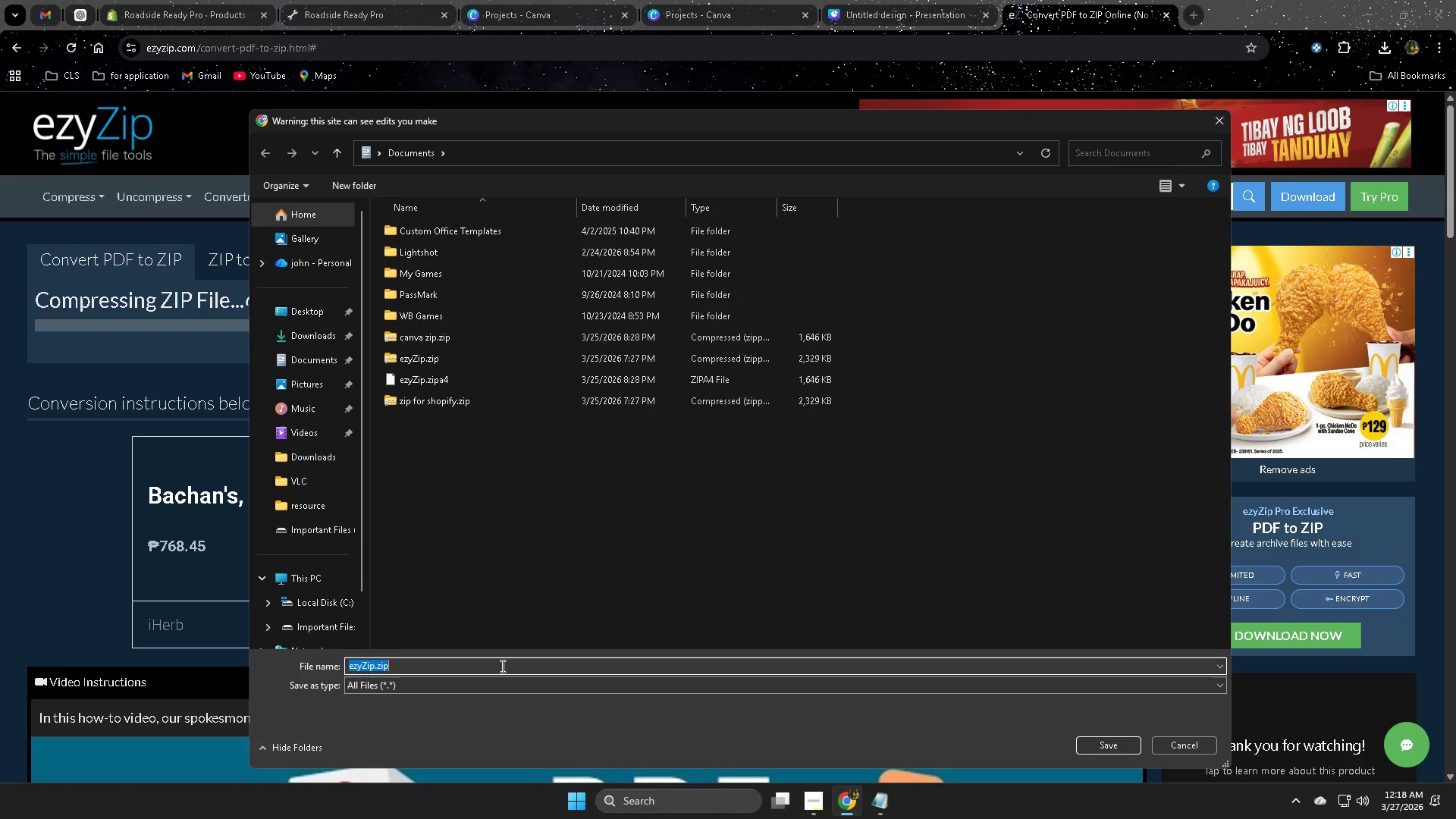 
type(ra)
key(Backspace)
type(iad)
key(Backspace)
key(Backspace)
type(oa)
key(Backspace)
key(Backspace)
key(Backspace)
type(oadside ze)
key(Backspace)
type(ip)
 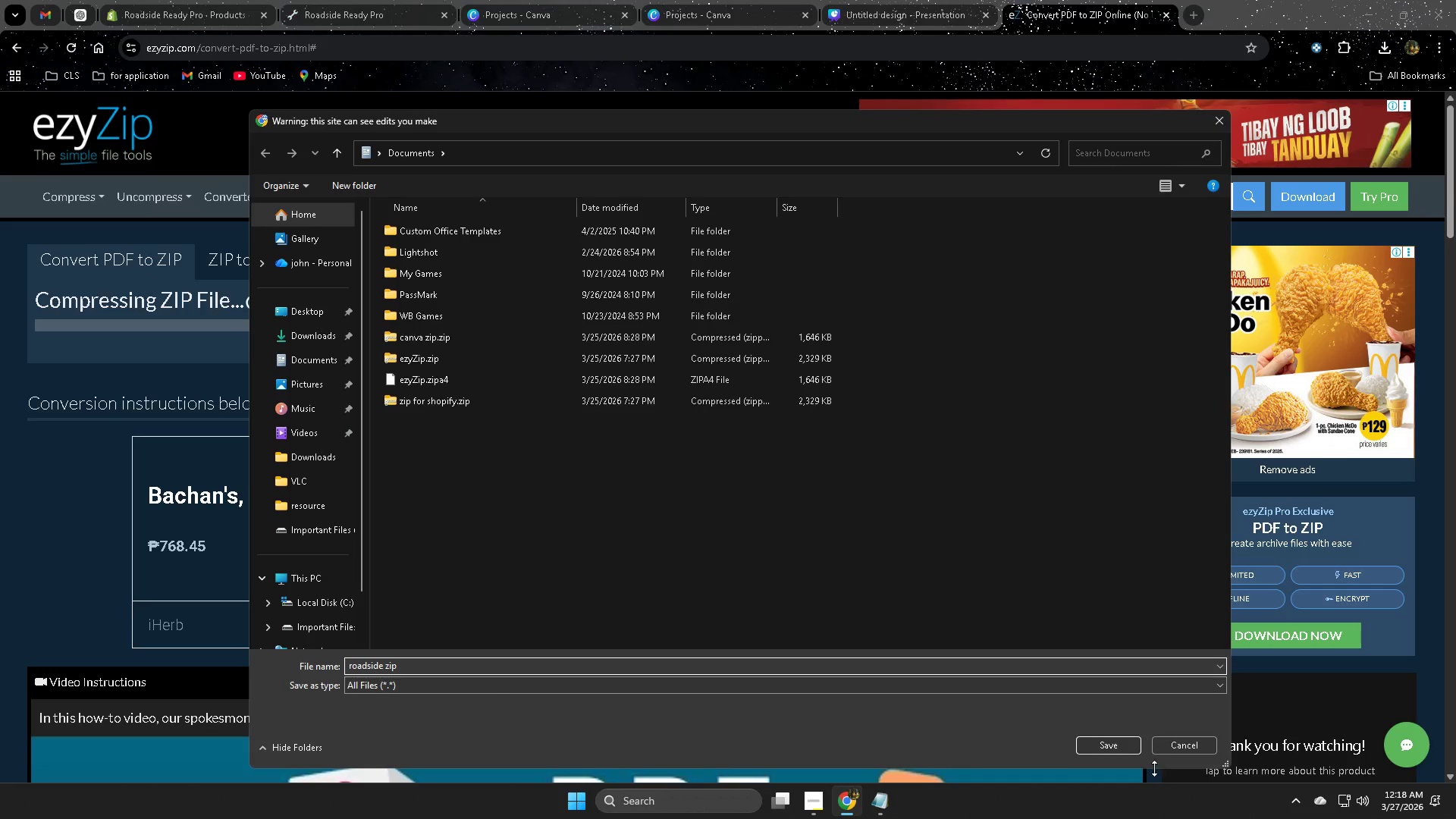 
left_click([1118, 741])
 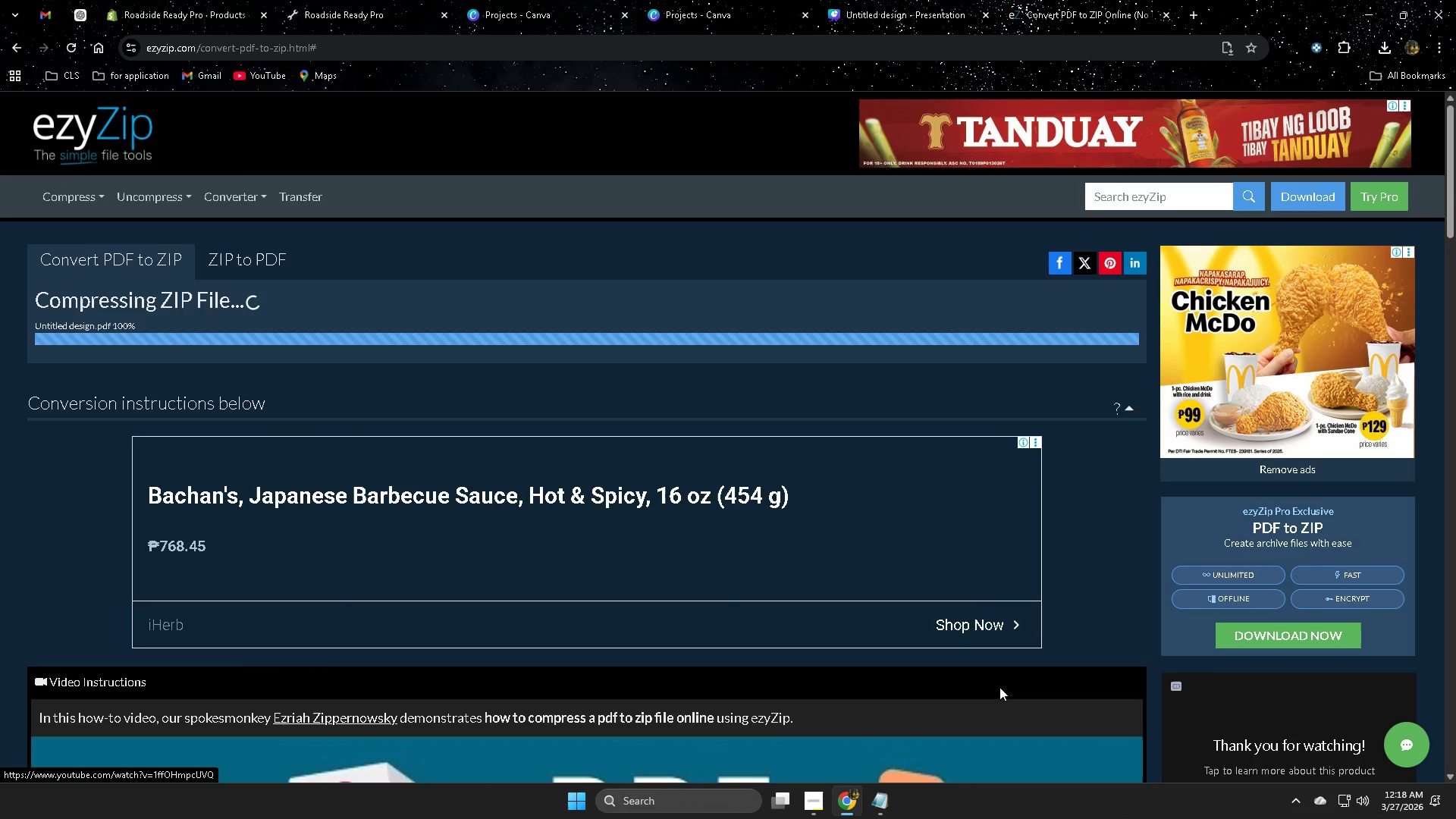 
mouse_move([251, 1])
 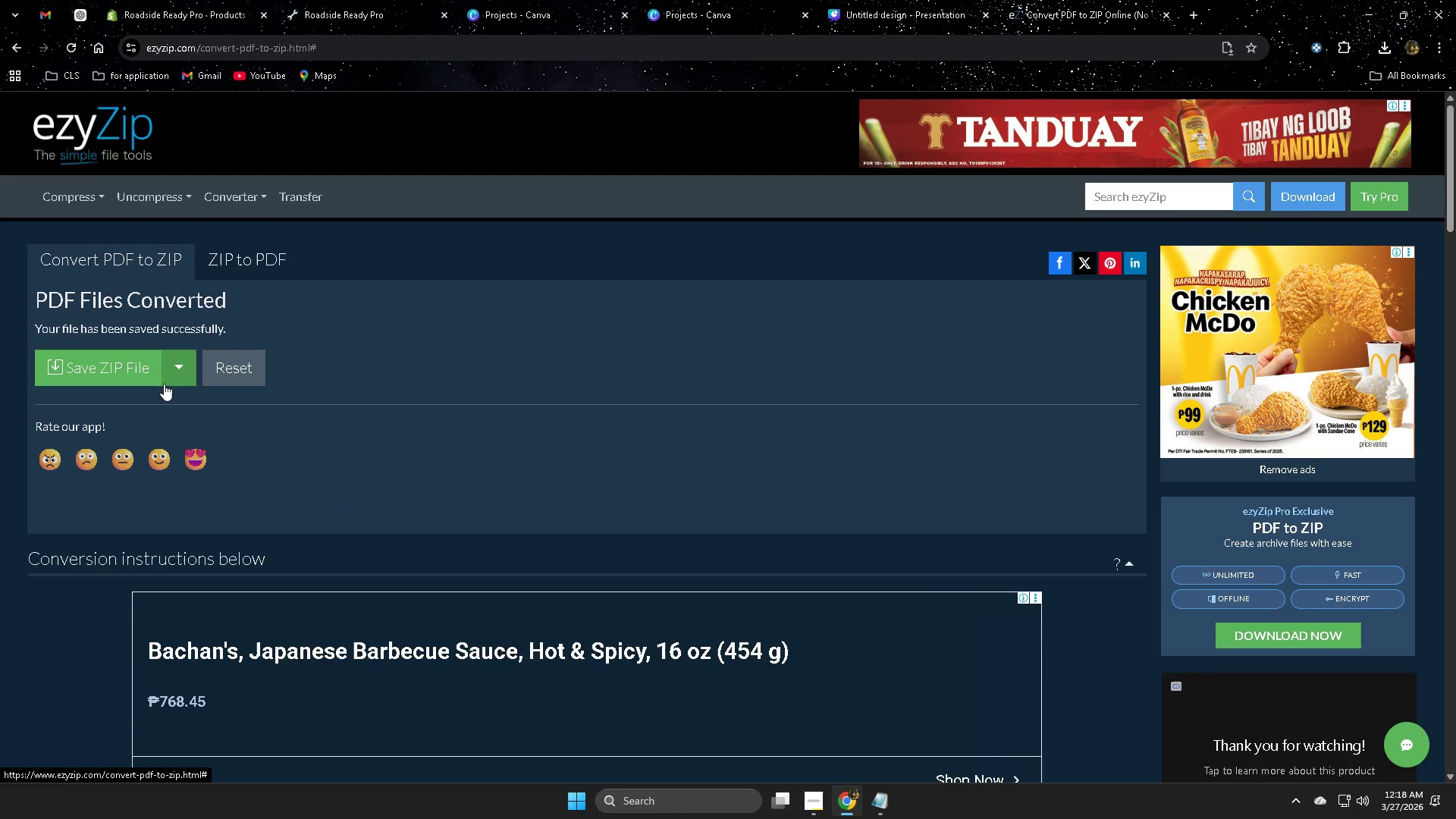 
left_click([124, 378])
 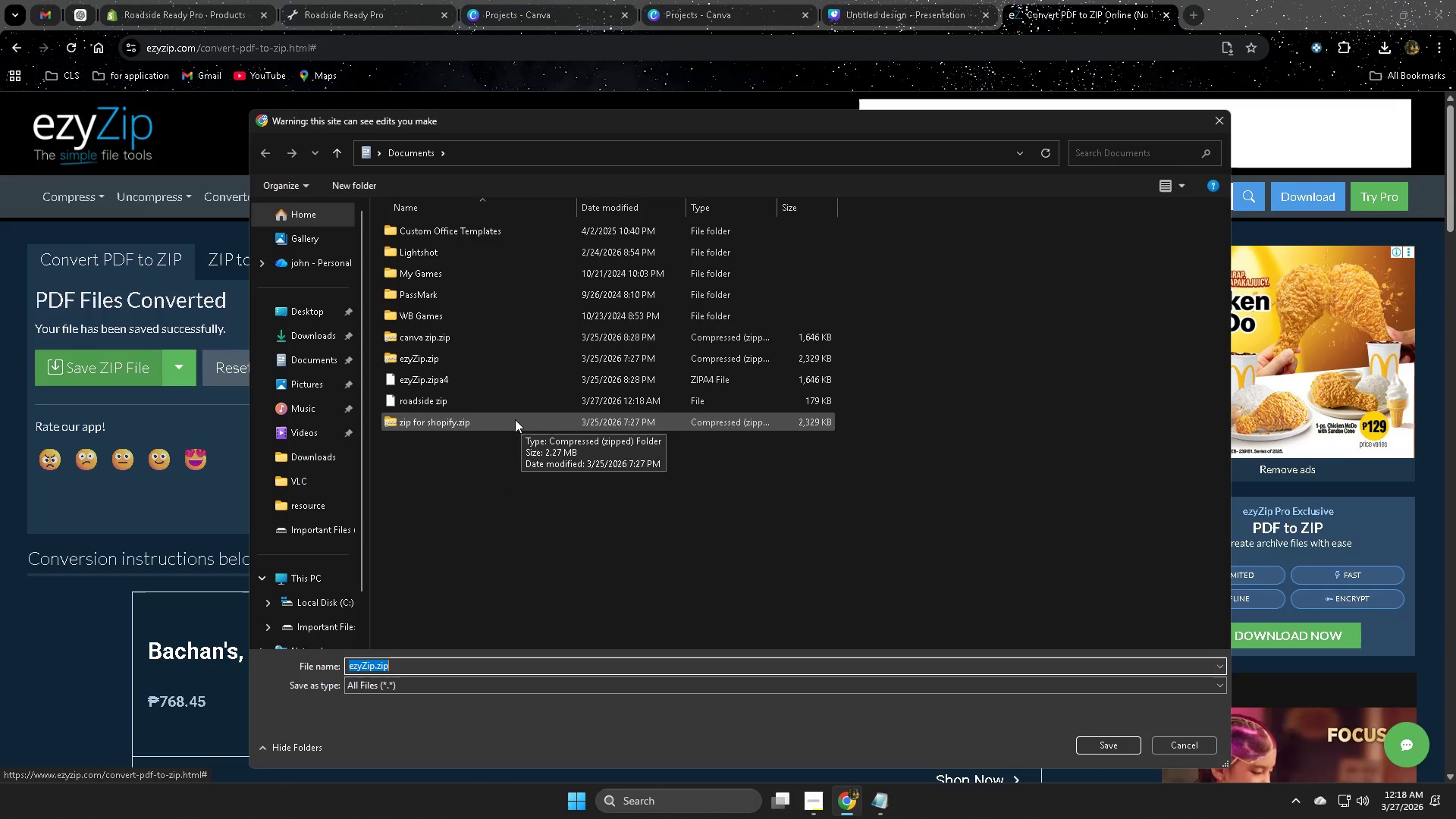 
wait(6.5)
 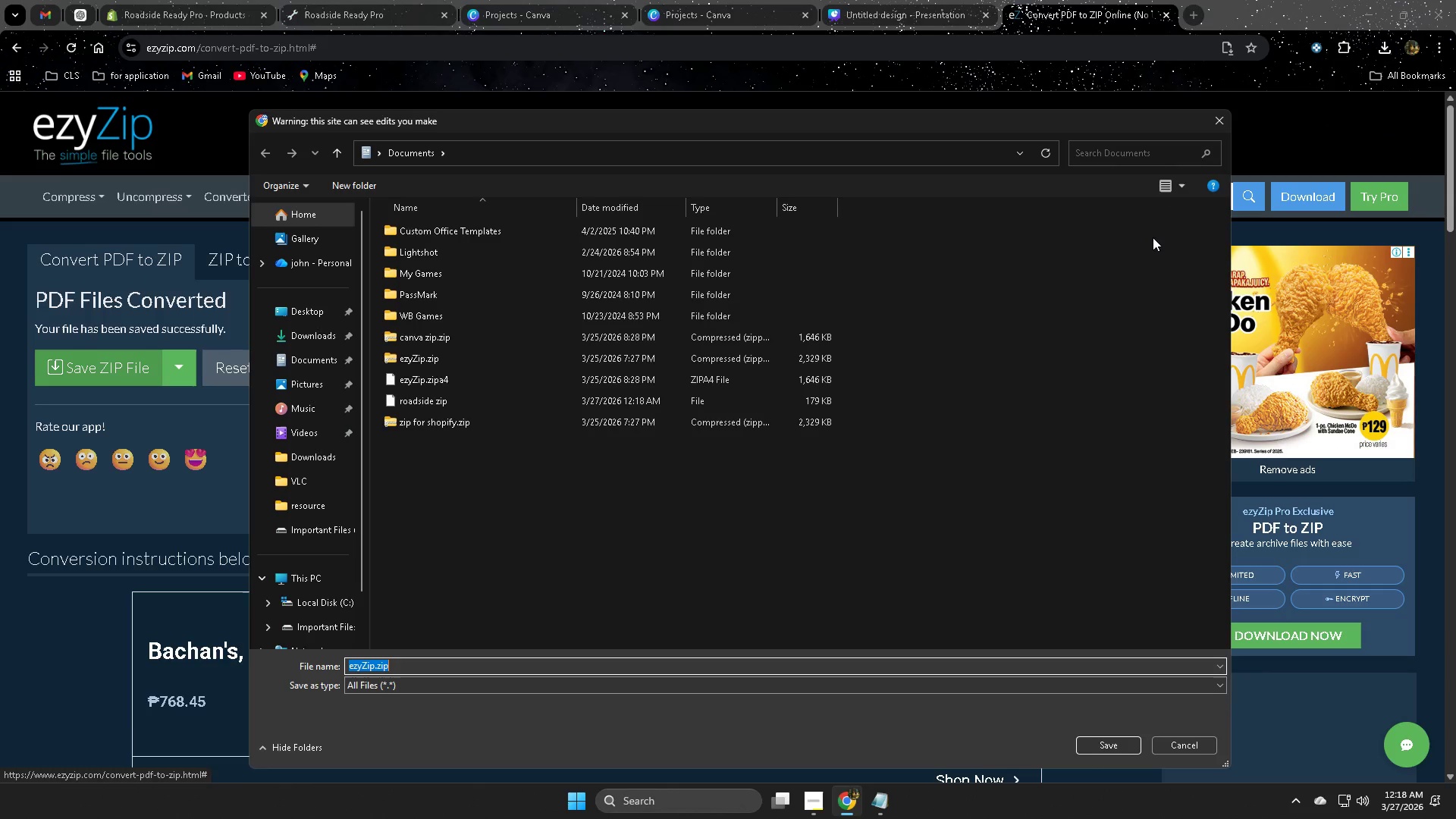 
left_click([1080, 743])
 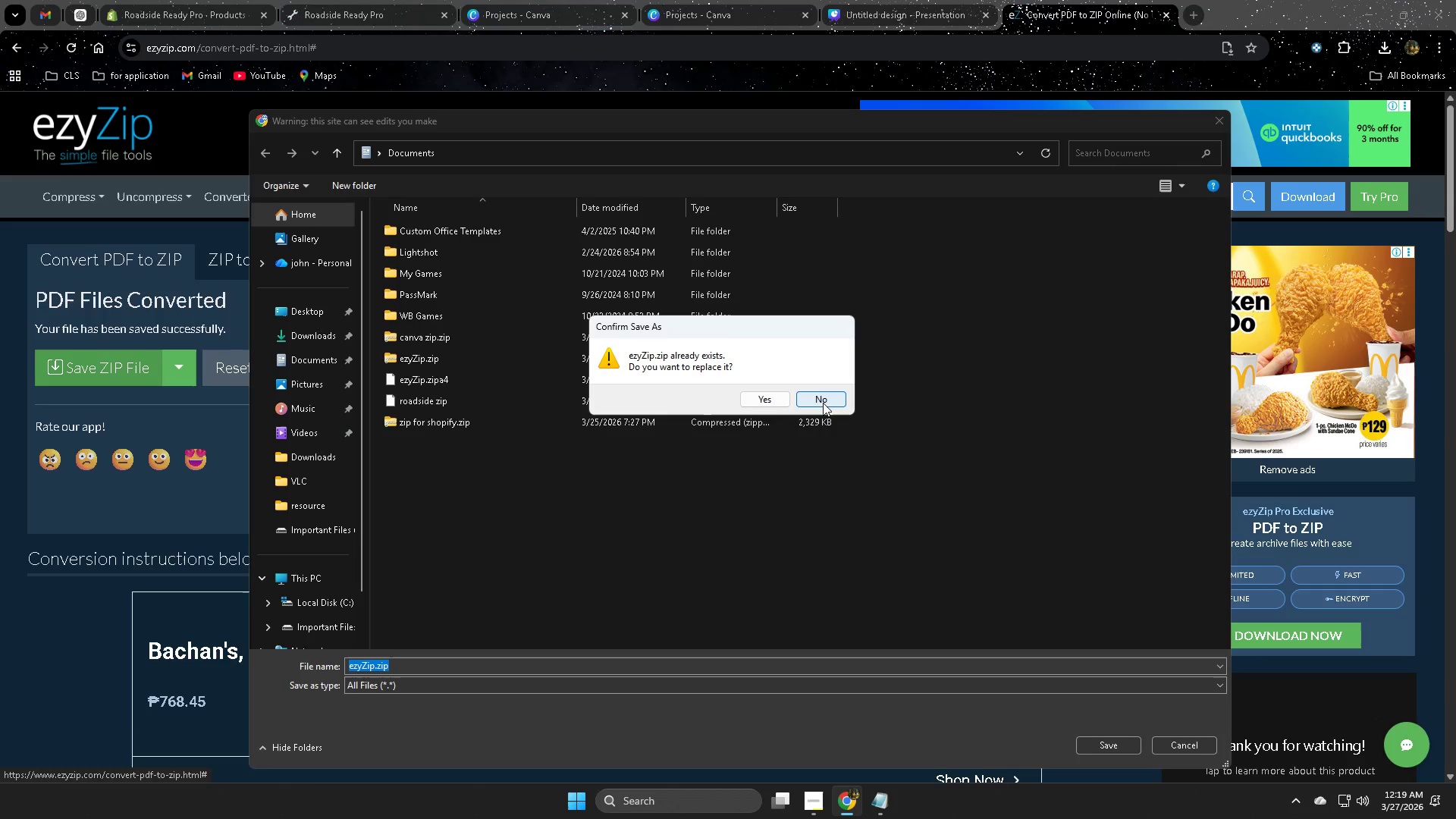 
wait(13.55)
 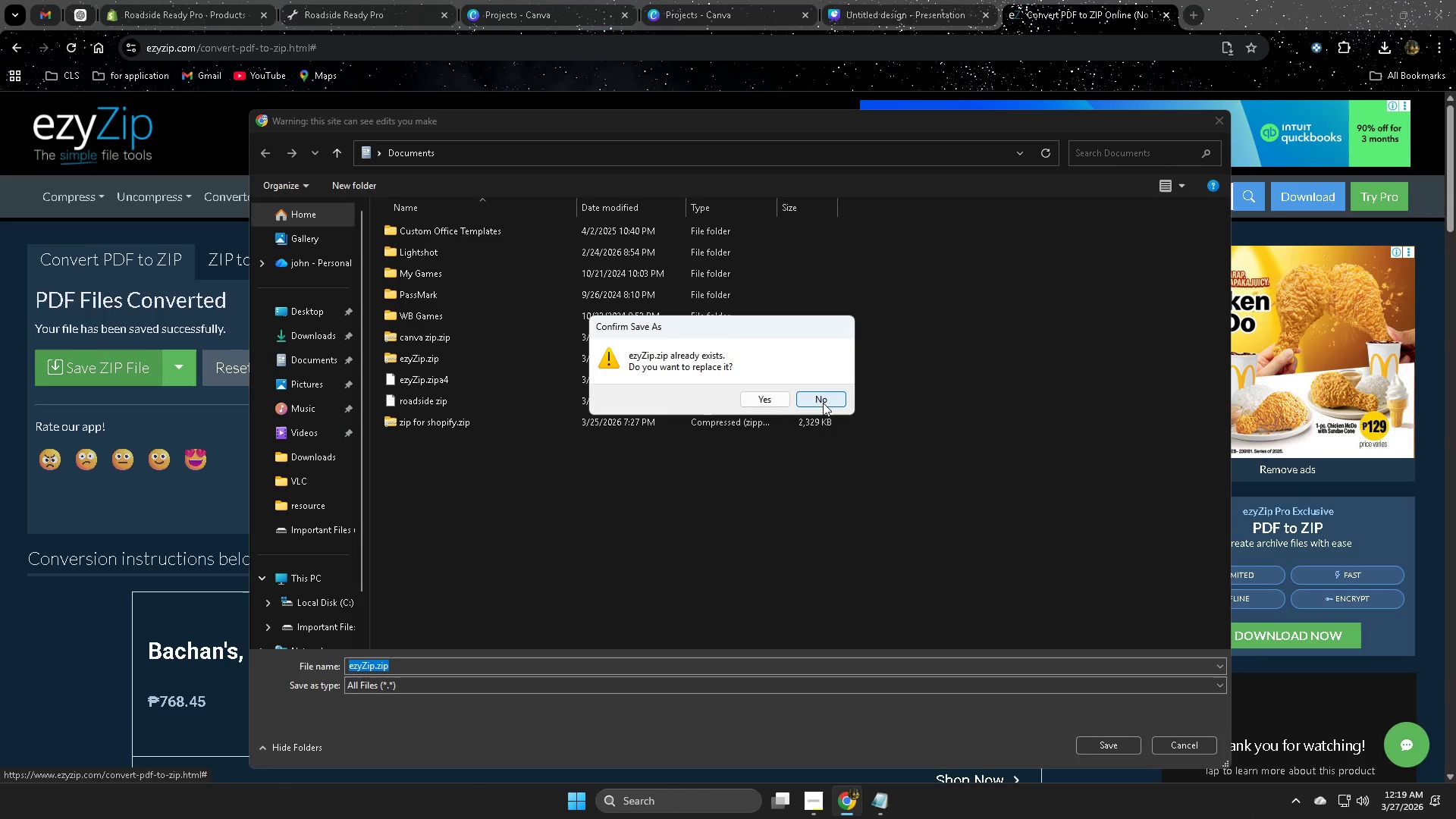 
left_click([821, 406])
 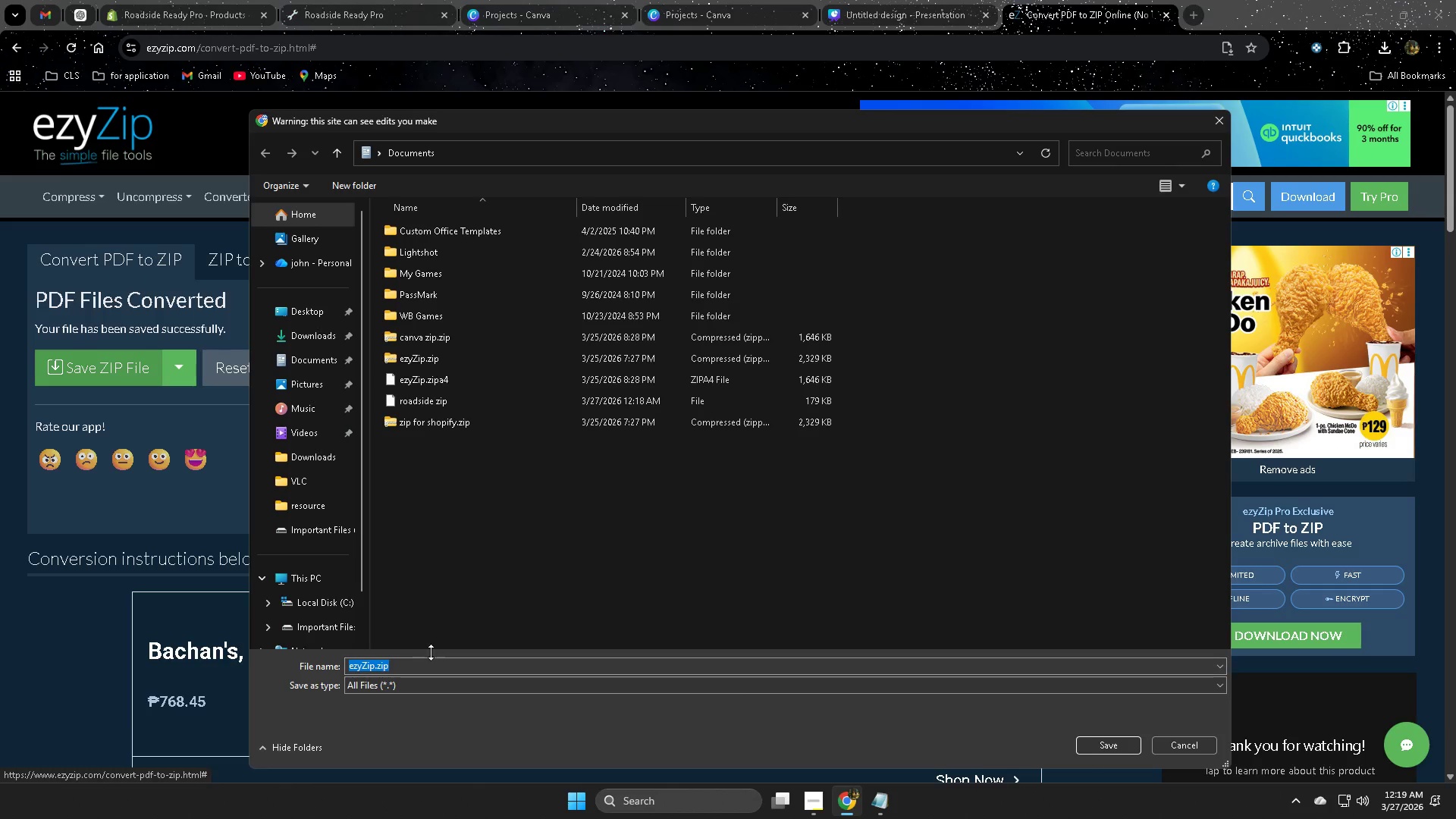 
double_click([429, 665])
 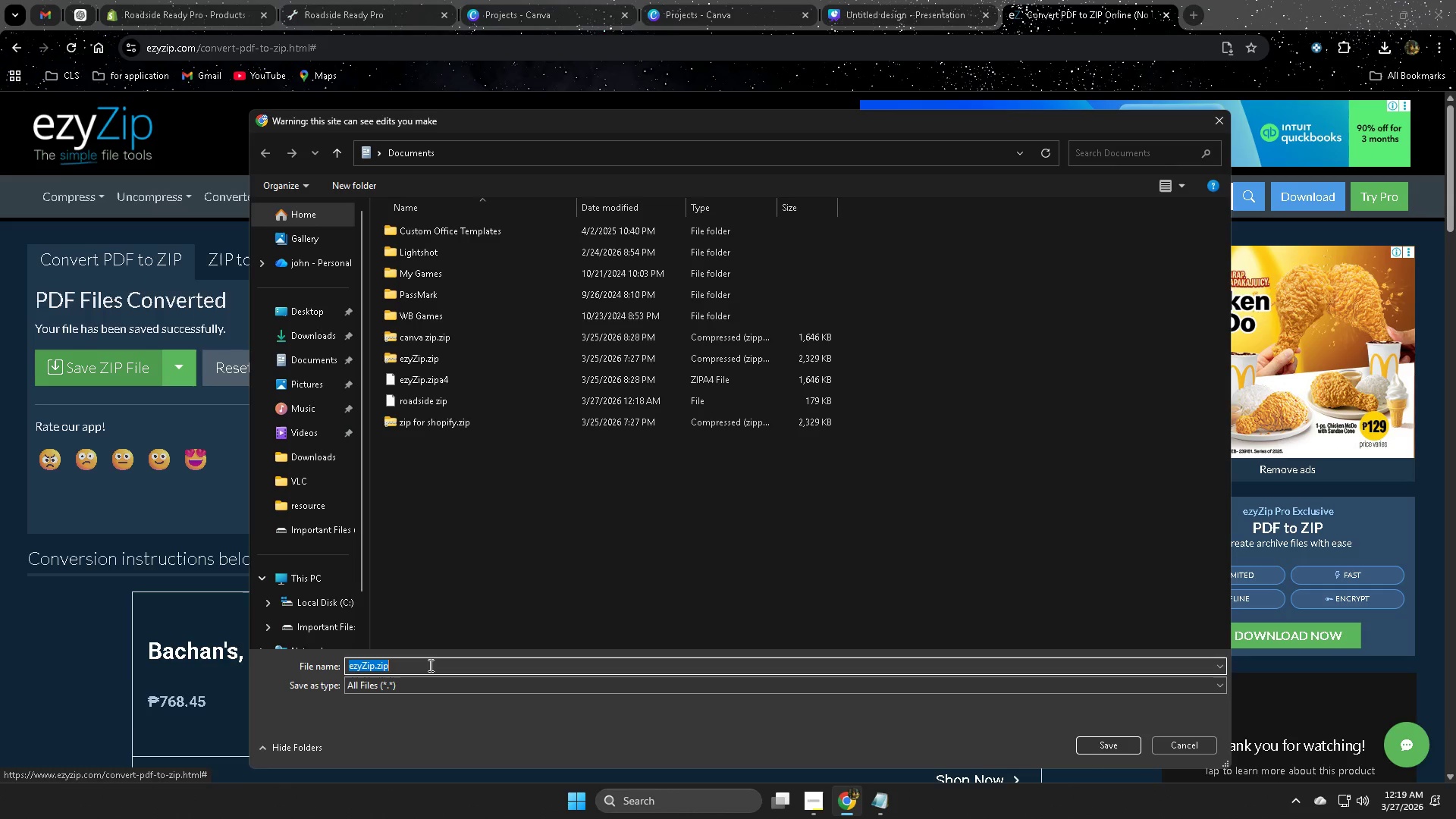 
triple_click([429, 665])
 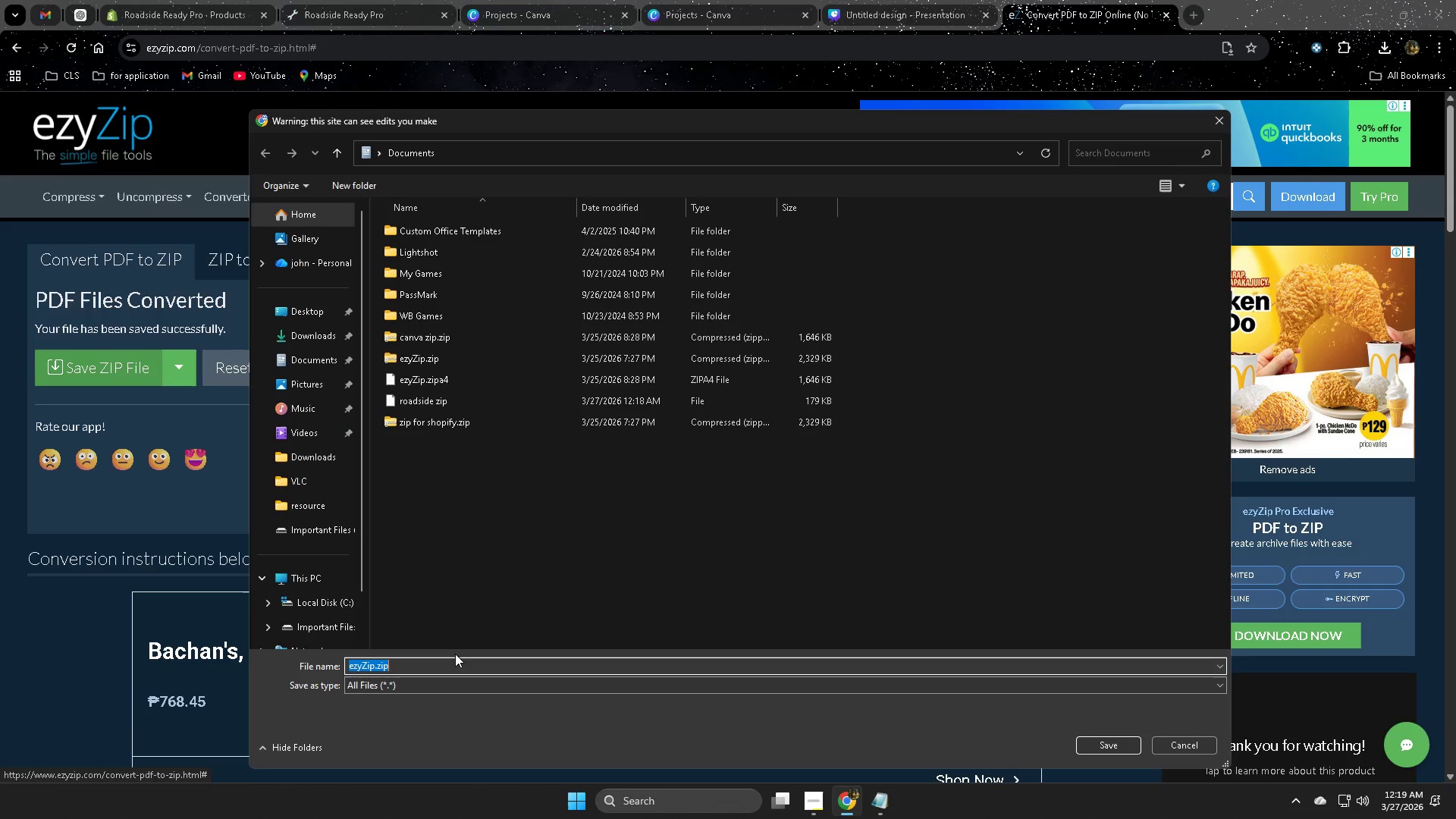 
type(road)
 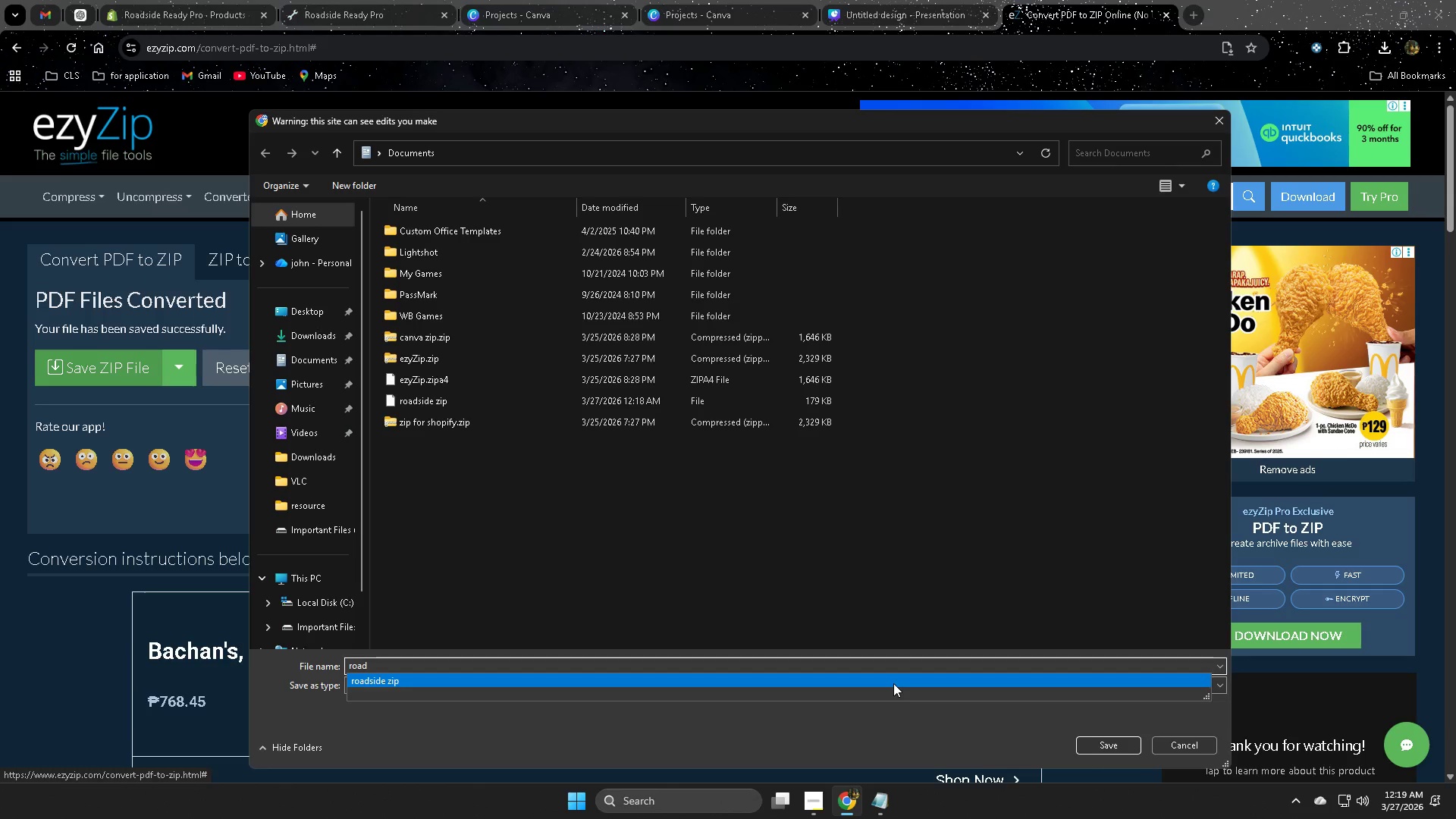 
left_click([883, 693])
 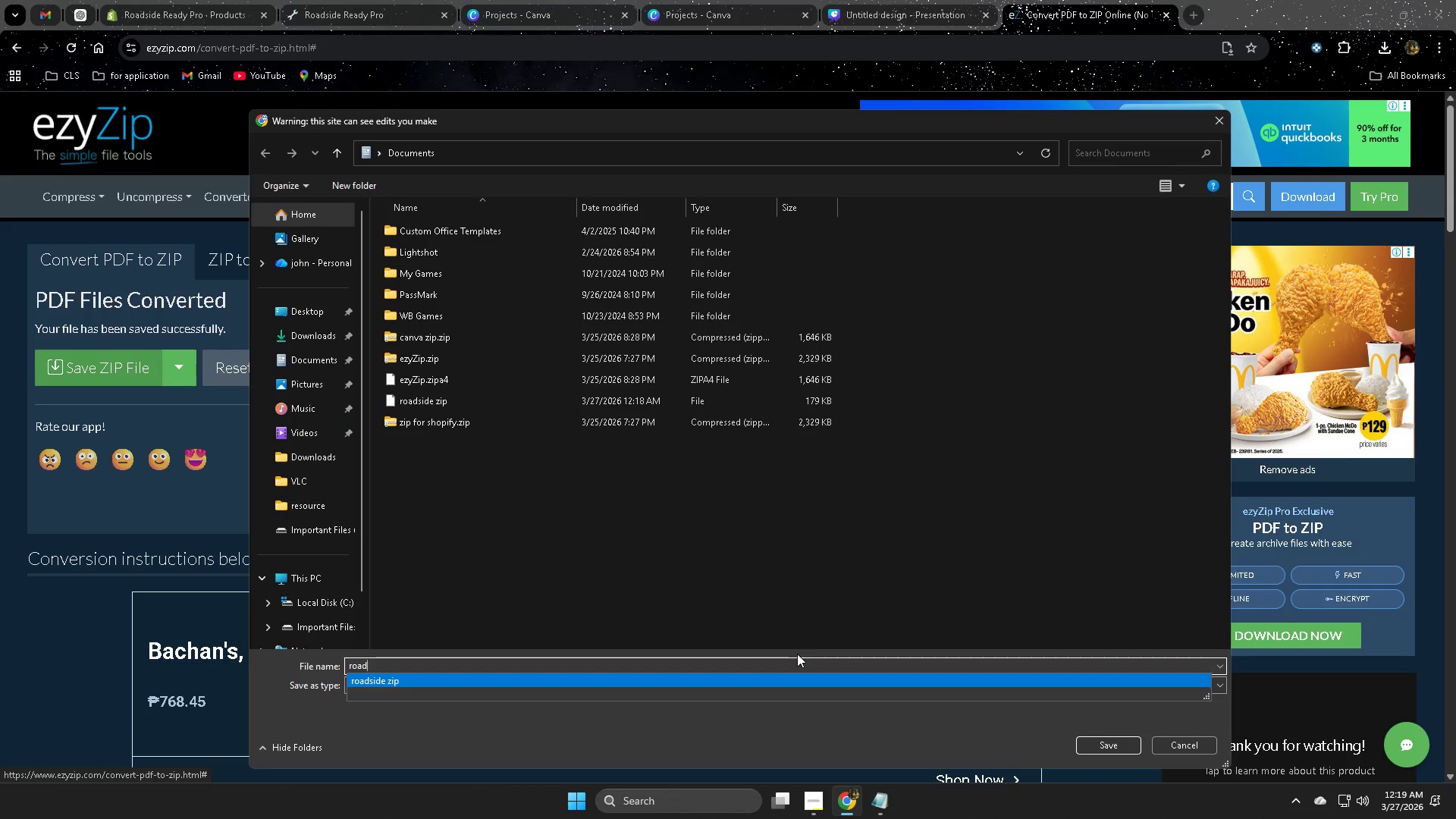 
type(pro)
 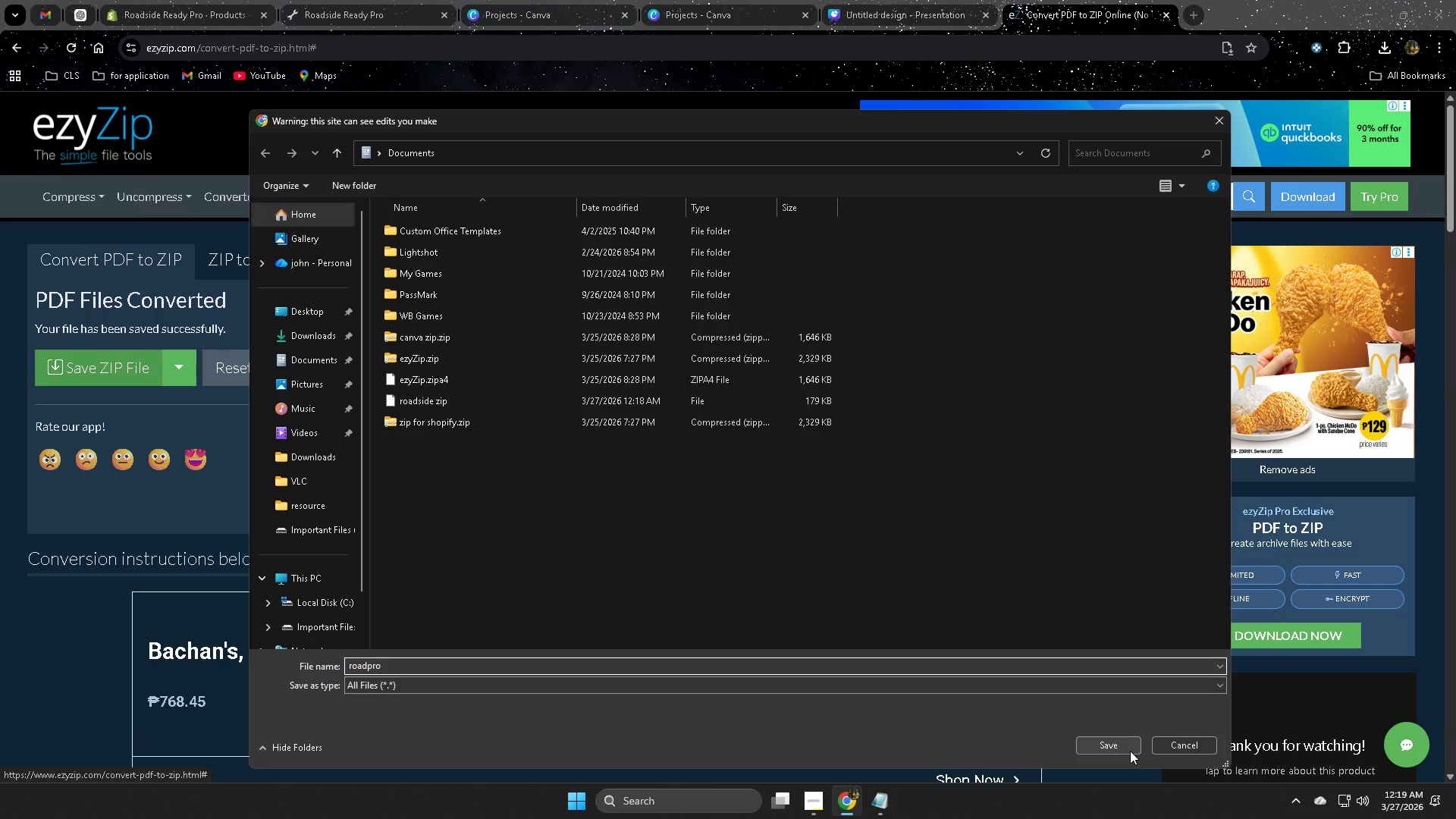 
scroll: coordinate [315, 508], scroll_direction: down, amount: 2.0
 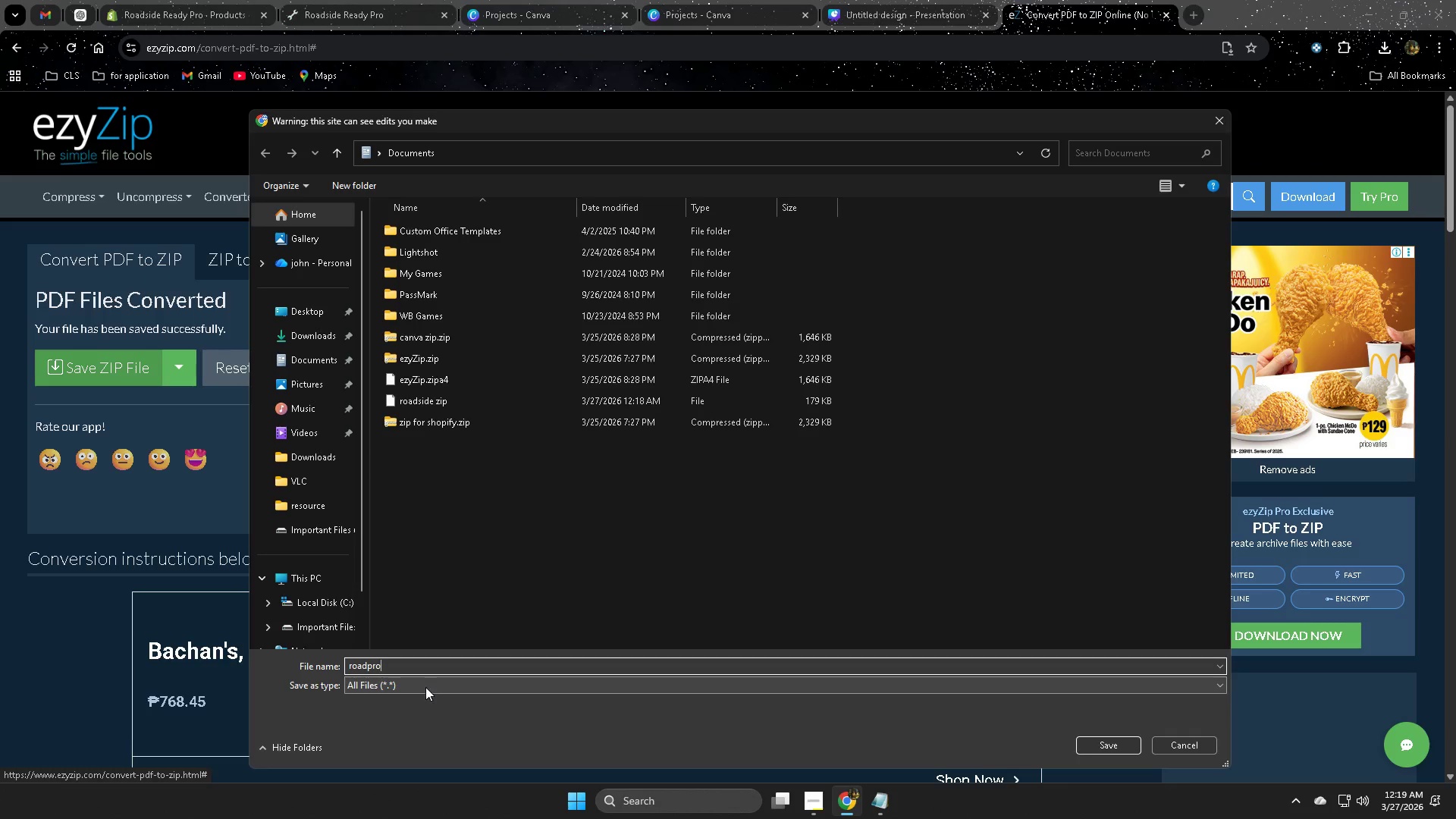 
left_click([426, 687])
 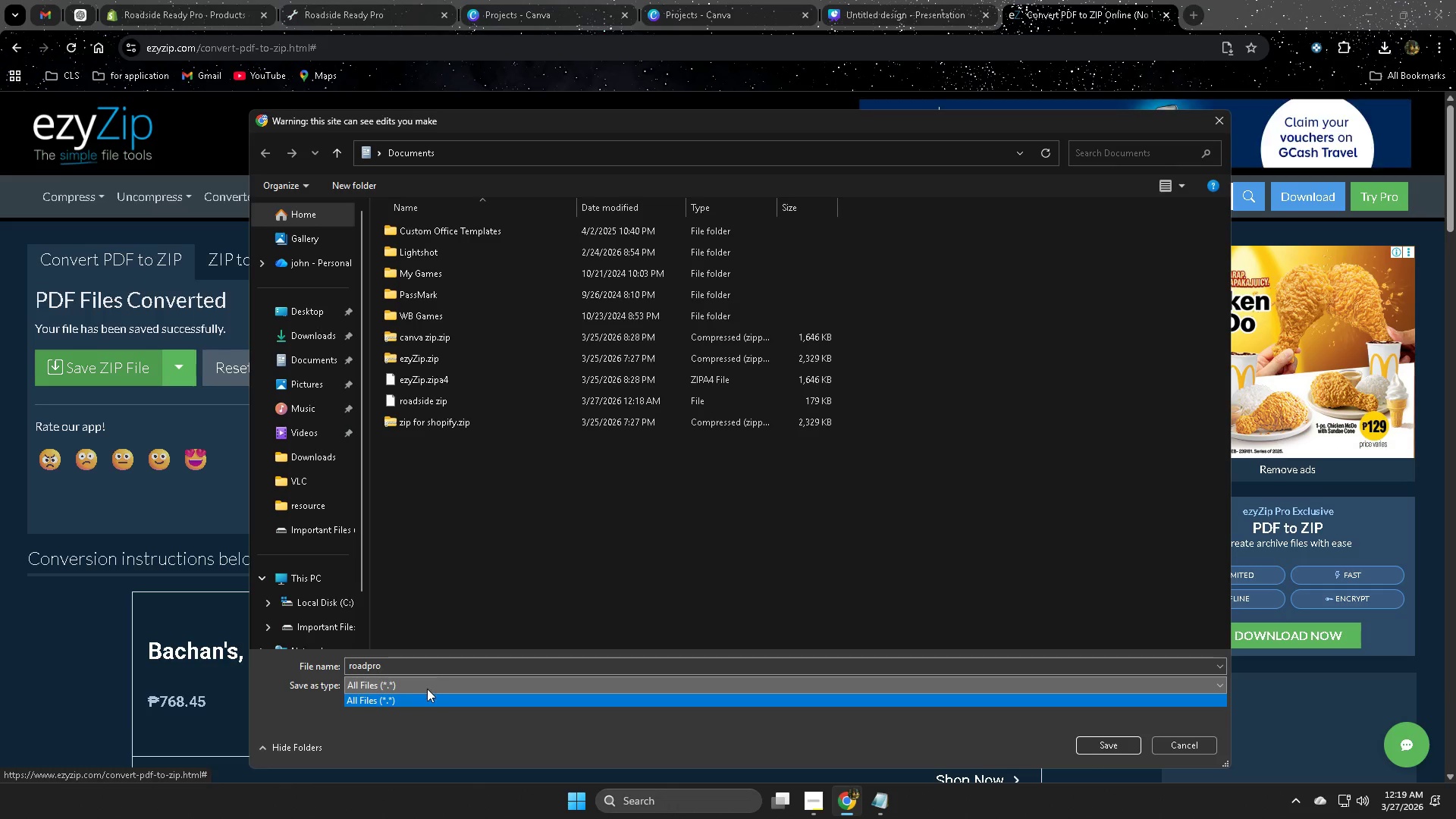 
left_click([430, 682])
 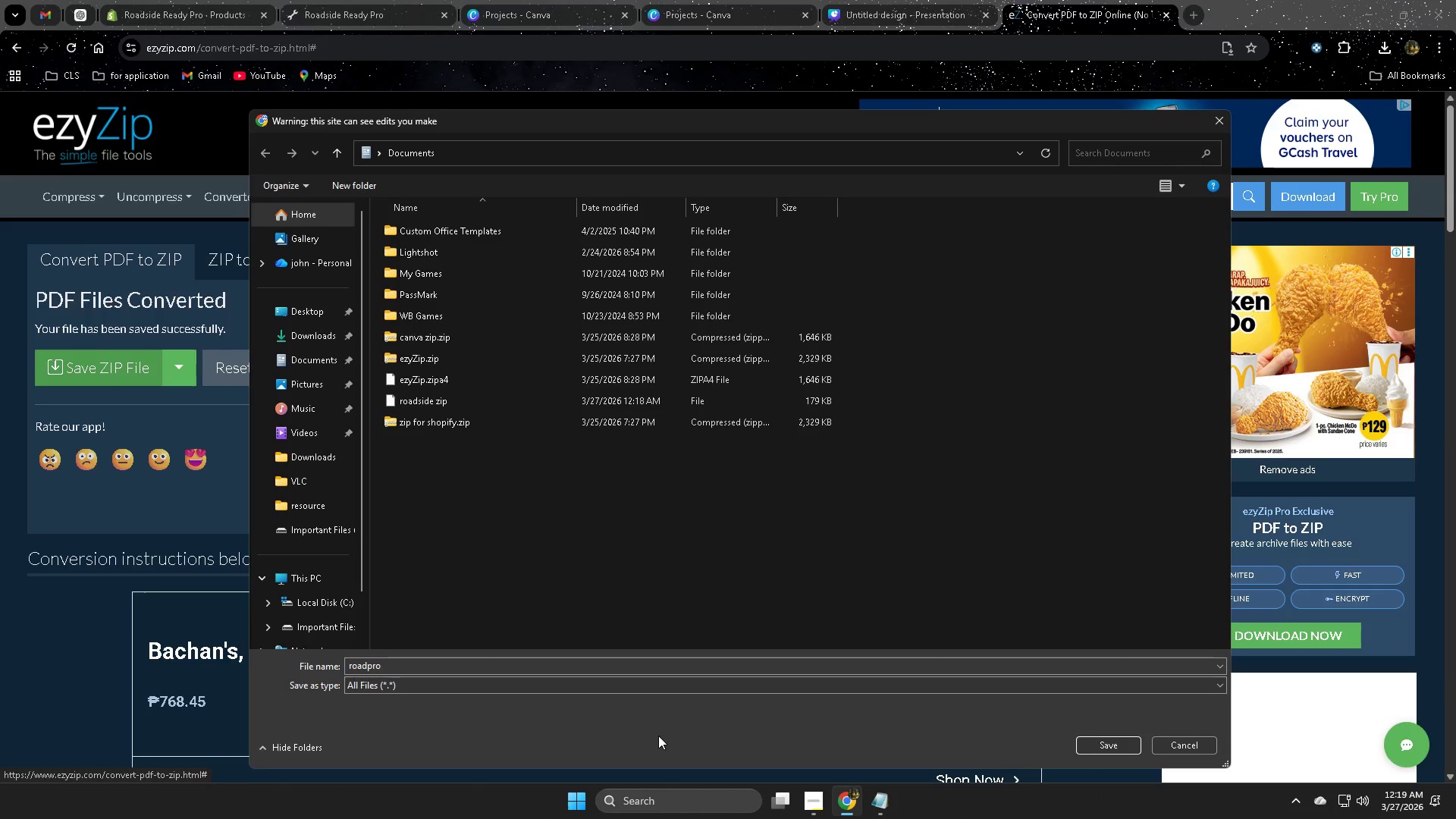 
left_click([631, 696])
 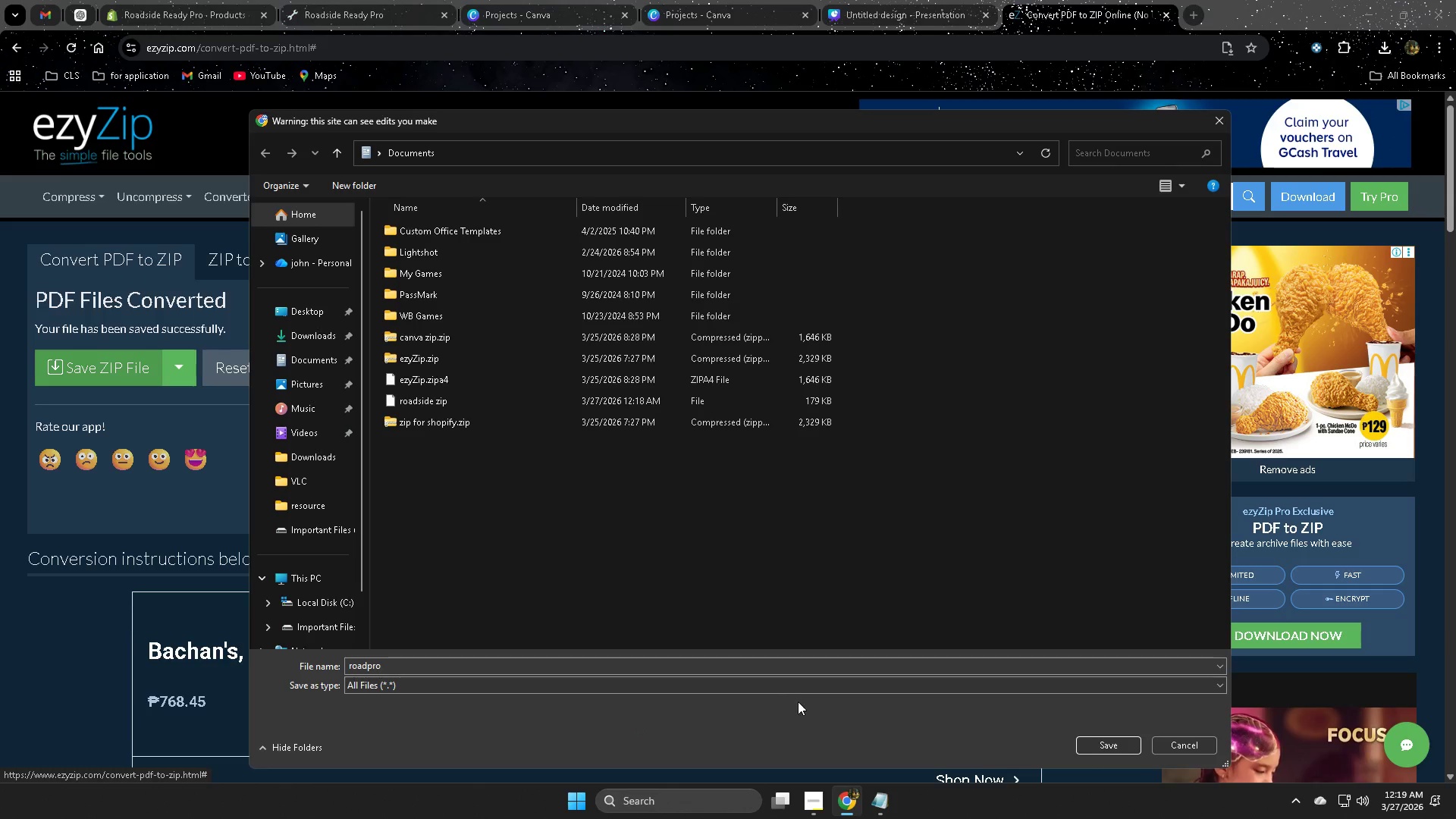 
left_click([792, 689])
 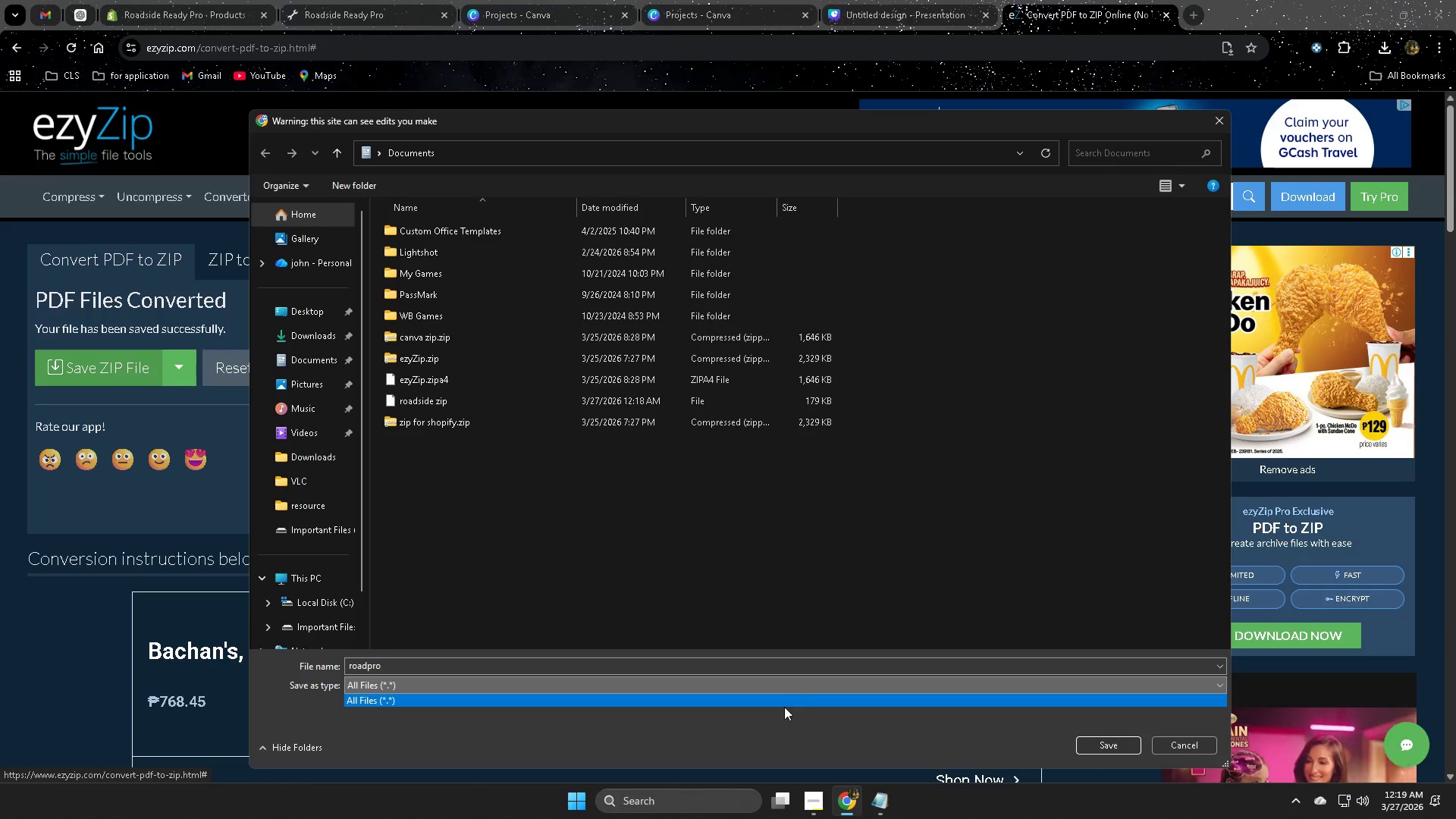 
left_click([780, 711])
 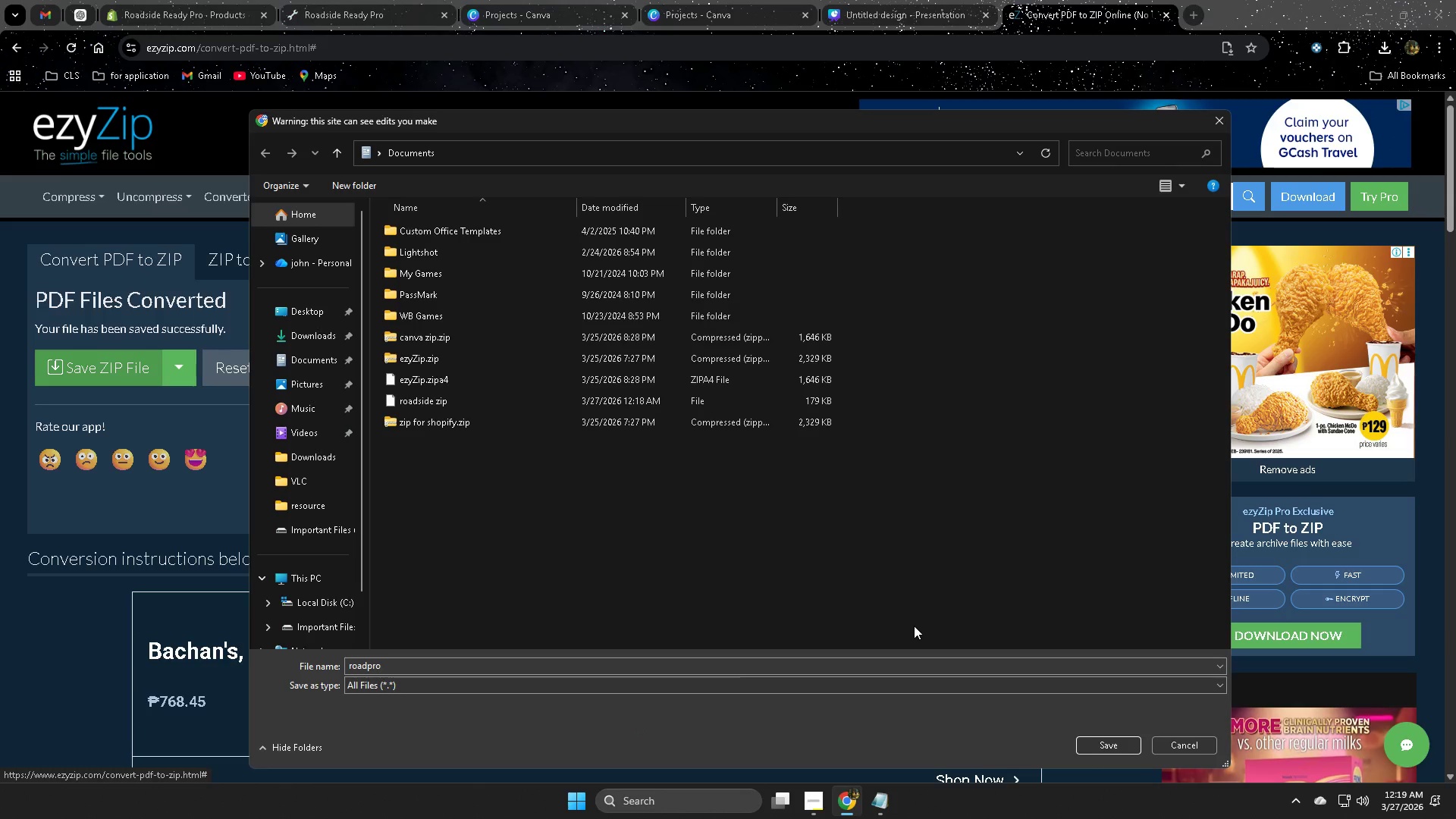 
left_click([1108, 745])
 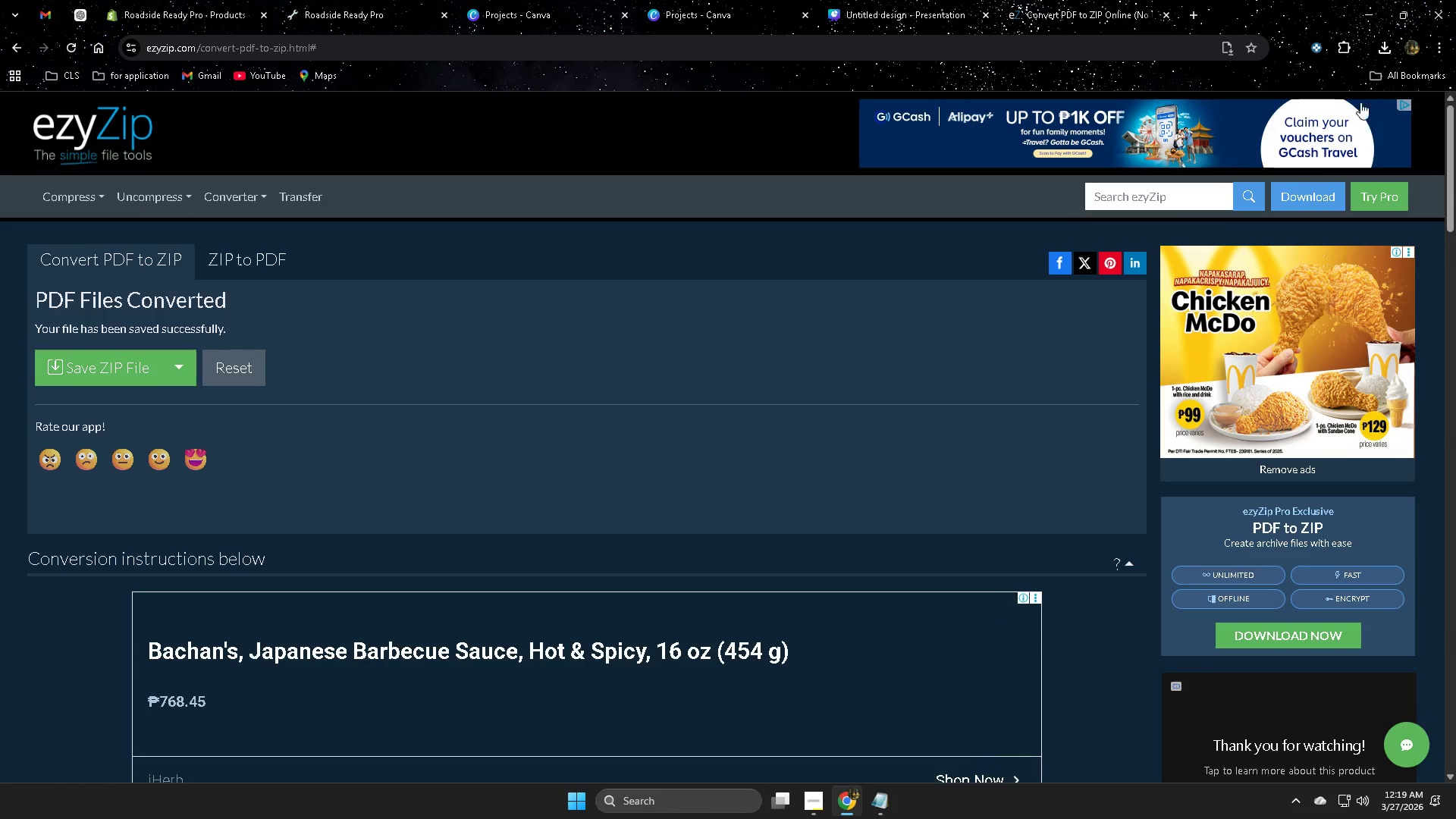 
left_click([670, 800])
 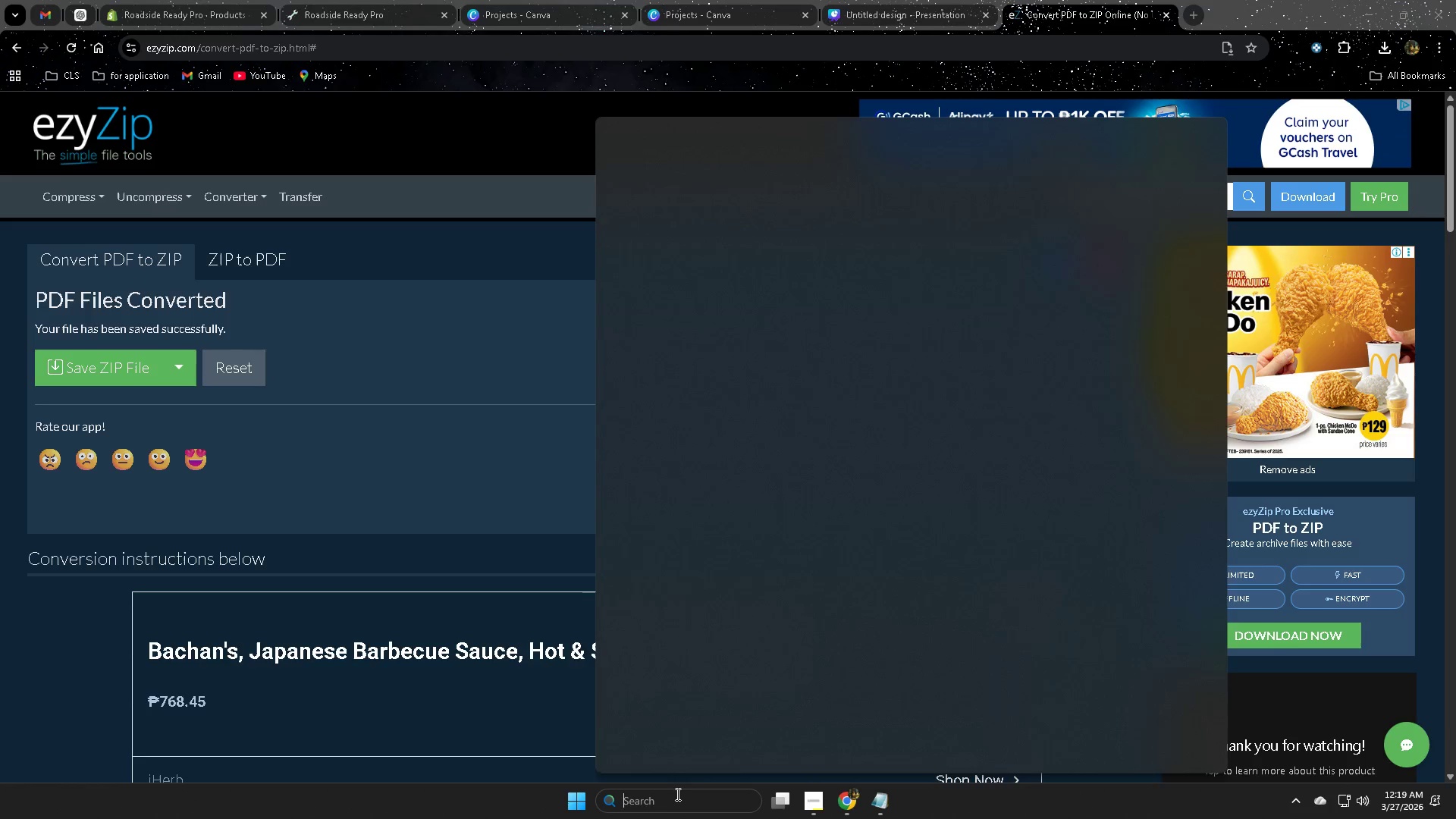 
type(fil)
 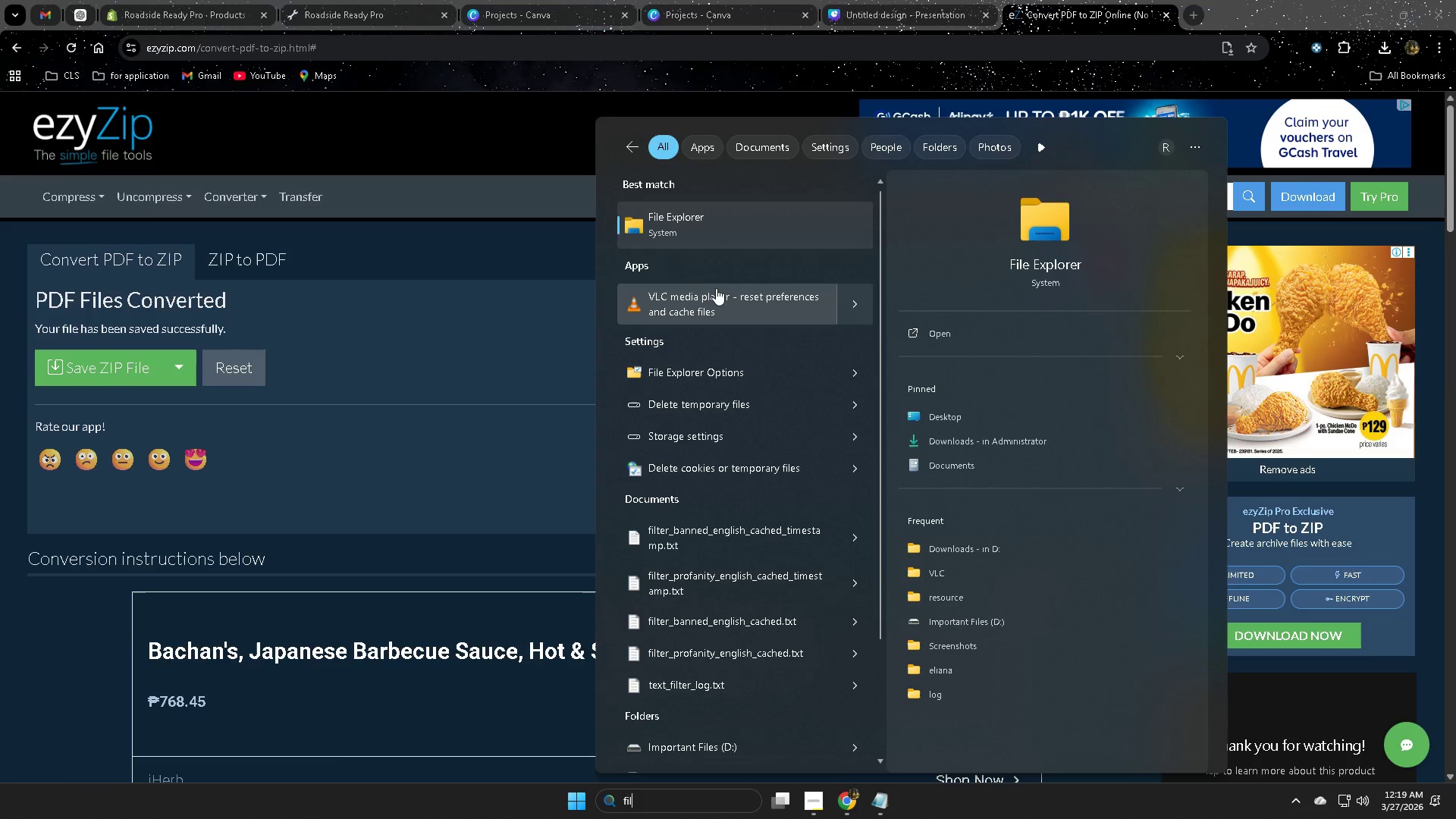 
left_click_drag(start_coordinate=[711, 217], to_coordinate=[714, 223])
 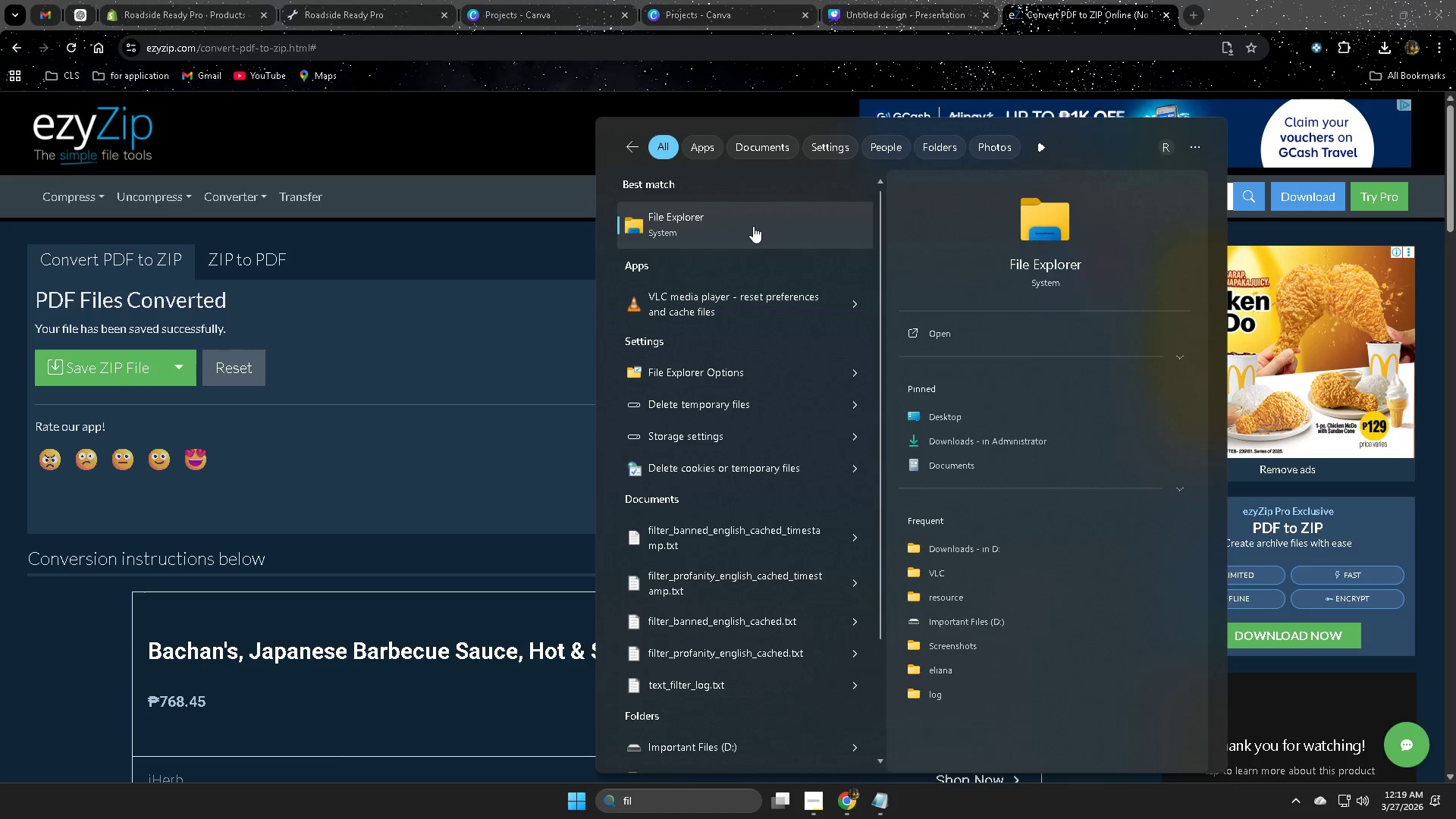 
left_click([754, 226])
 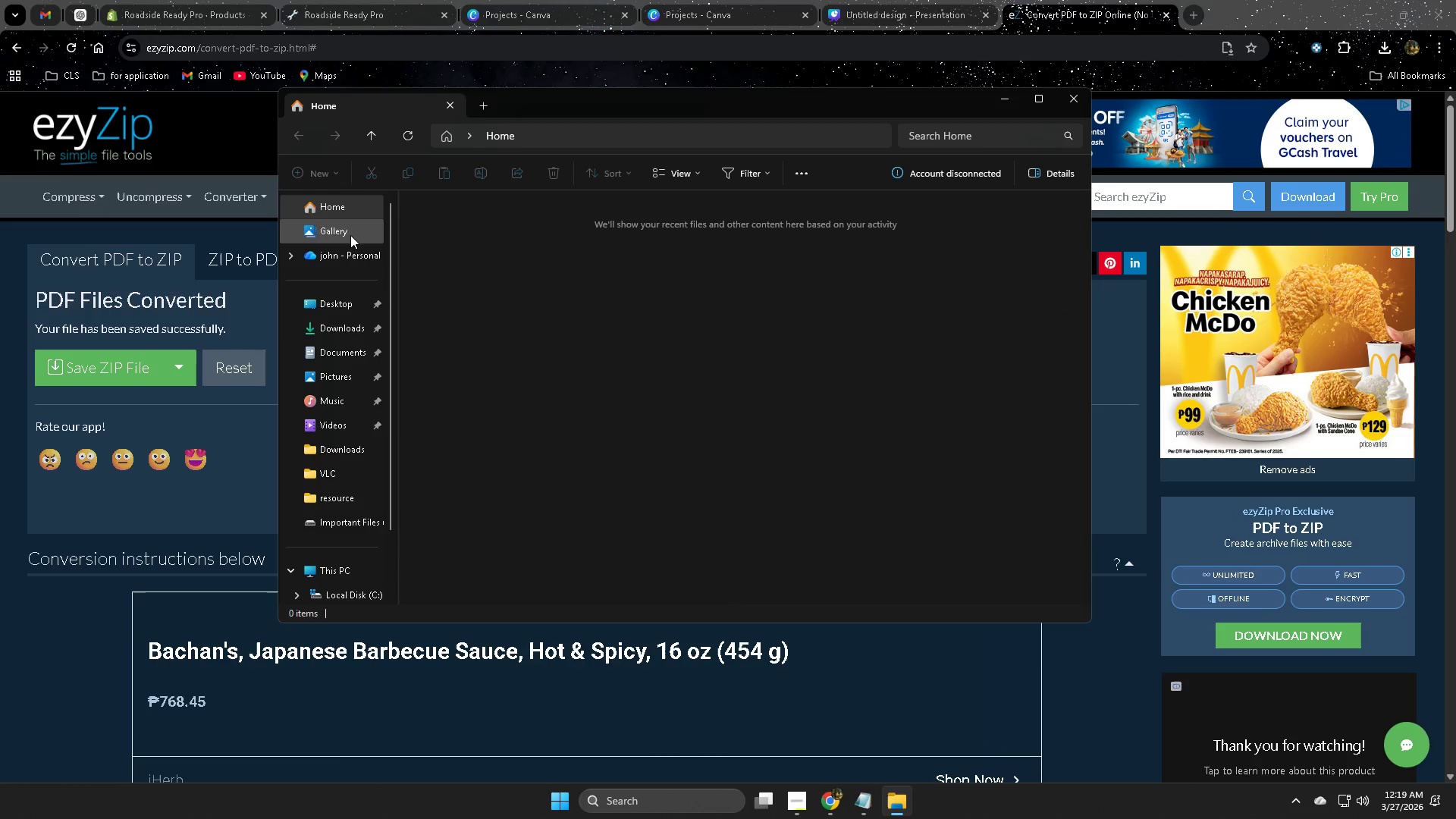 
left_click([342, 460])
 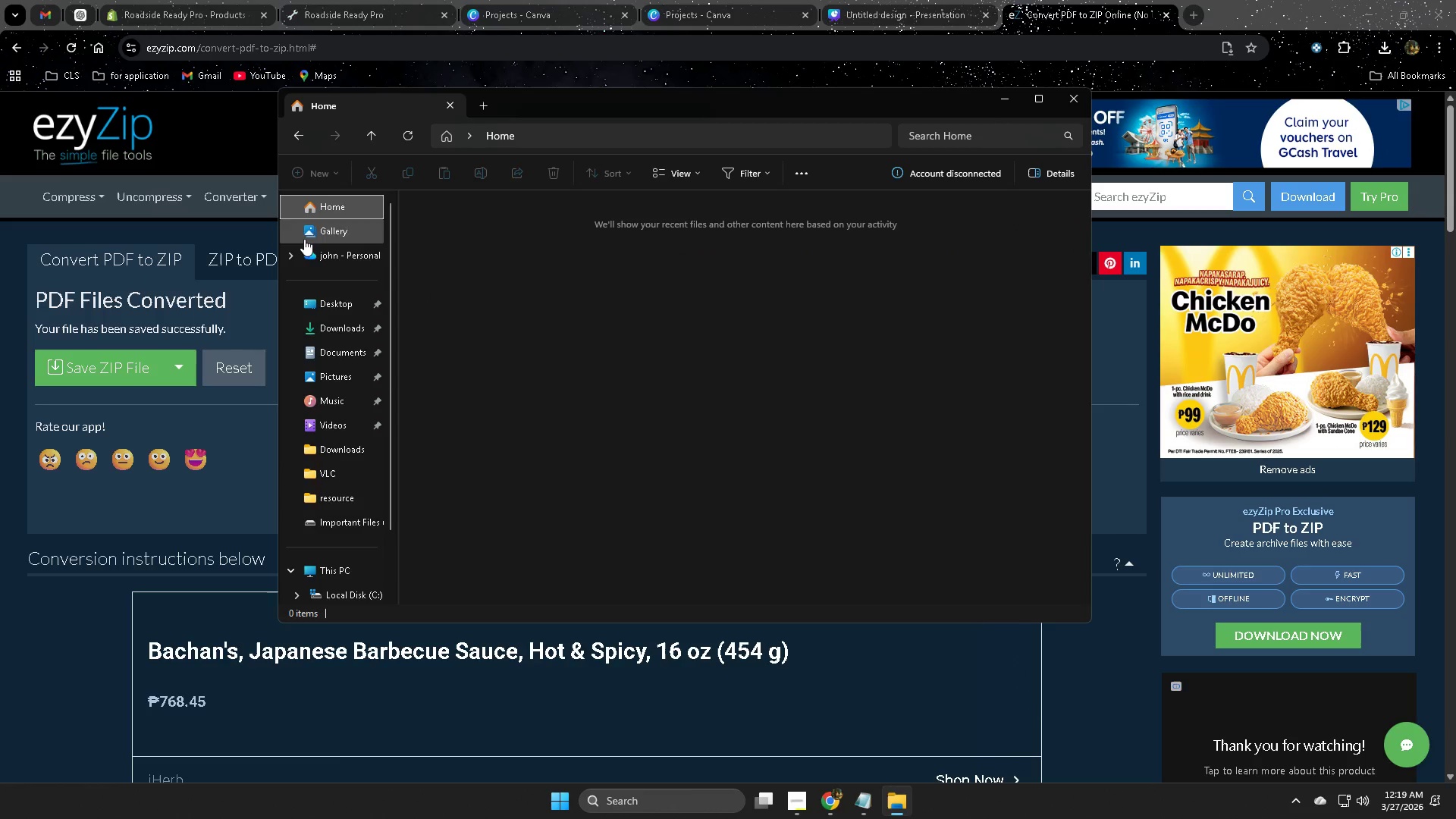 
wait(5.81)
 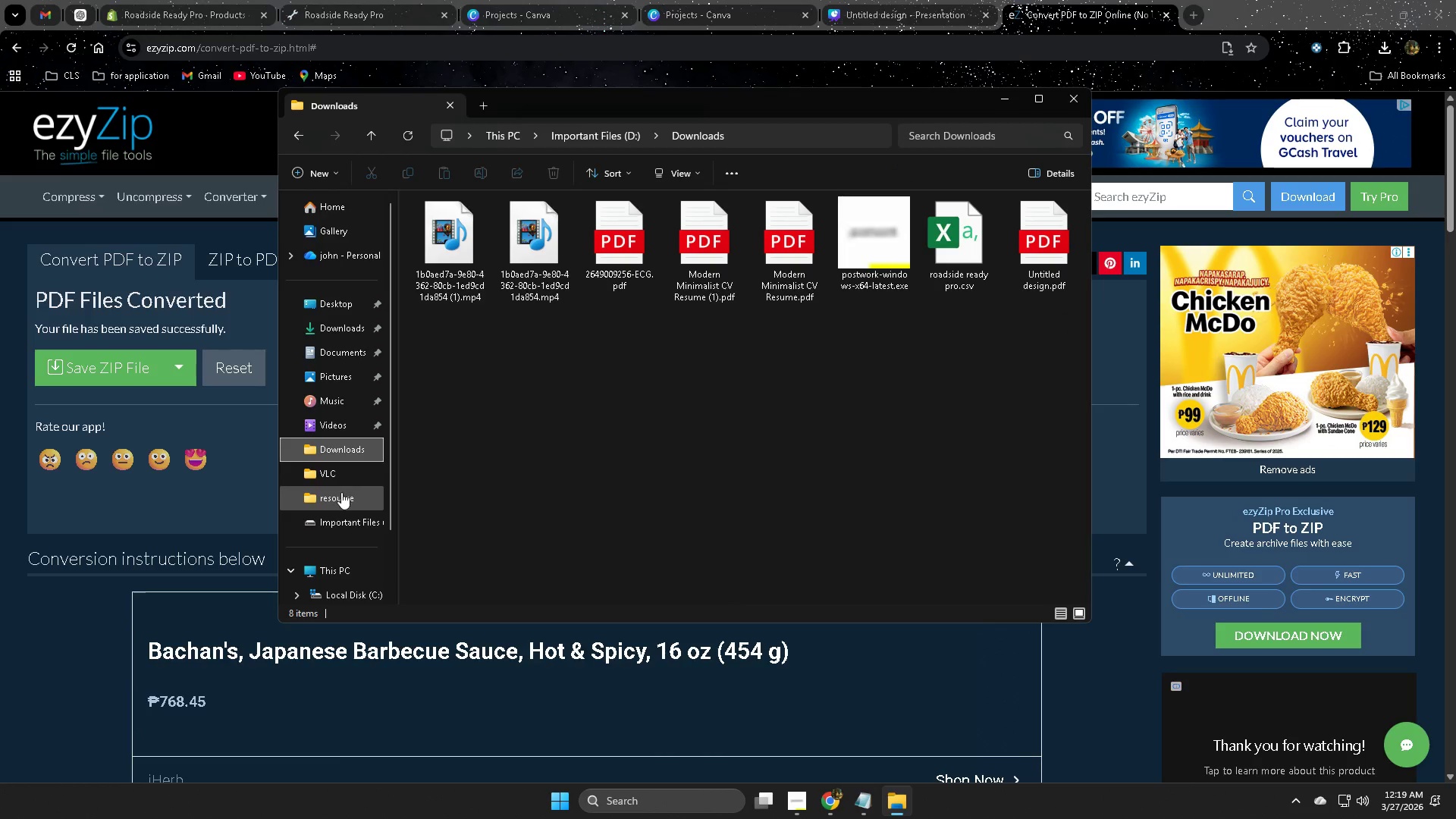 
left_click([356, 325])
 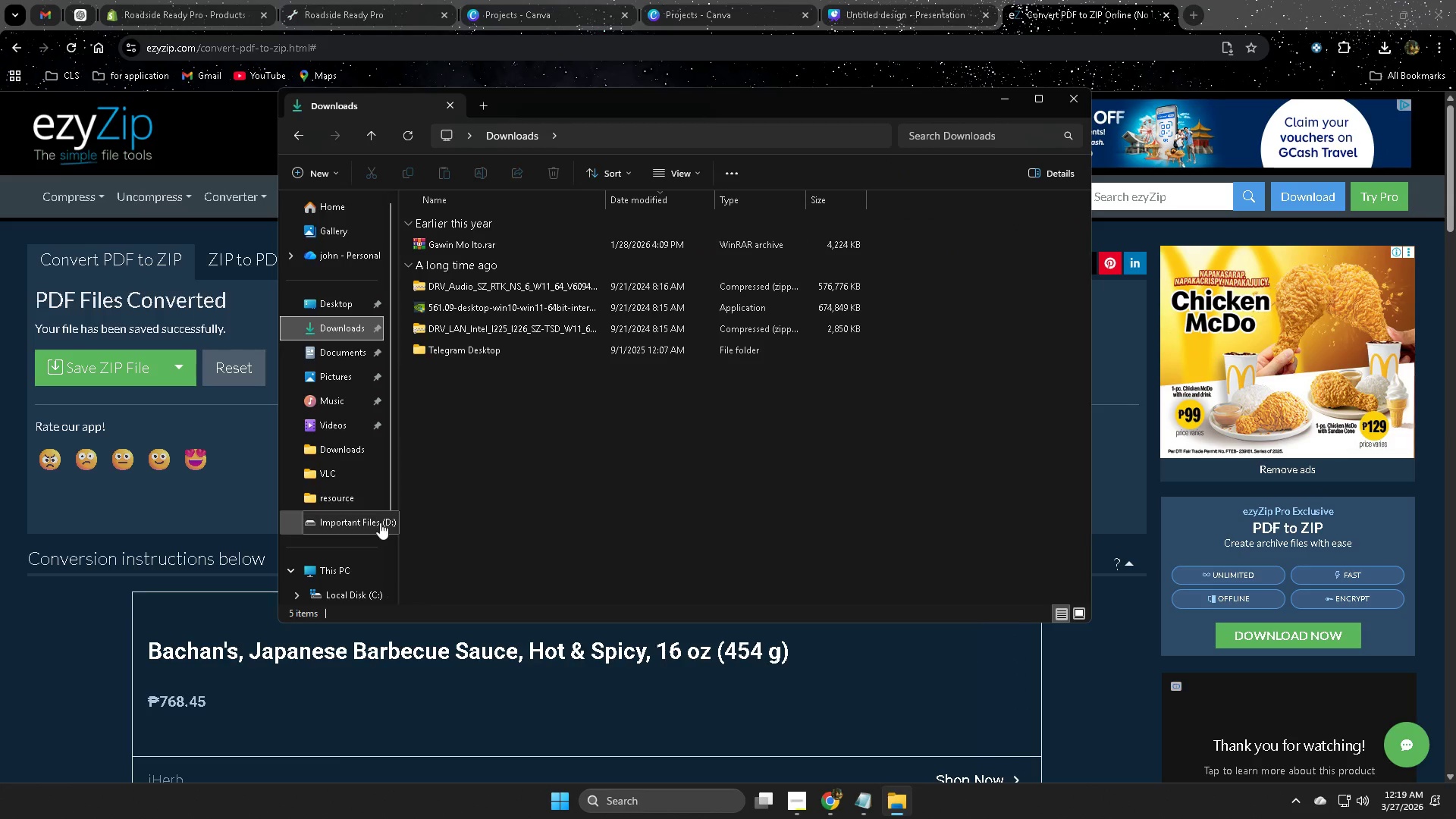 
left_click([366, 522])
 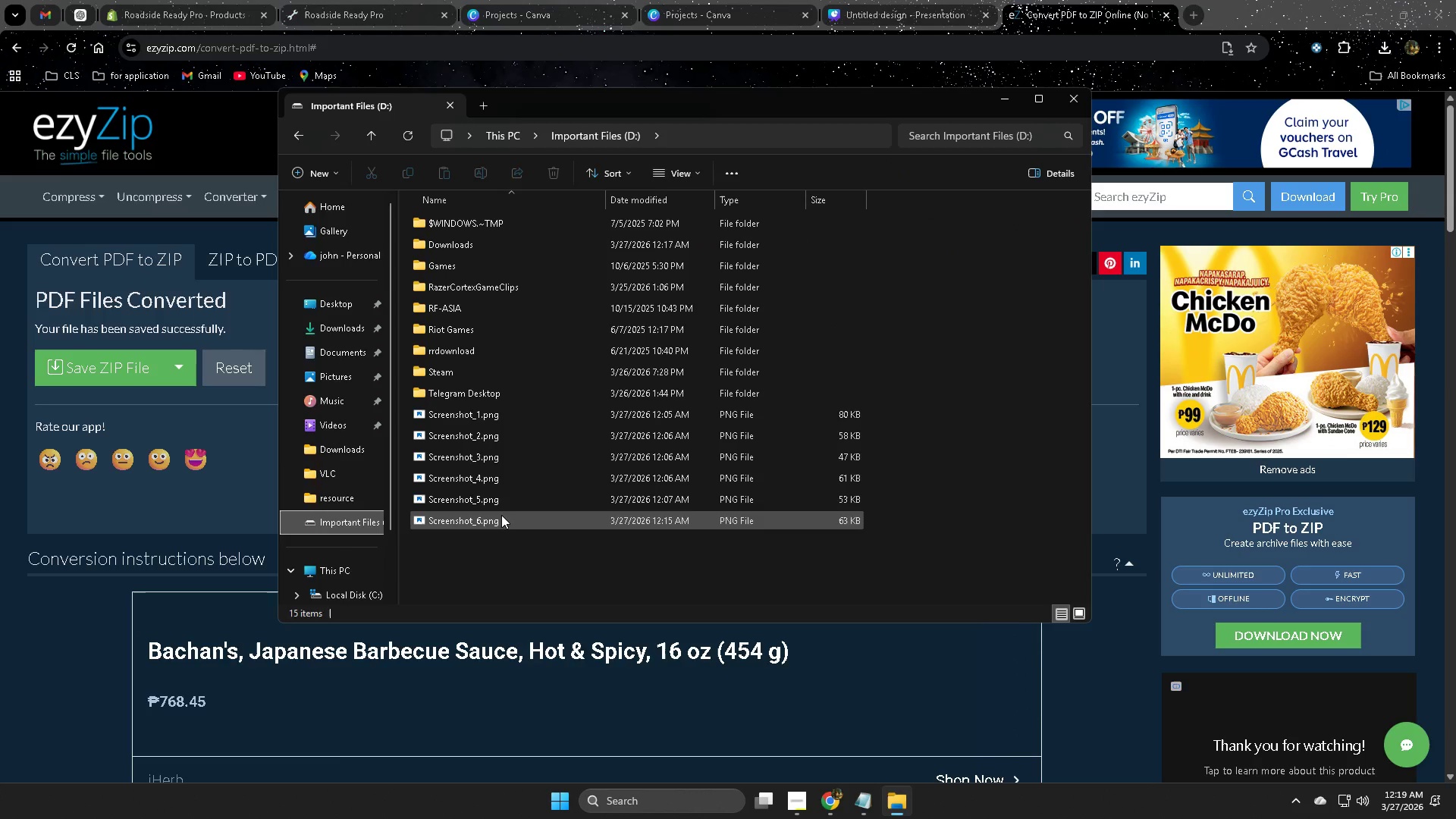 
left_click_drag(start_coordinate=[571, 543], to_coordinate=[535, 422])
 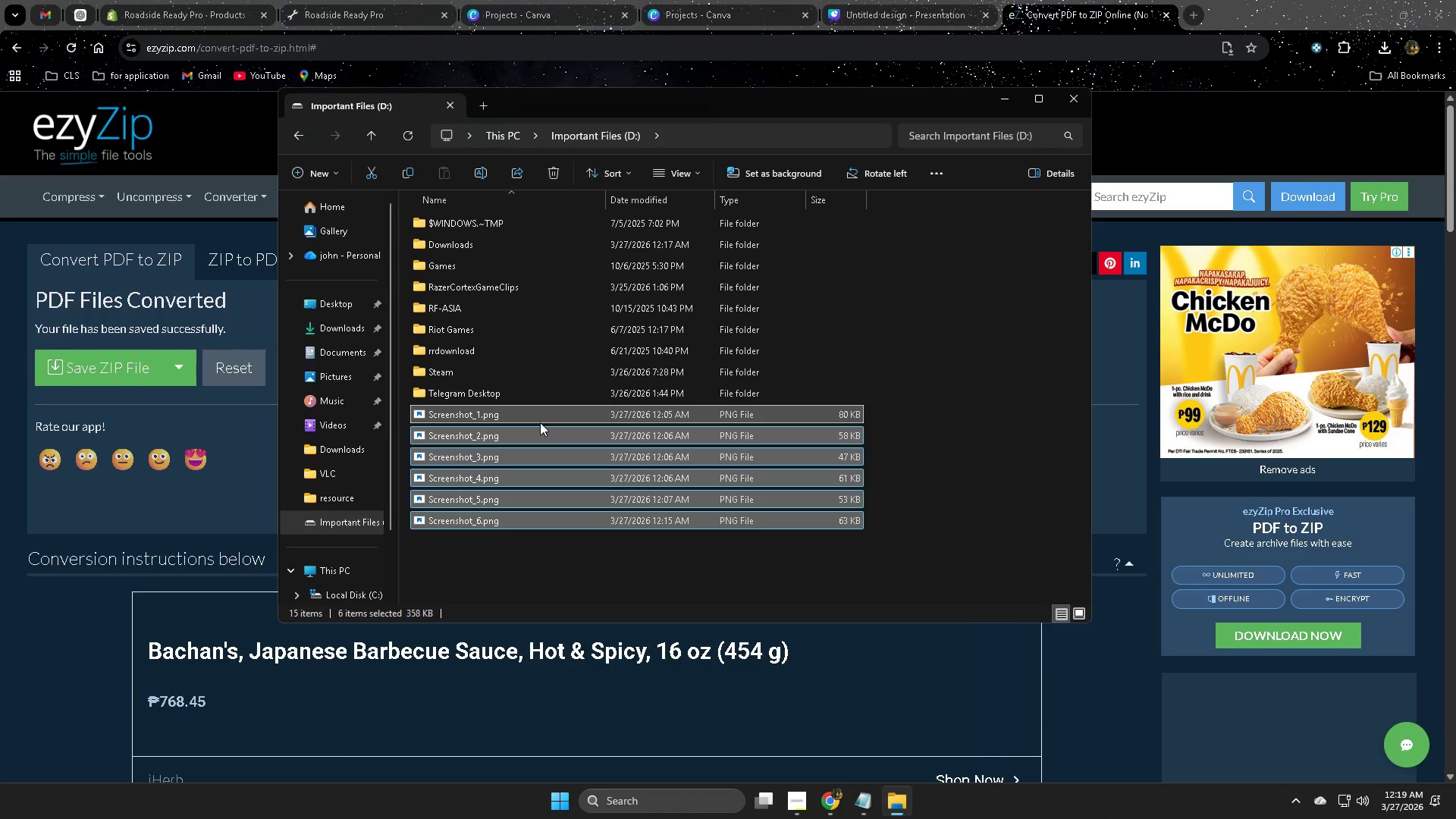 
key(Delete)
 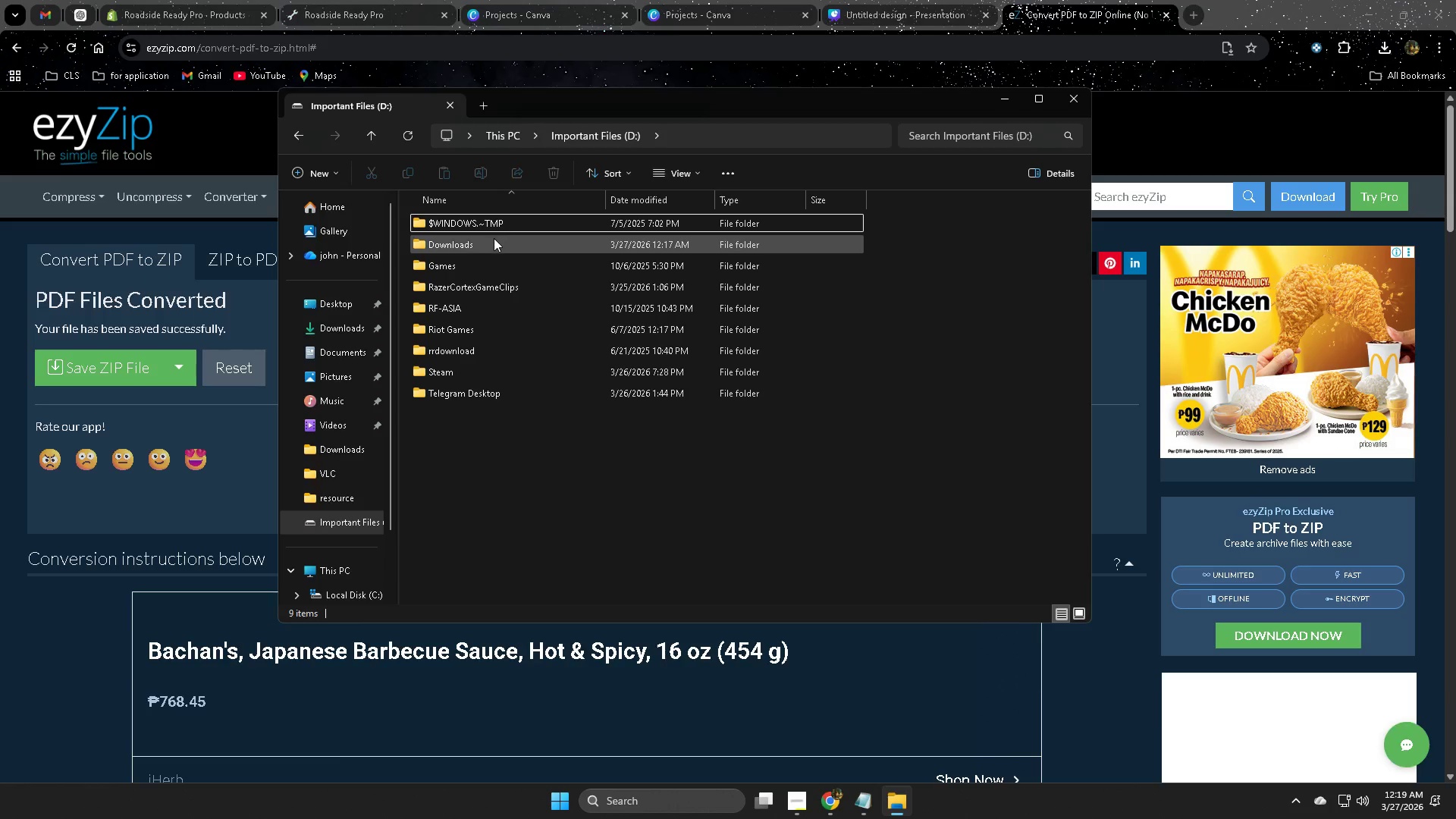 
double_click([494, 238])
 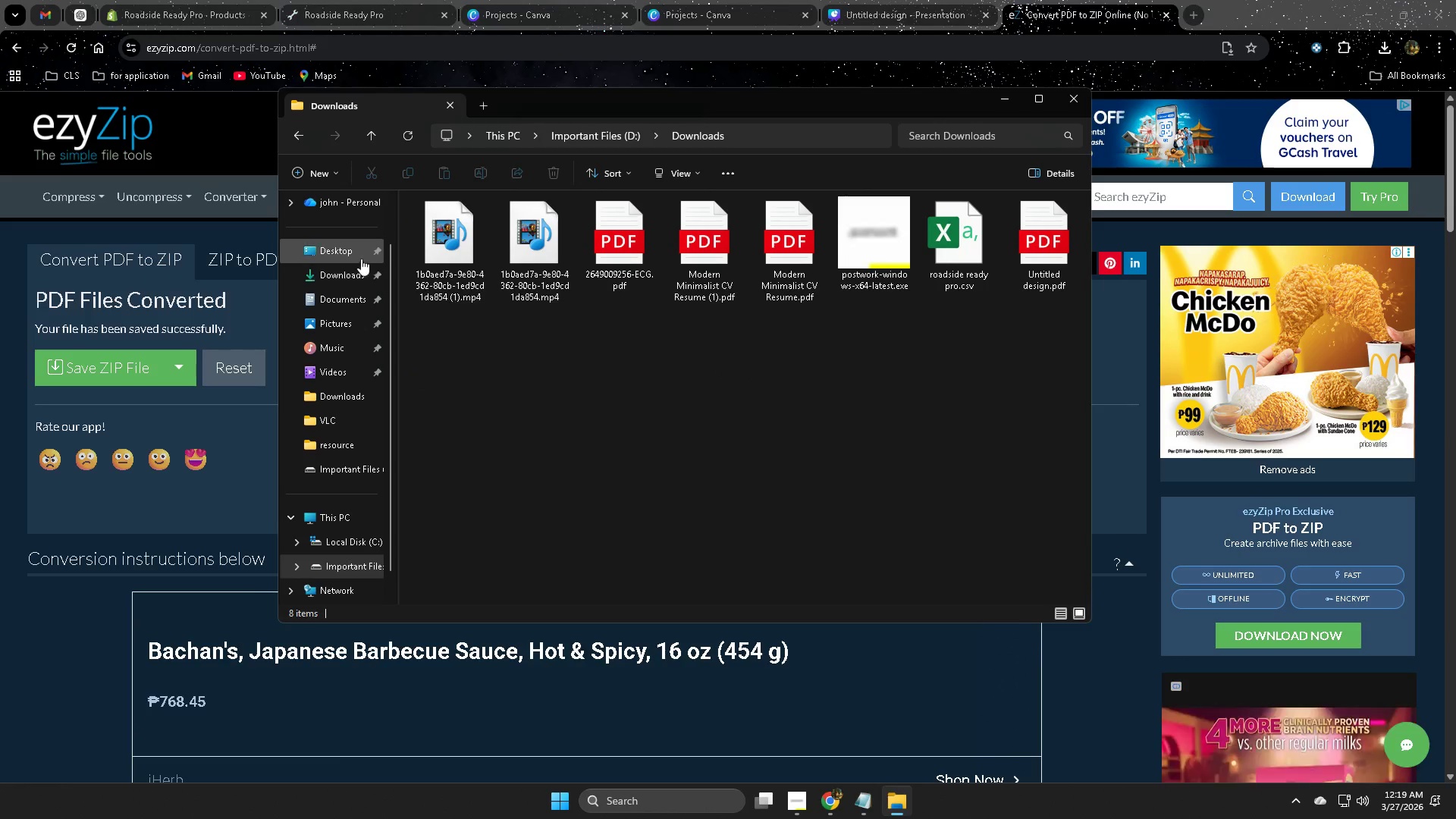 
left_click([344, 275])
 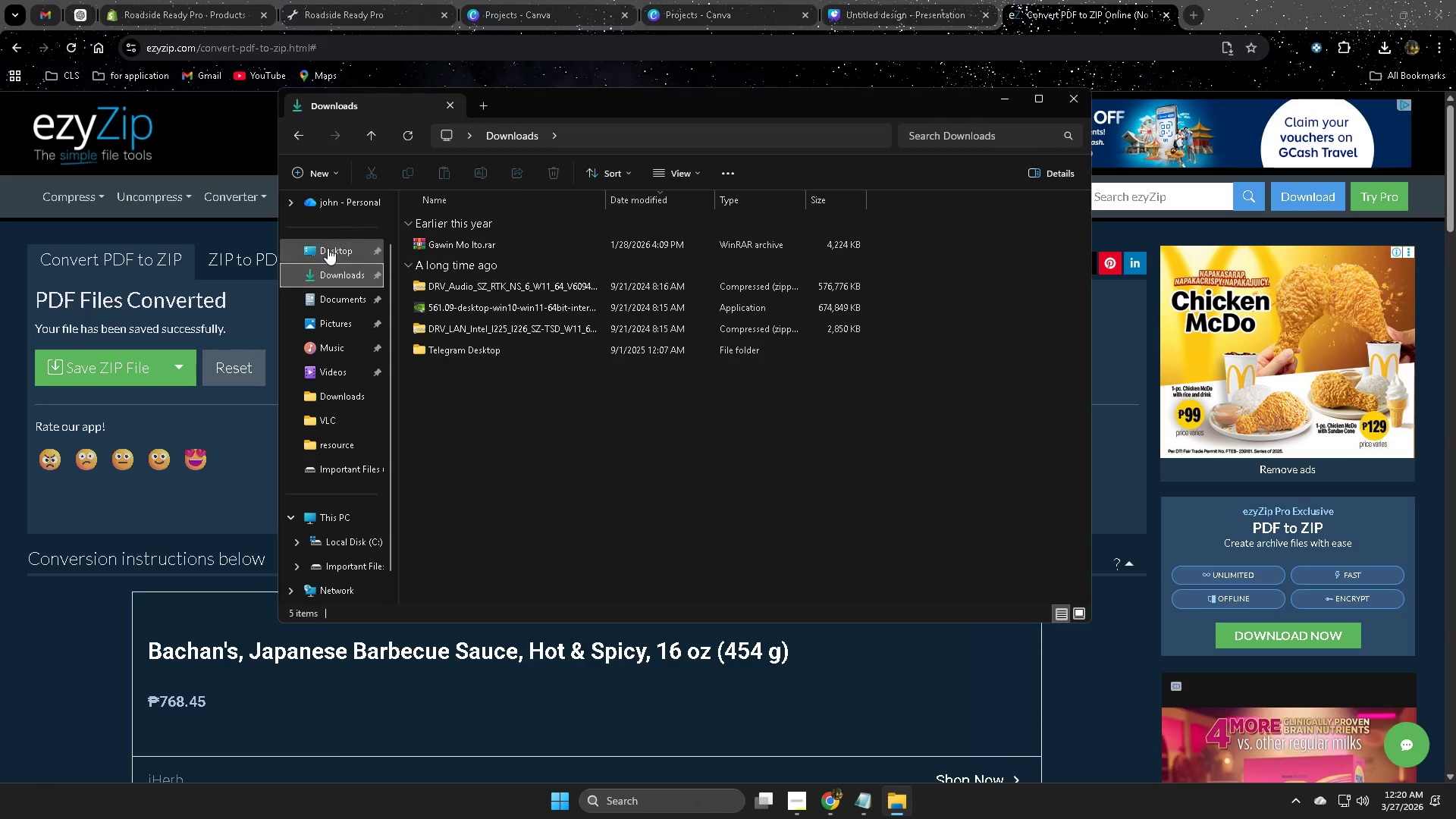 
scroll: coordinate [349, 455], scroll_direction: up, amount: 3.0
 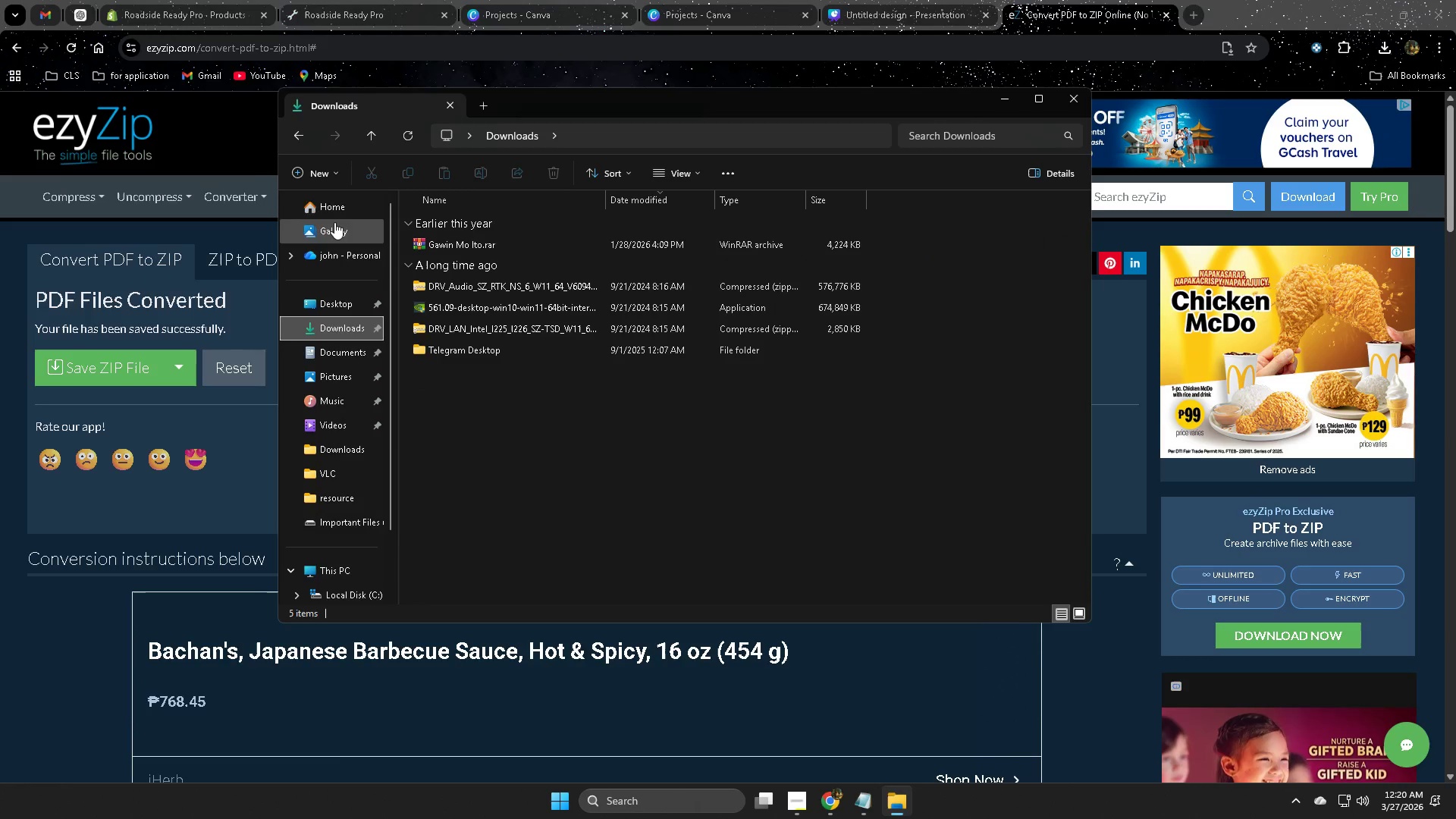 
left_click([335, 214])
 